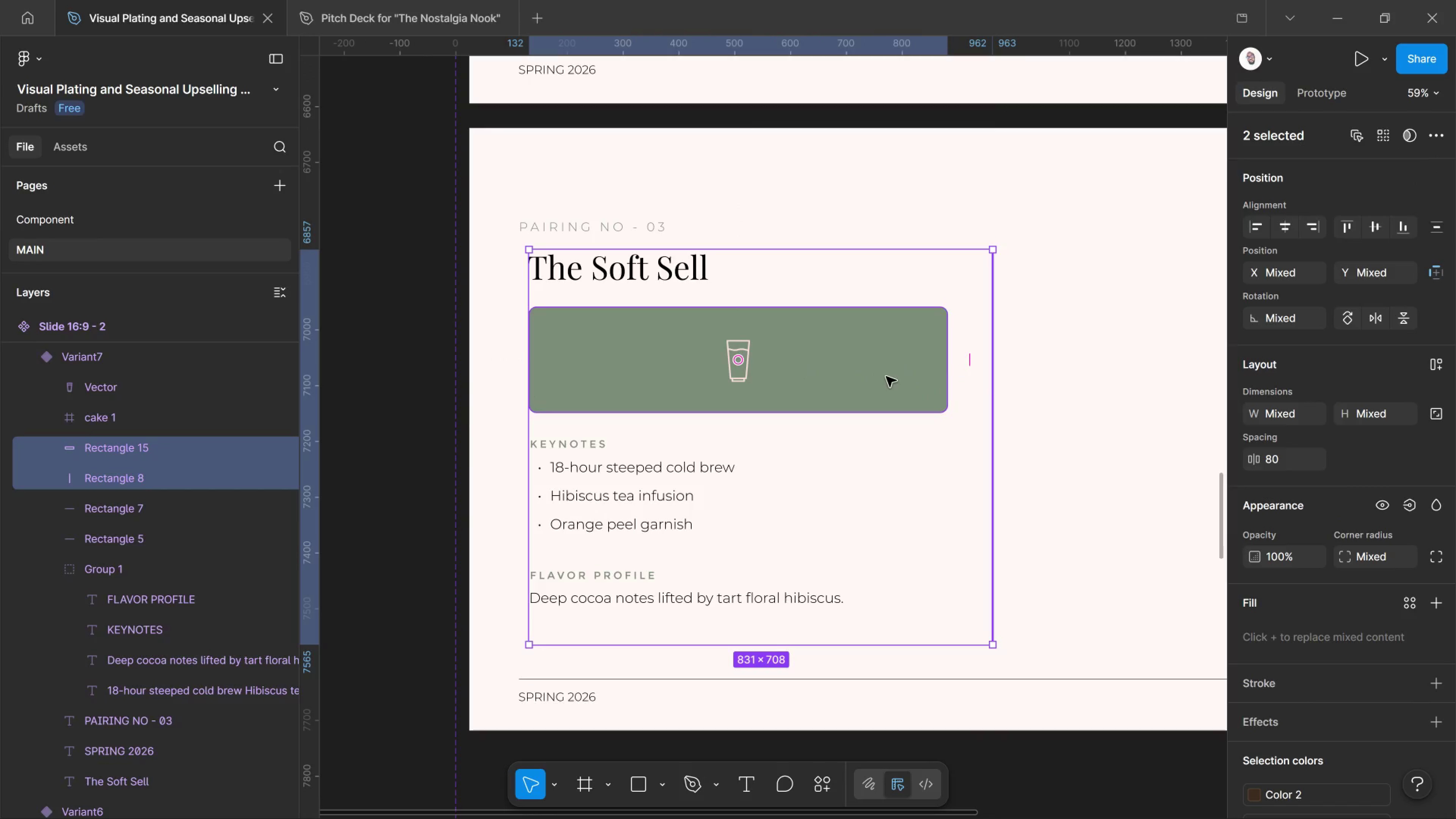 
left_click([886, 377])
 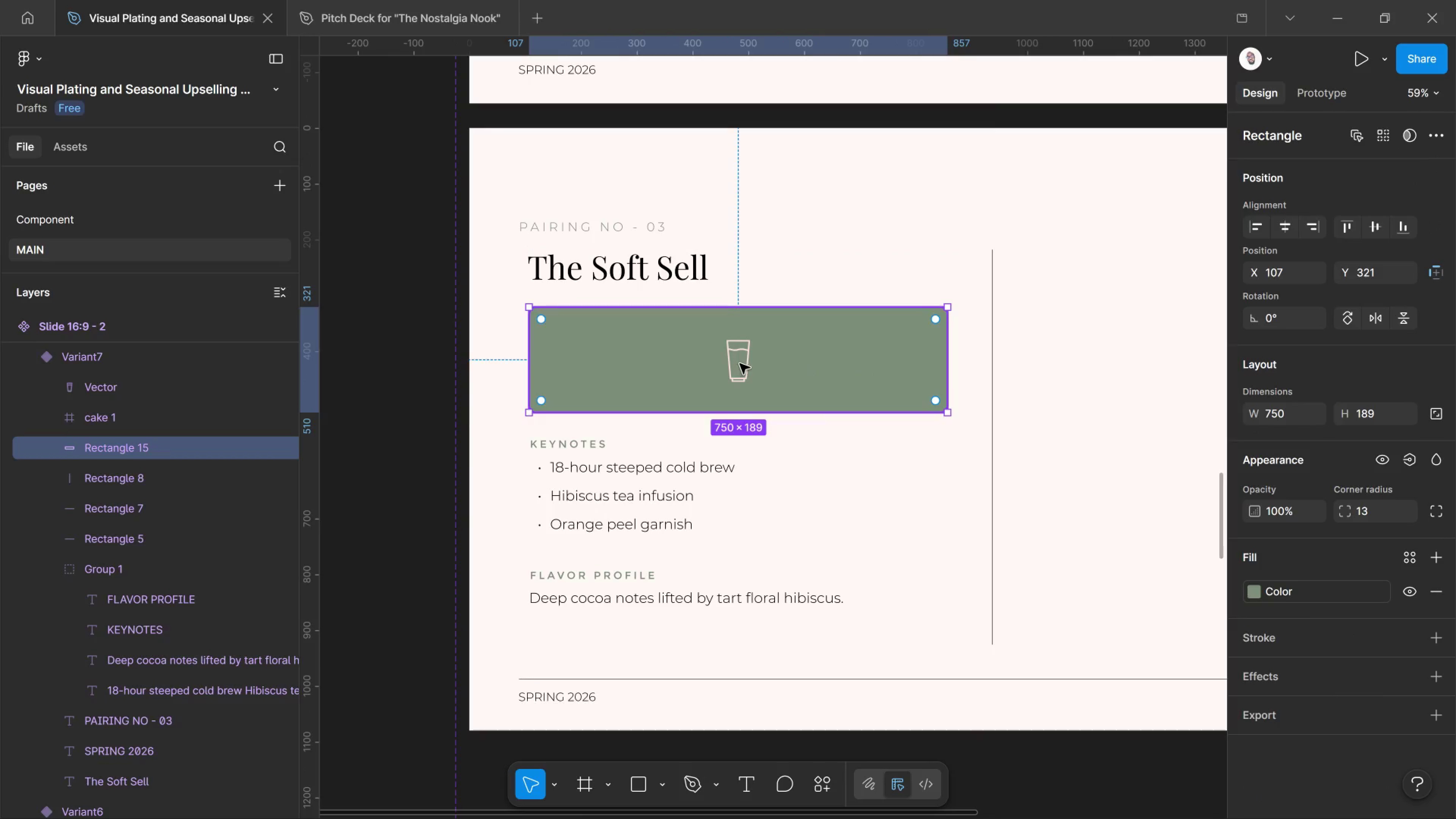 
left_click([740, 364])
 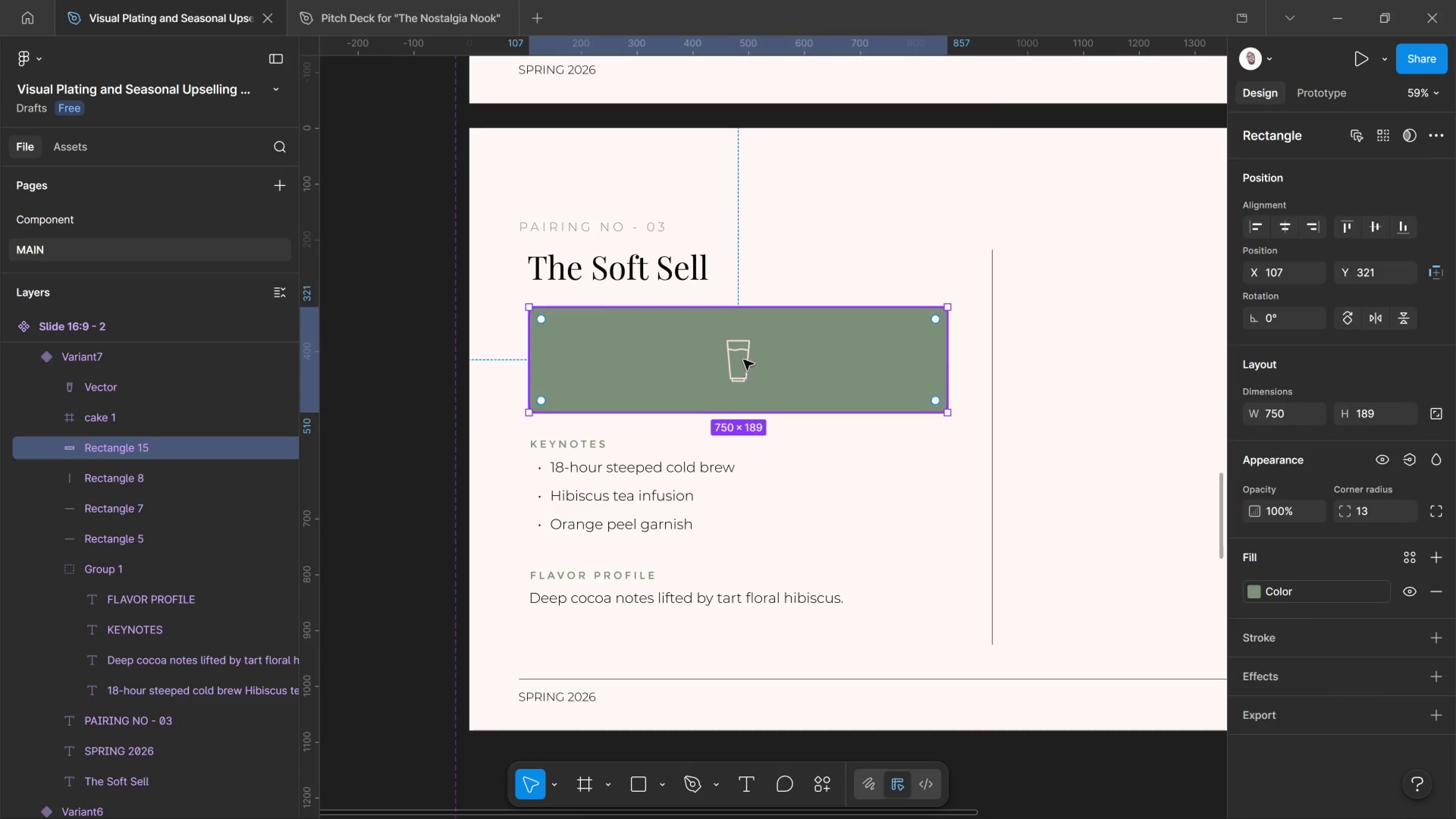 
hold_key(key=ControlLeft, duration=0.91)
left_click([744, 360])
 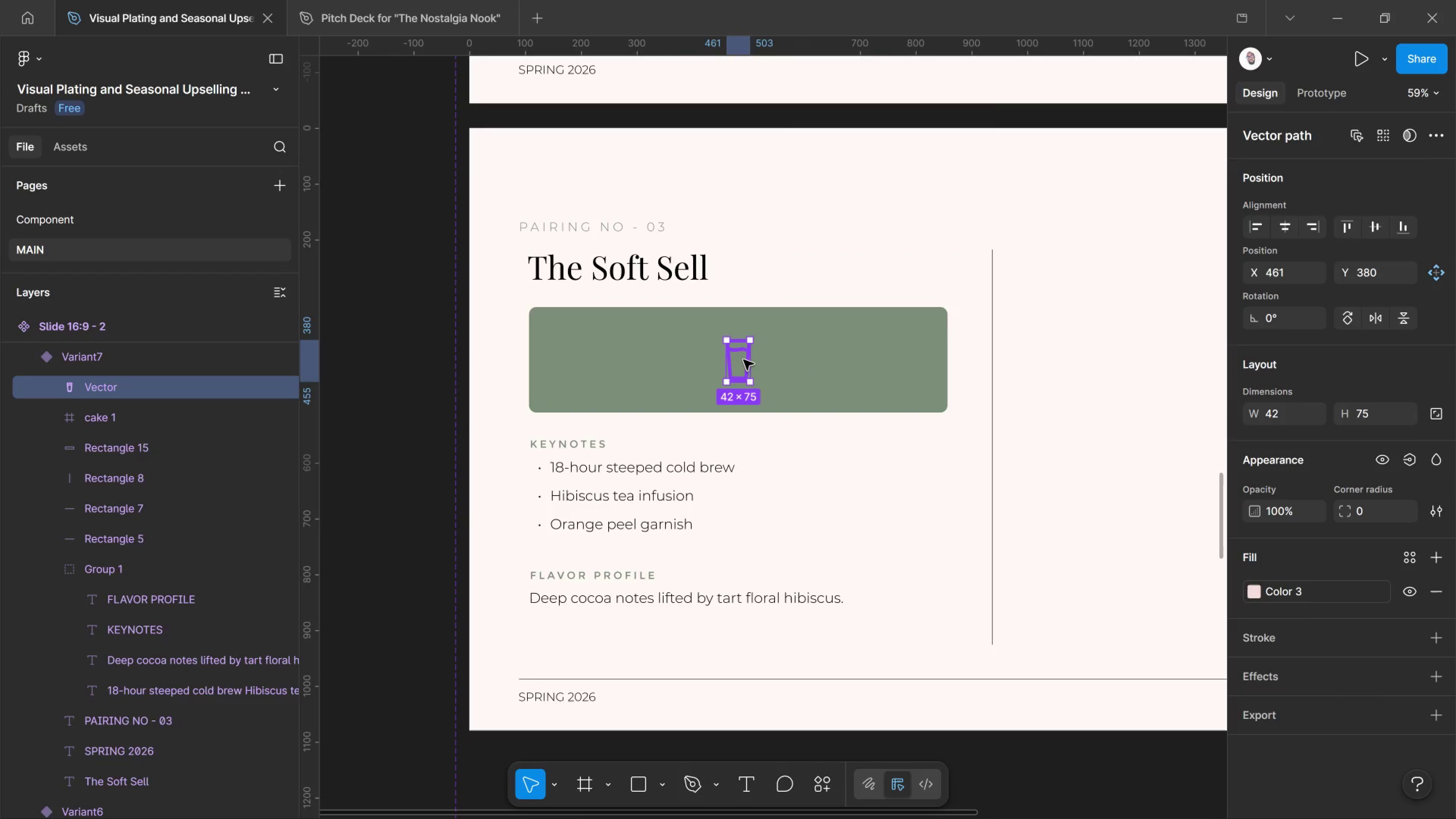 
key(Delete)
 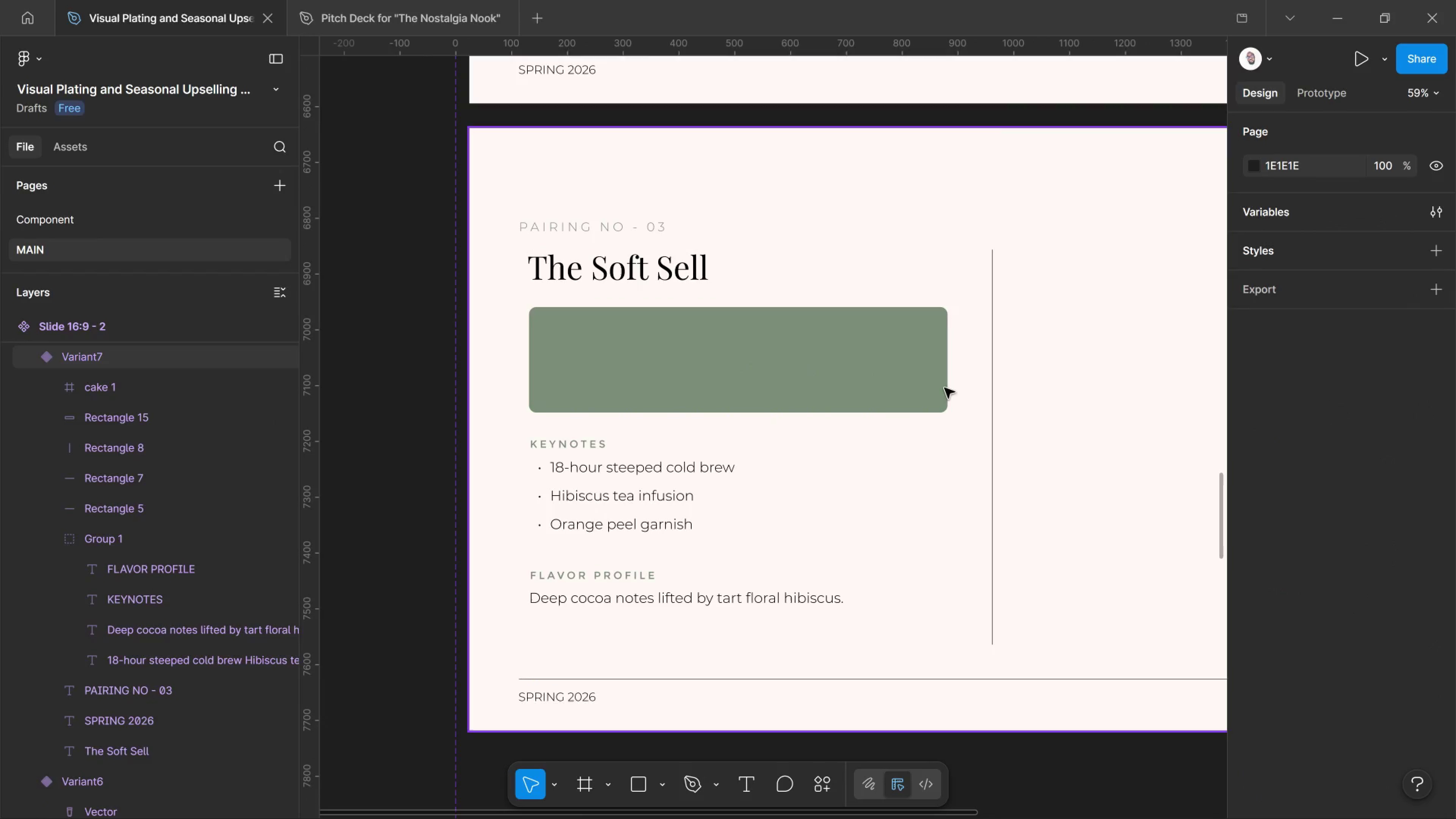 
hold_key(key=Space, duration=0.86)
 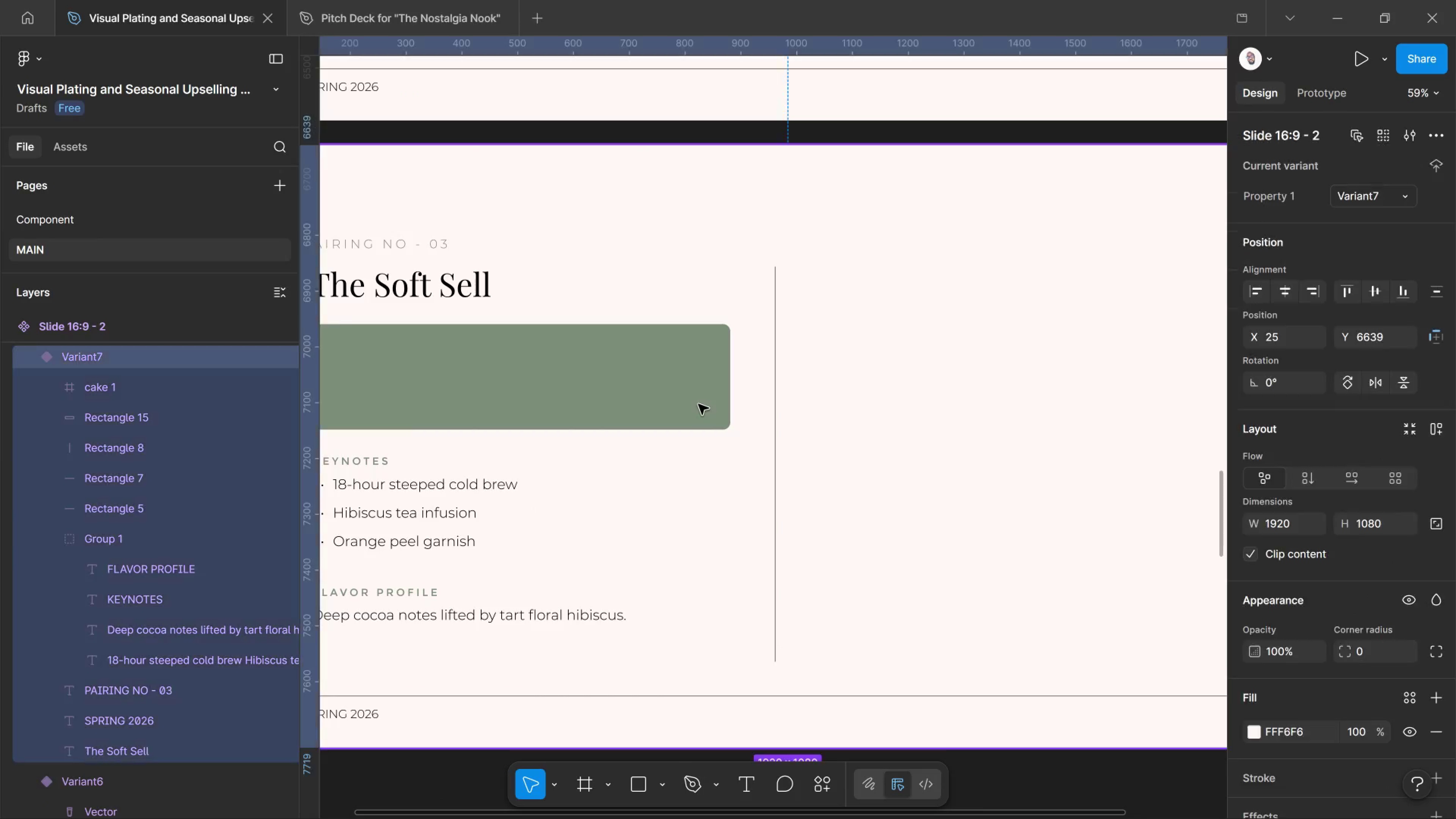 
left_click_drag(start_coordinate=[970, 384], to_coordinate=[753, 402])
 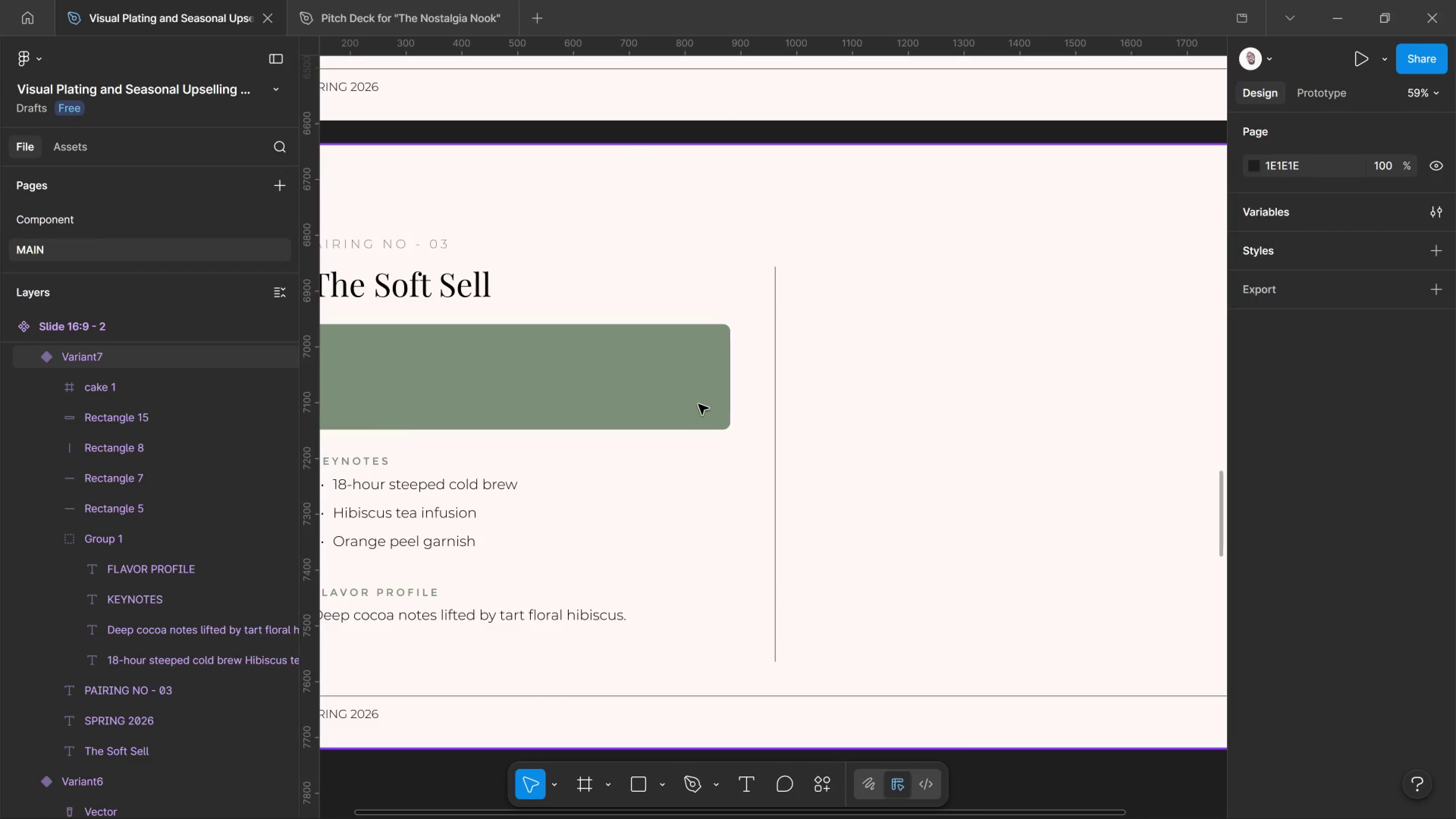 
left_click([698, 404])
 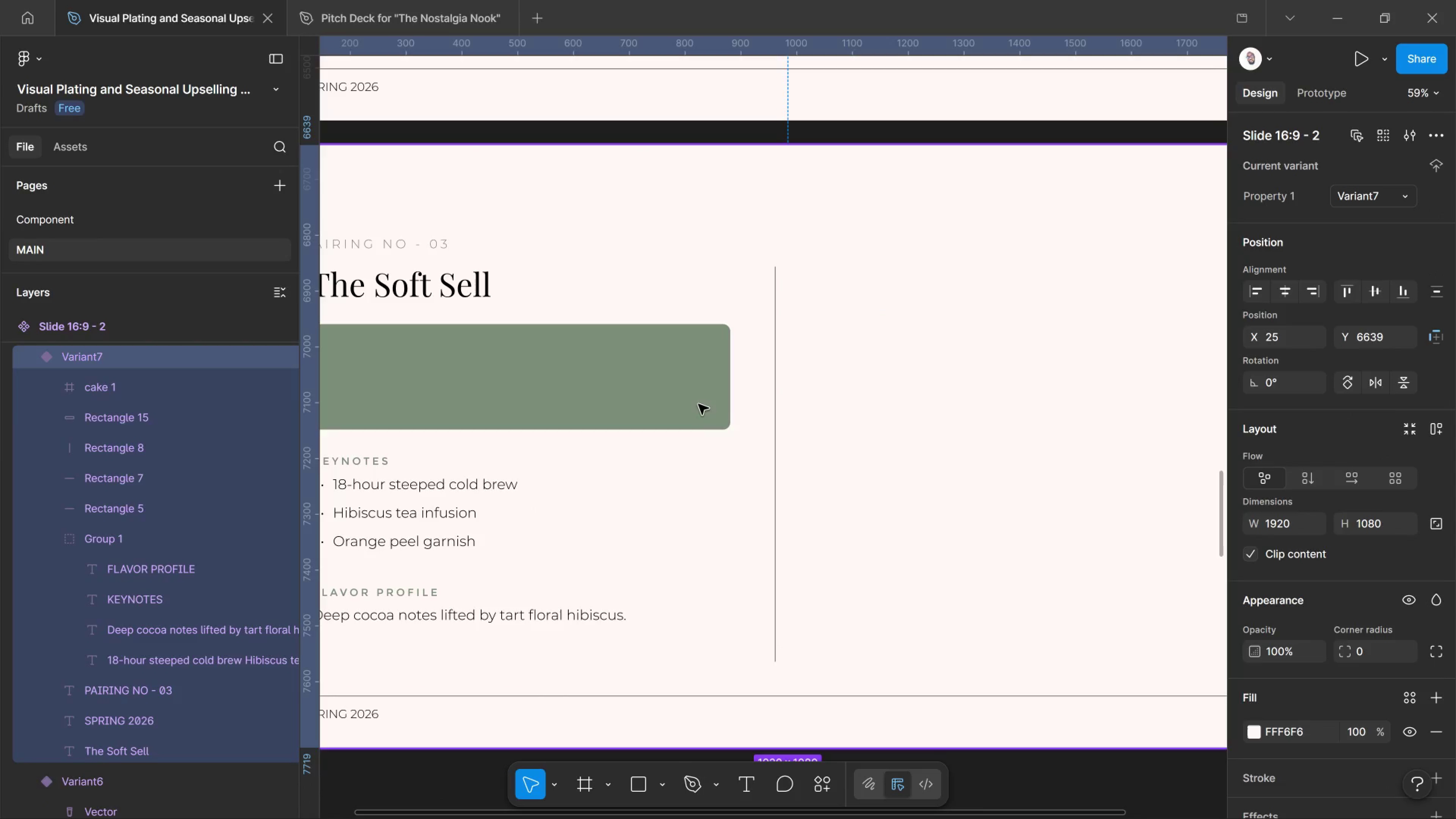 
hold_key(key=ControlLeft, duration=1.09)
left_click([698, 404])
 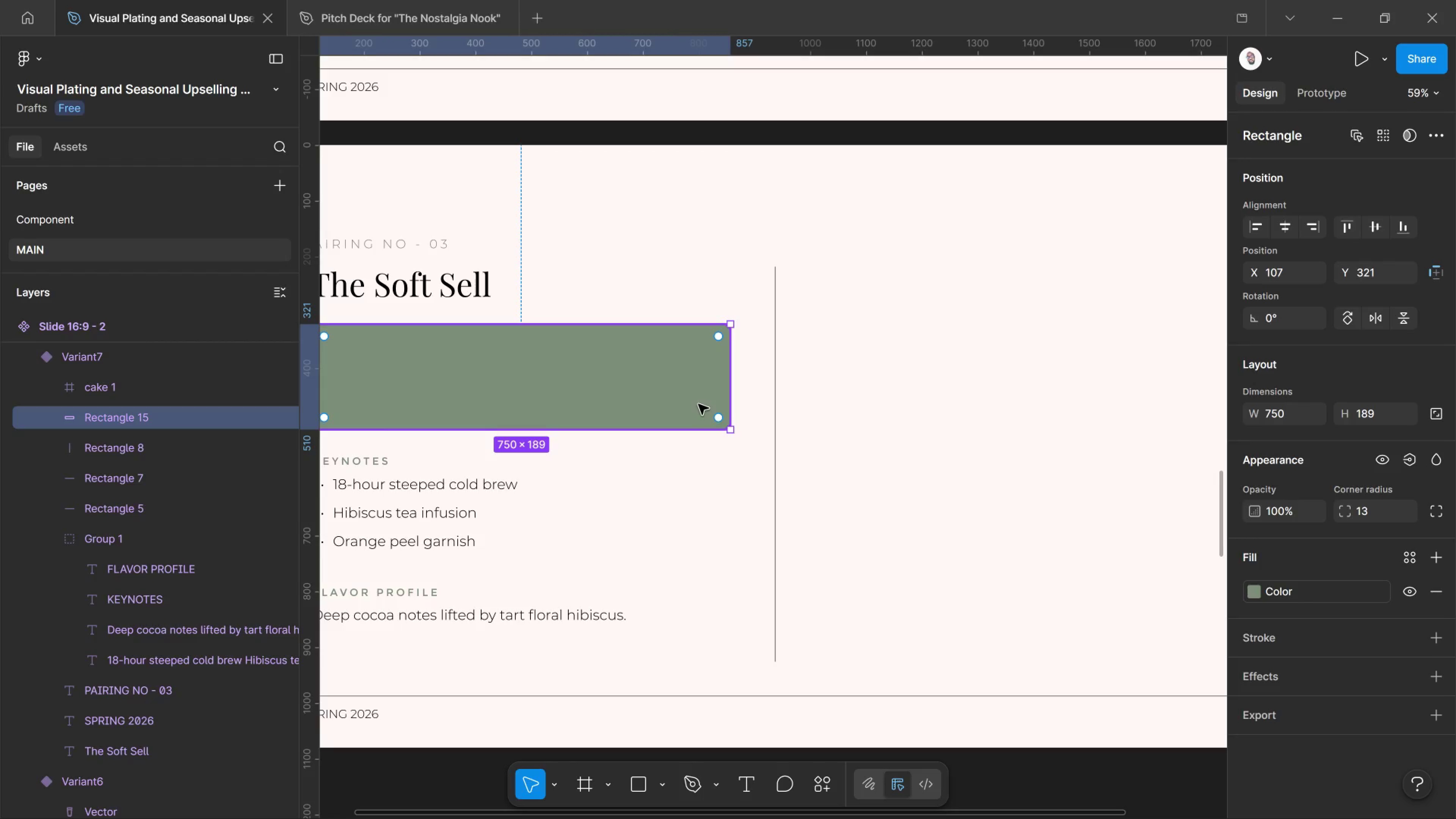 
left_click_drag(start_coordinate=[698, 404], to_coordinate=[1172, 368])
 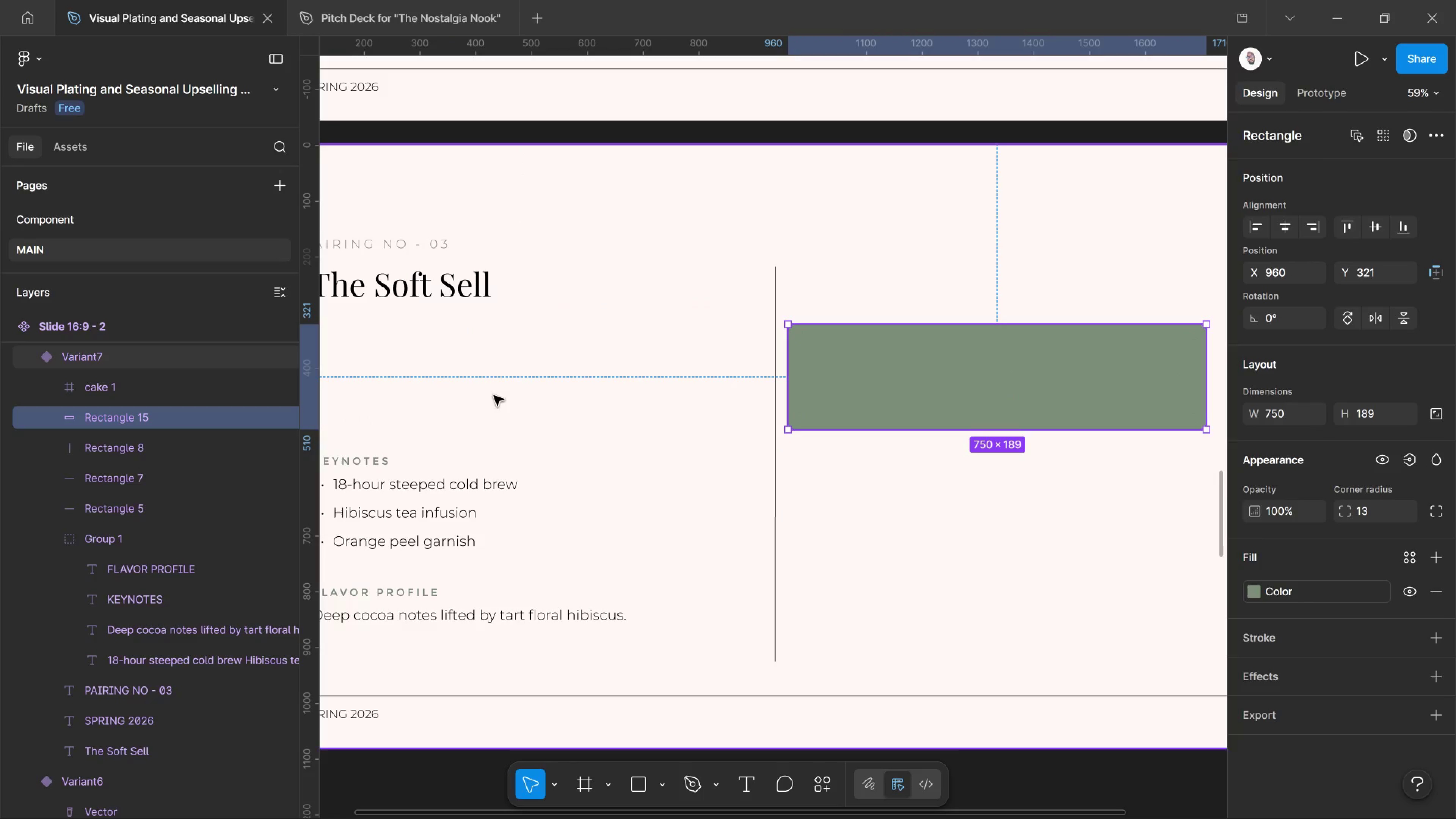 
hold_key(key=ShiftLeft, duration=1.57)
 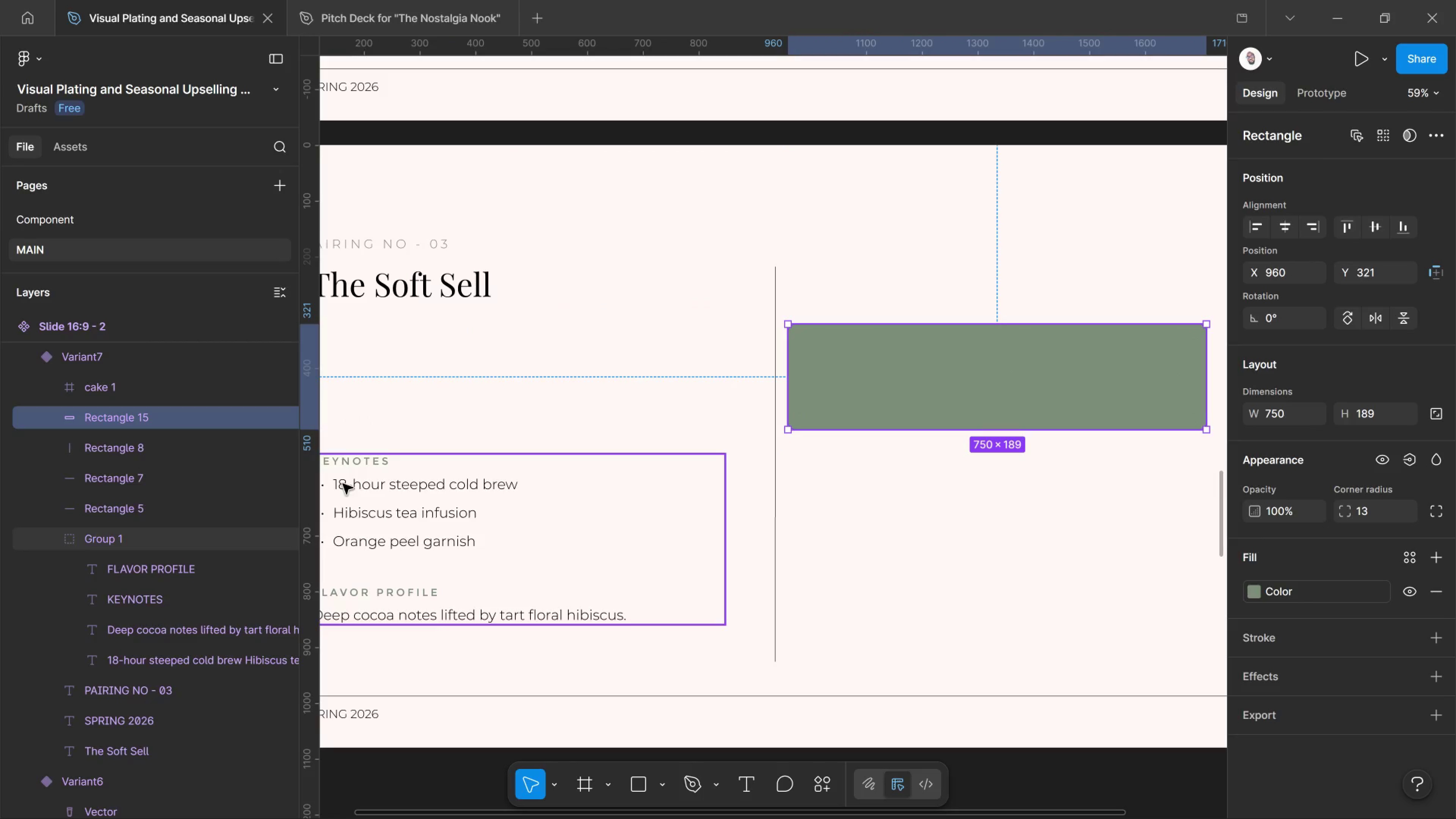 
hold_key(key=Space, duration=0.82)
 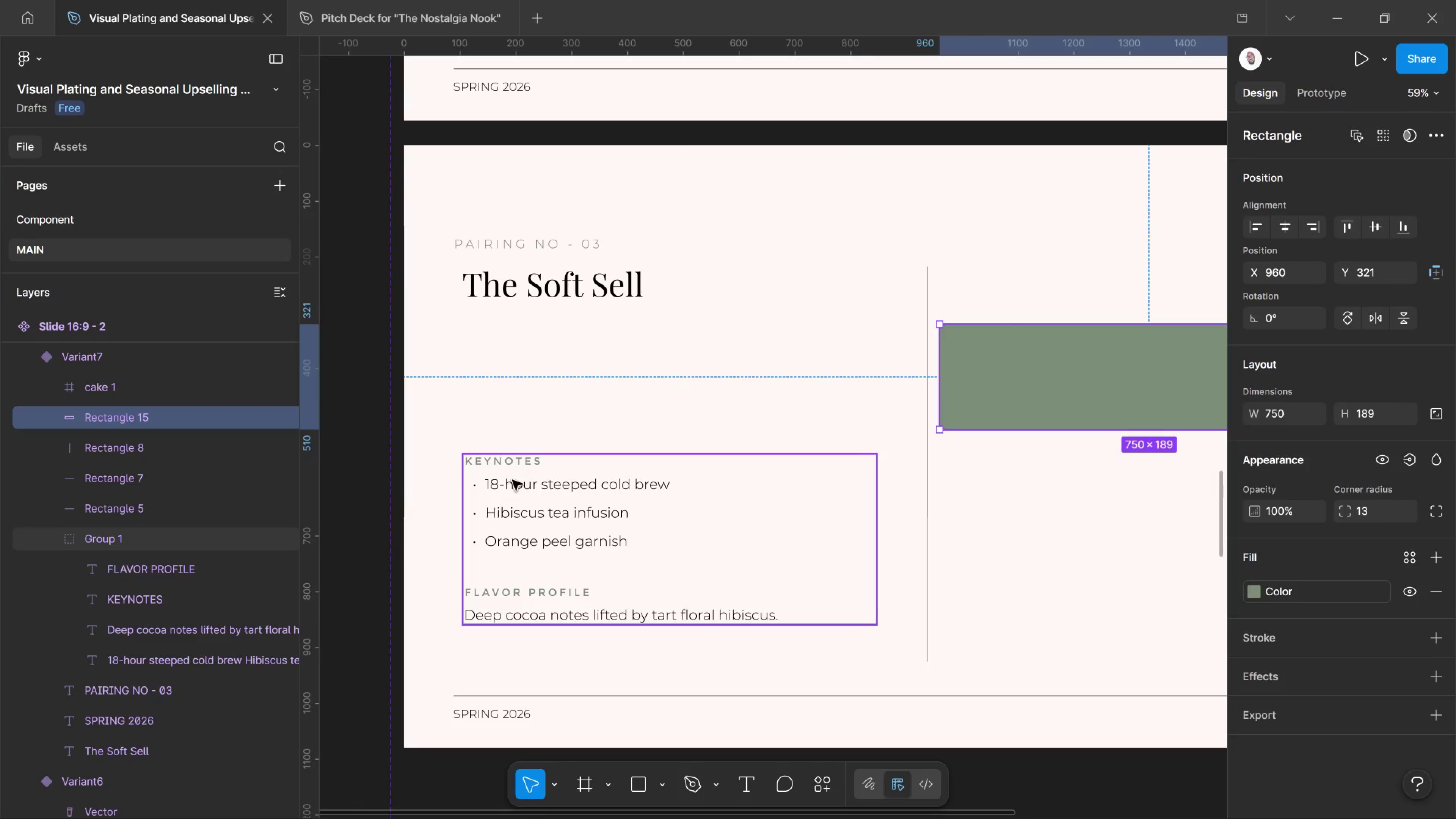 
left_click_drag(start_coordinate=[361, 480], to_coordinate=[512, 480])
 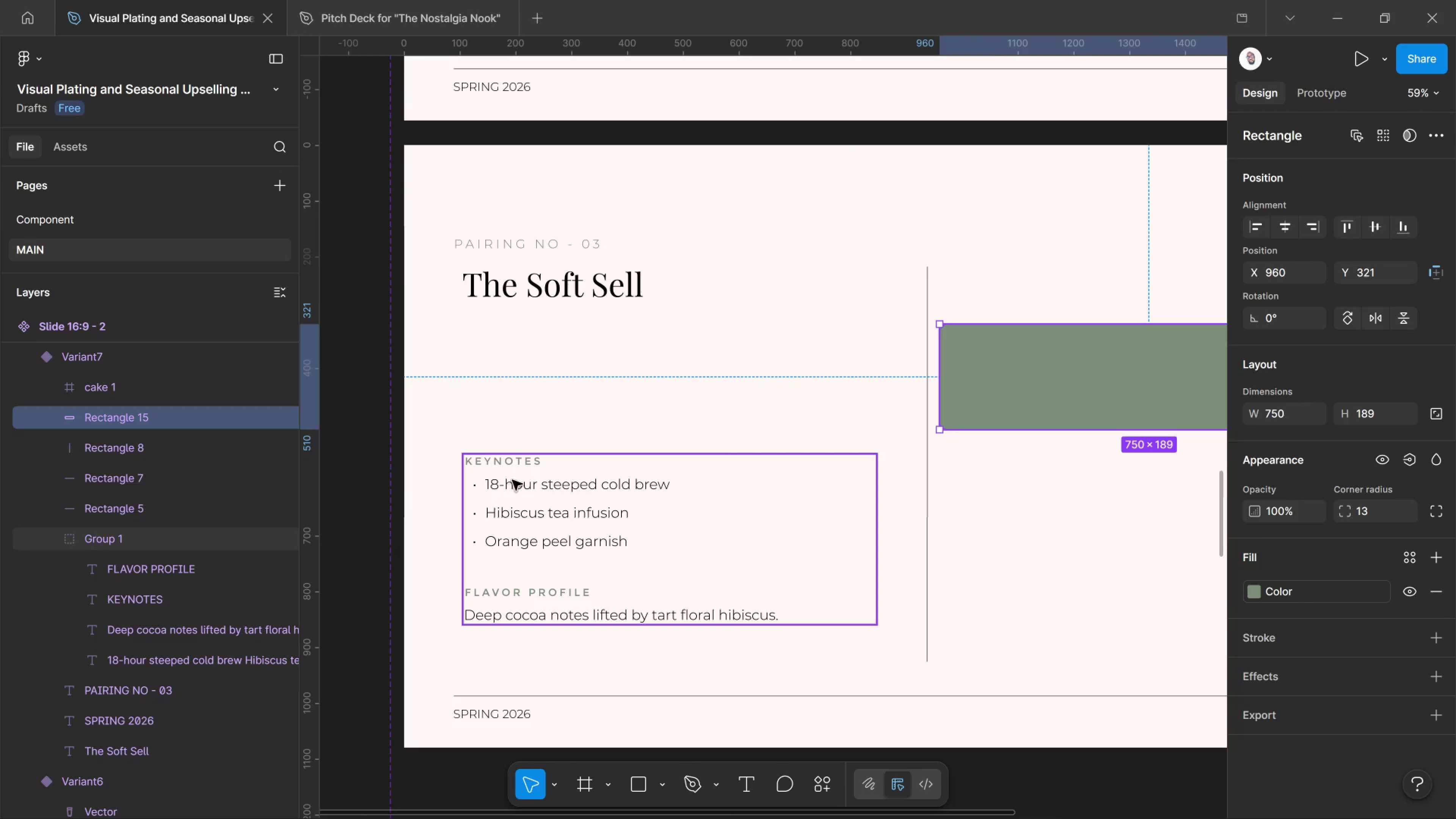 
left_click([512, 480])
 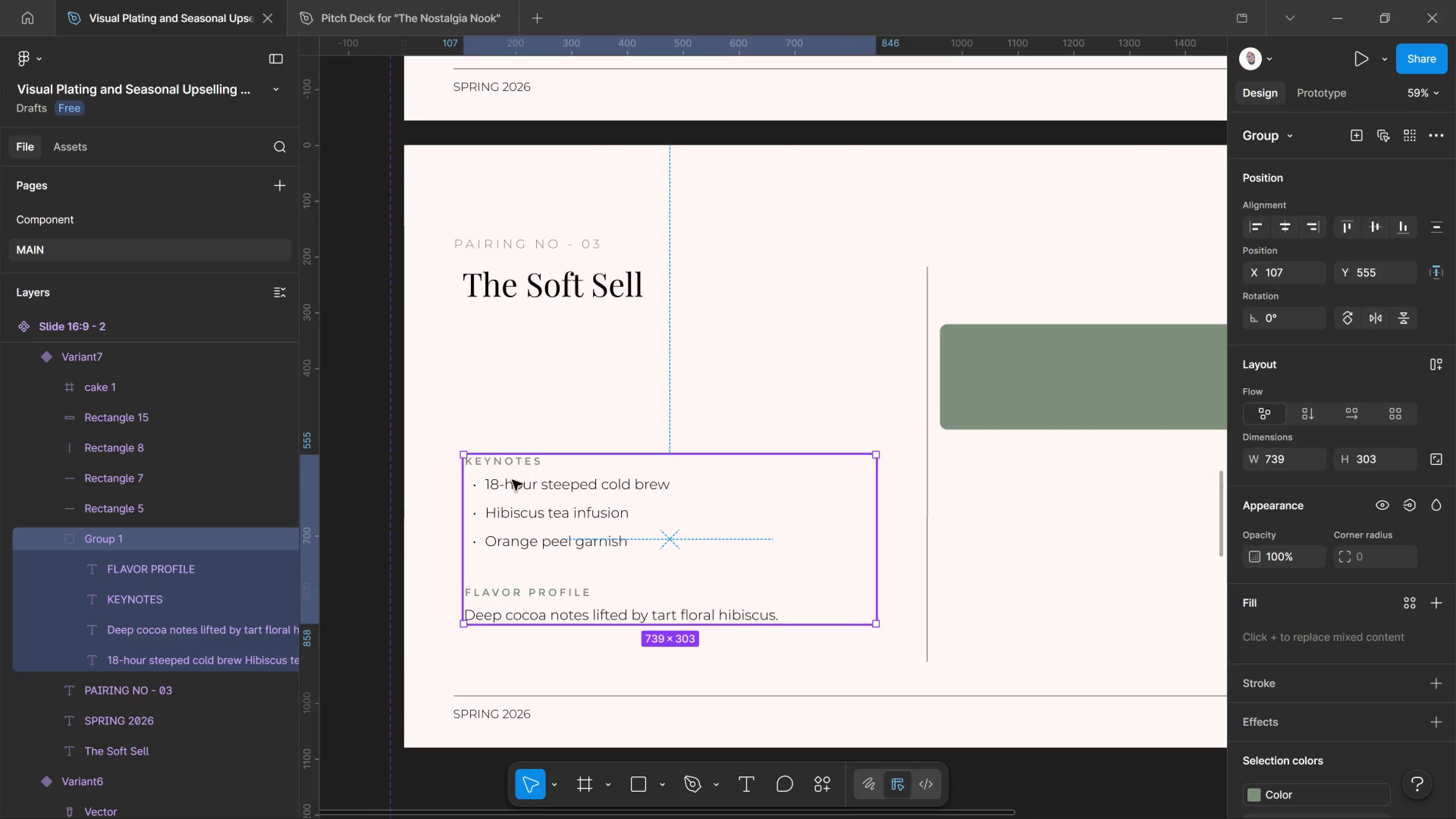 
left_click_drag(start_coordinate=[512, 480], to_coordinate=[508, 373])
 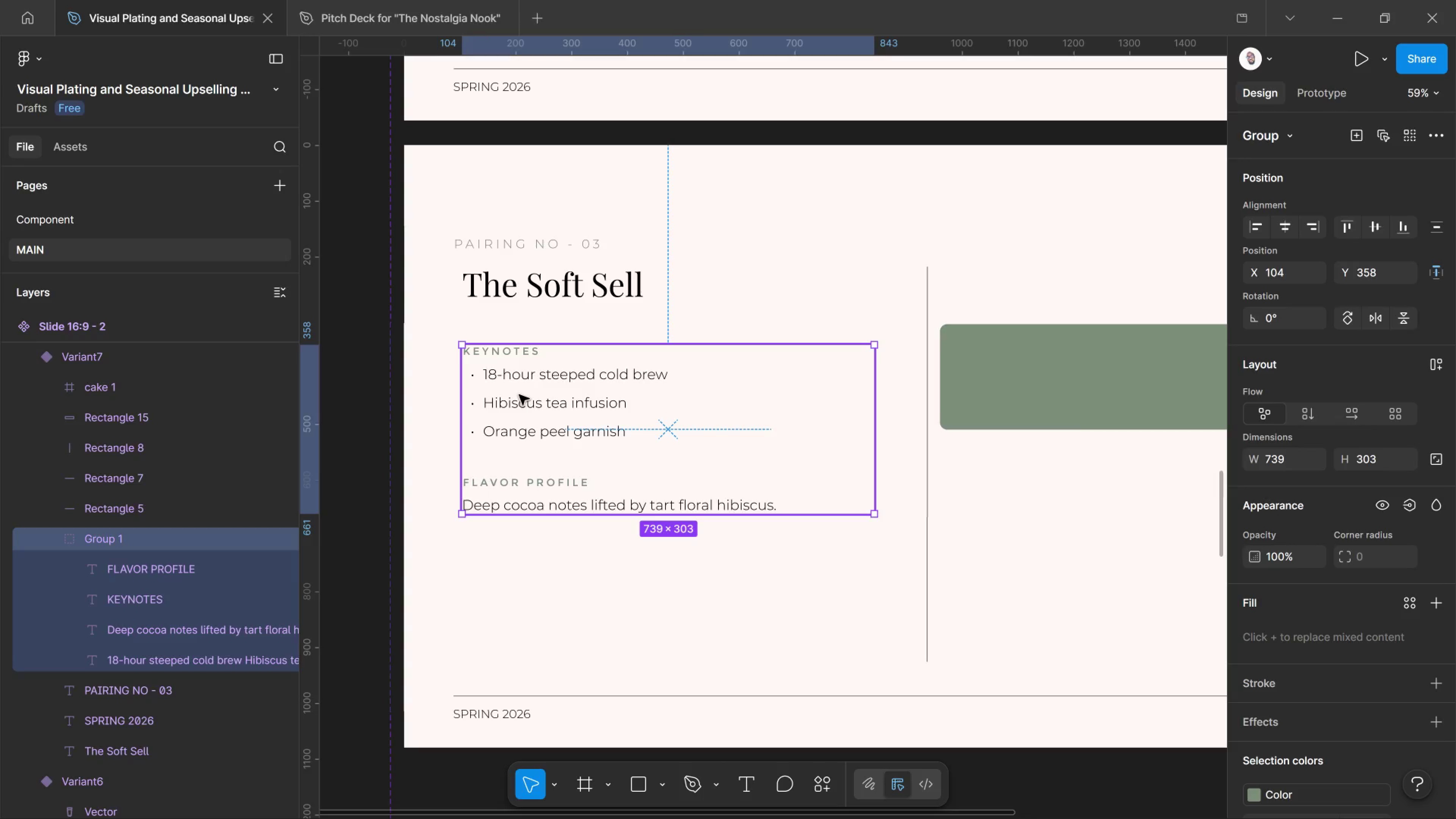 
wait(6.71)
 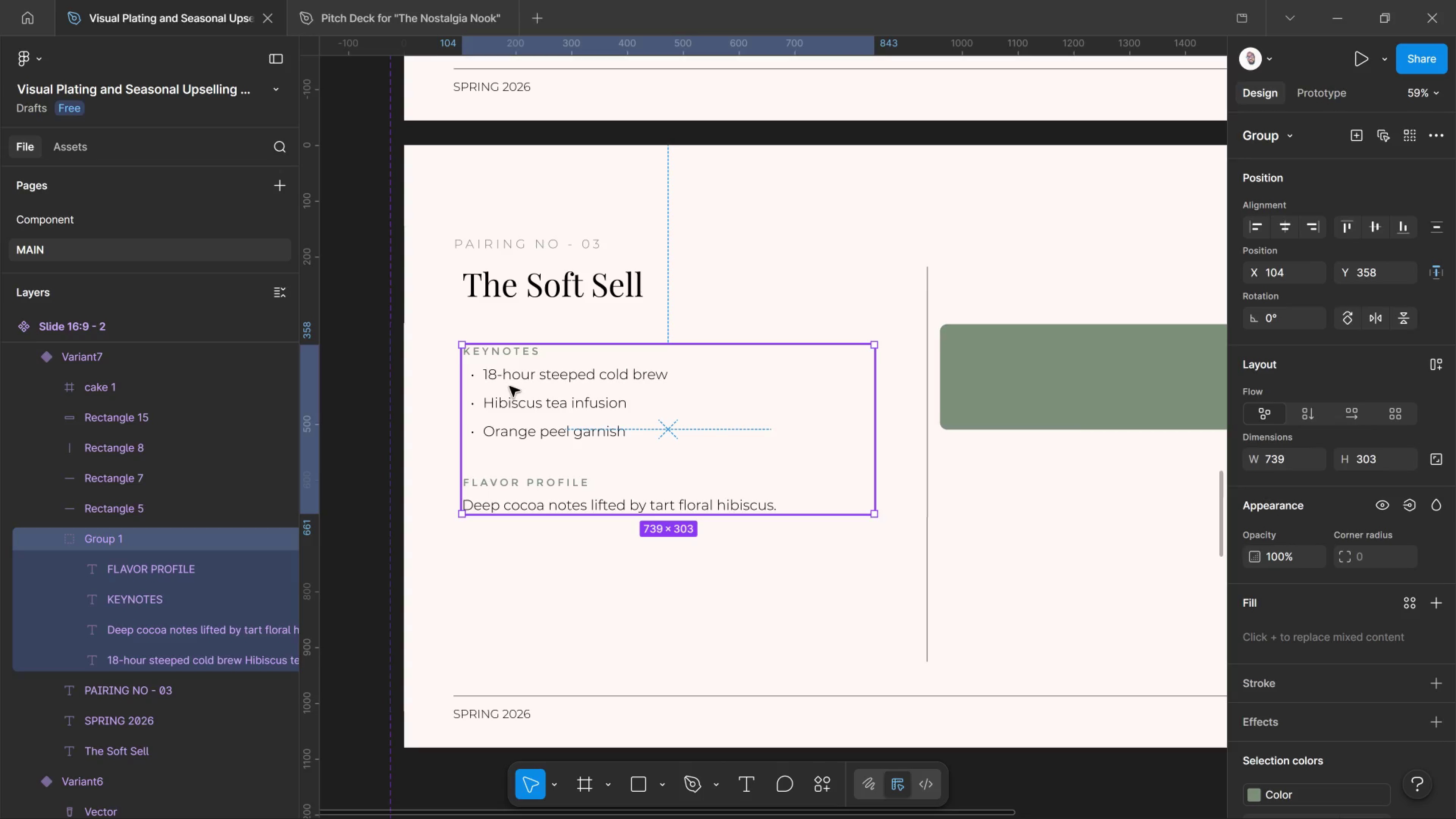 
key(T)
 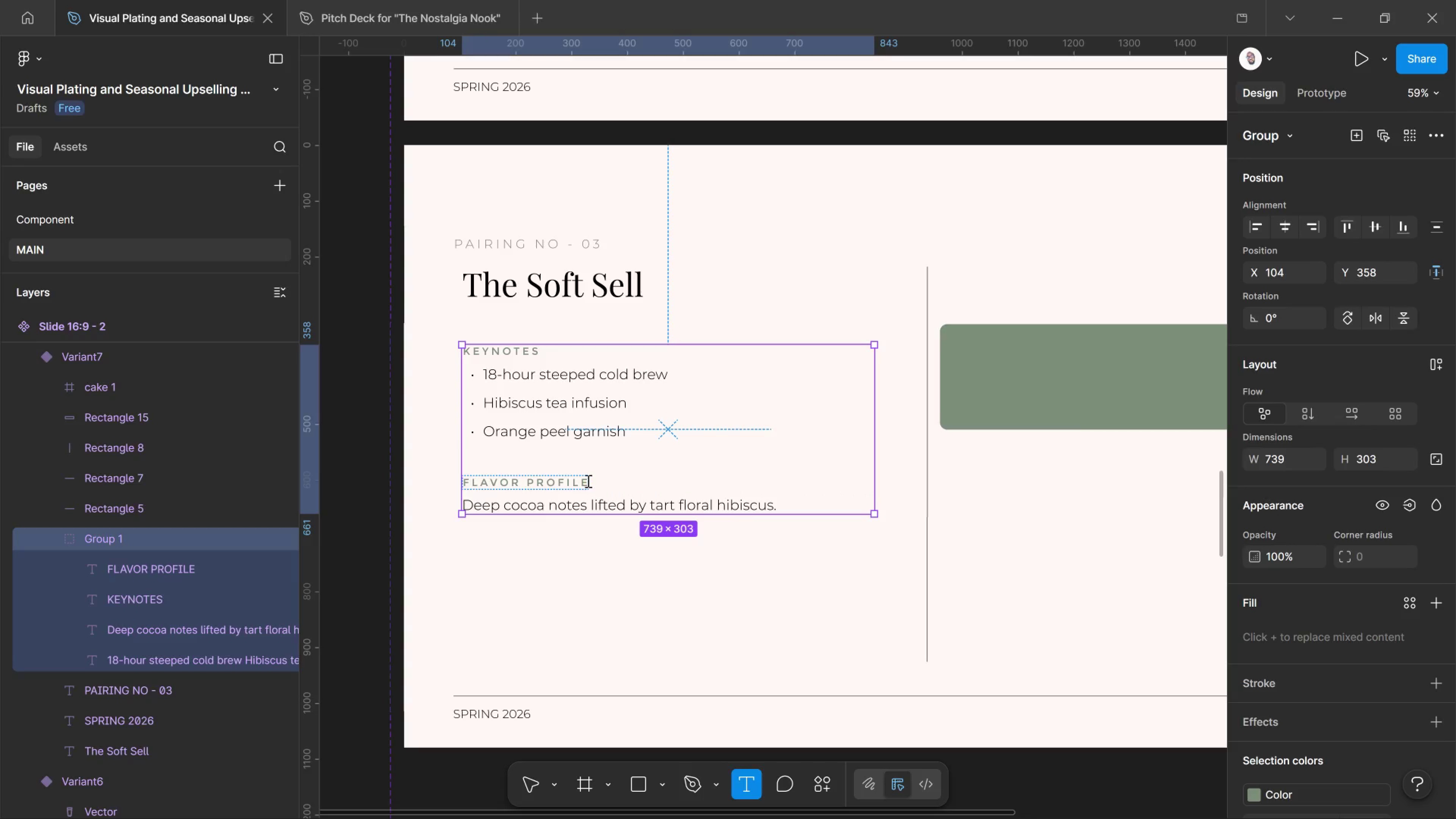 
left_click_drag(start_coordinate=[587, 481], to_coordinate=[491, 413])
 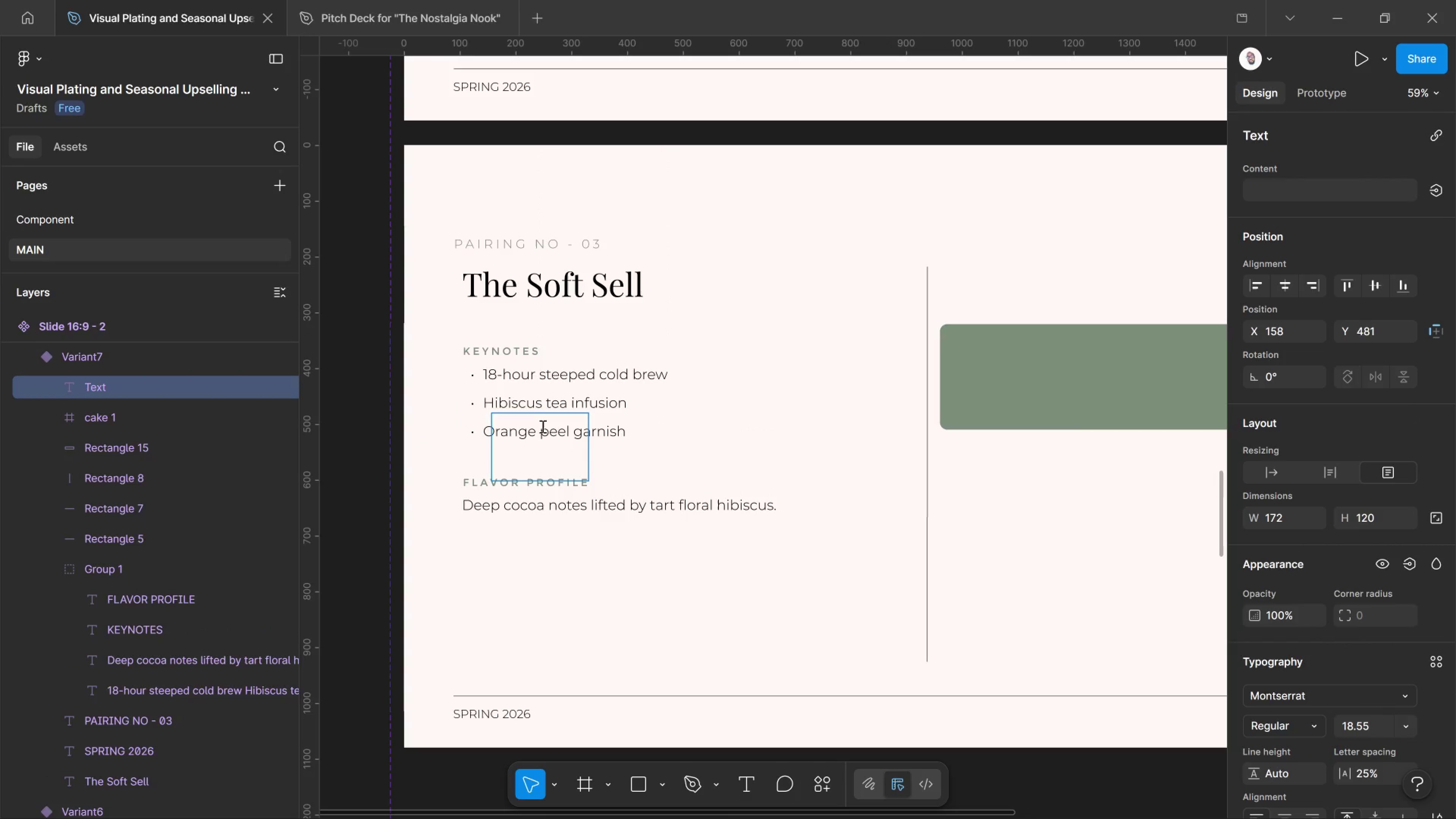 
key(Control+ControlLeft)
 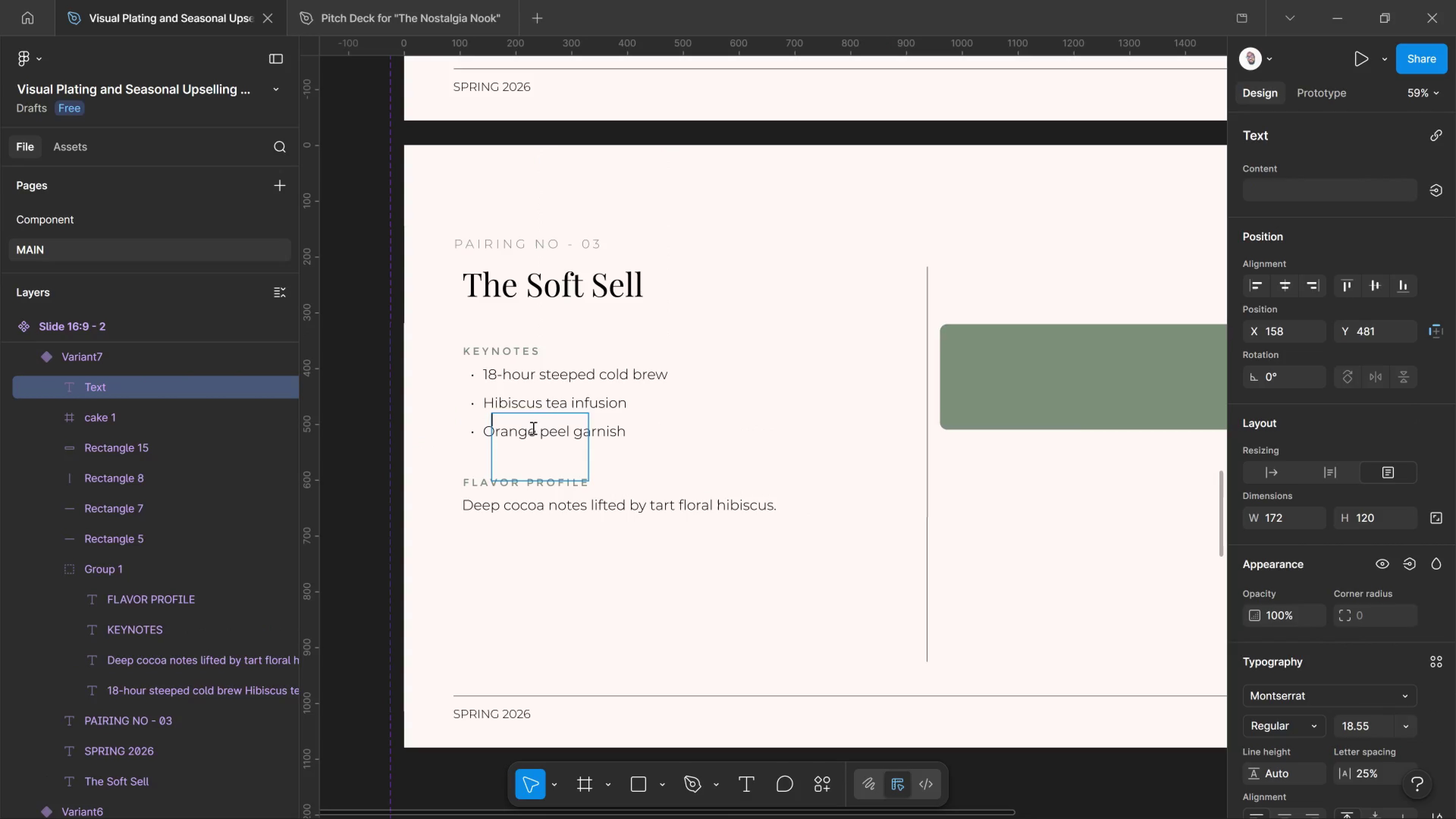 
key(Control+Z)
 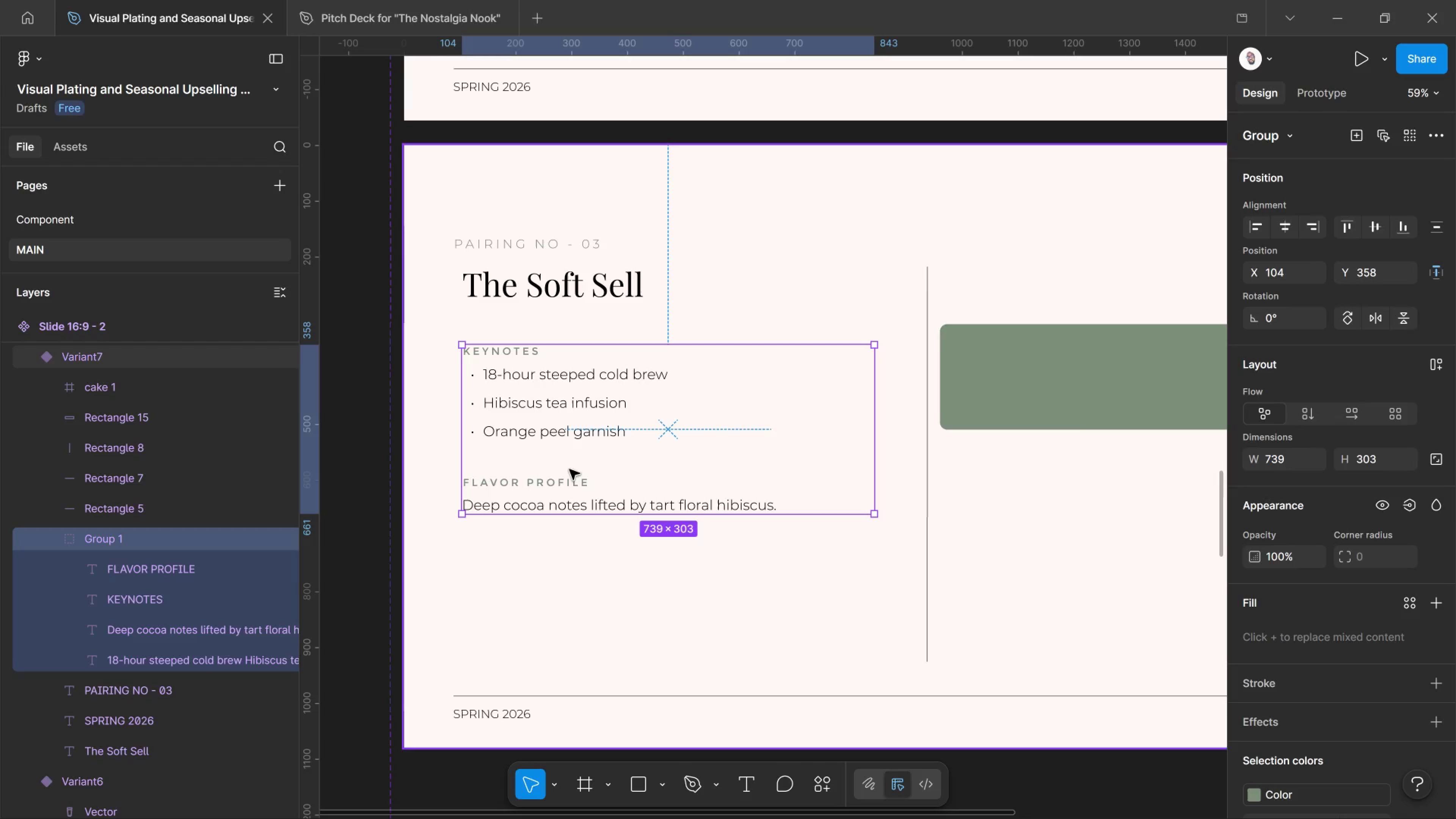 
key(V)
 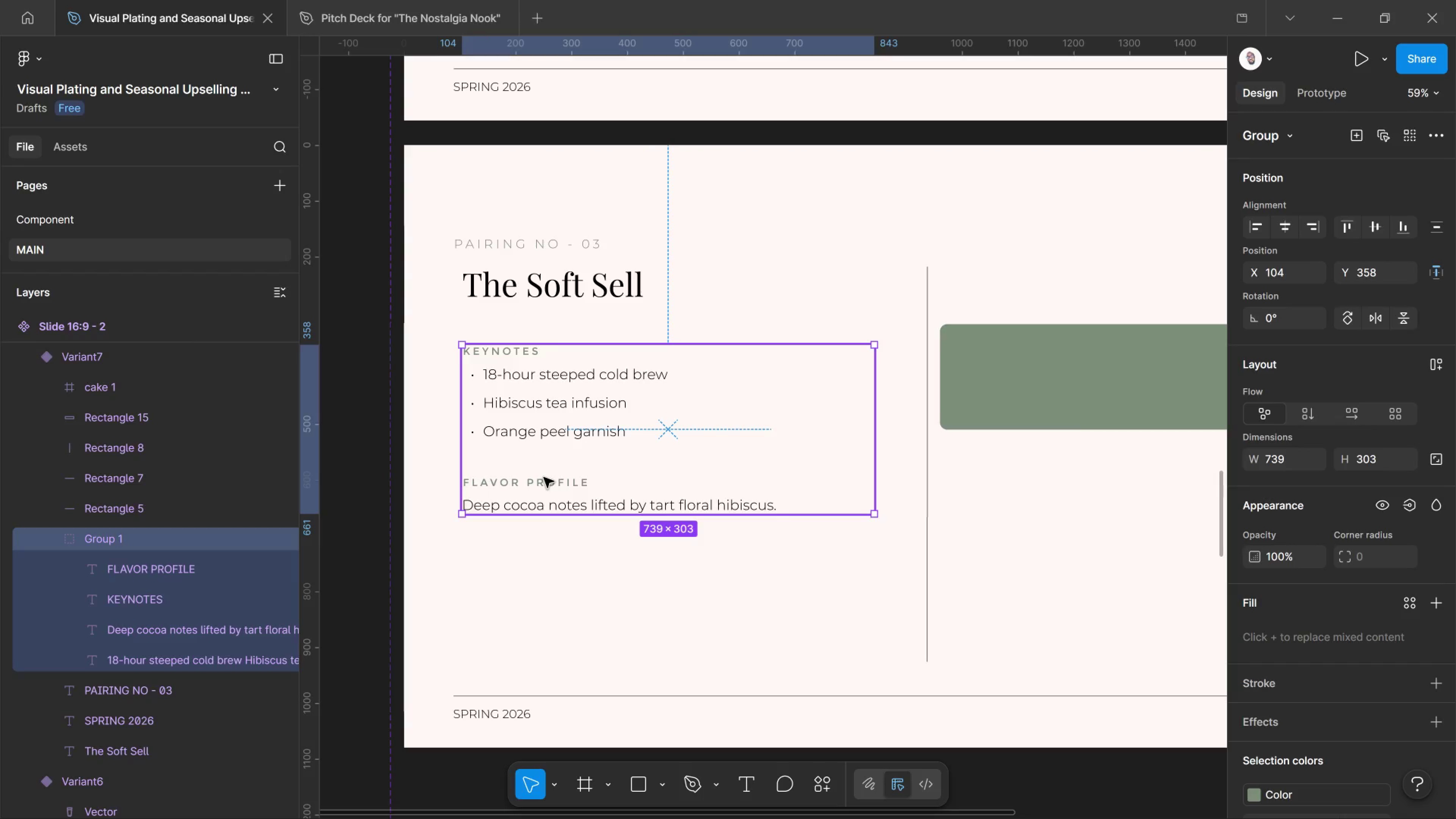 
hold_key(key=ControlLeft, duration=1.25)
left_click([551, 485])
 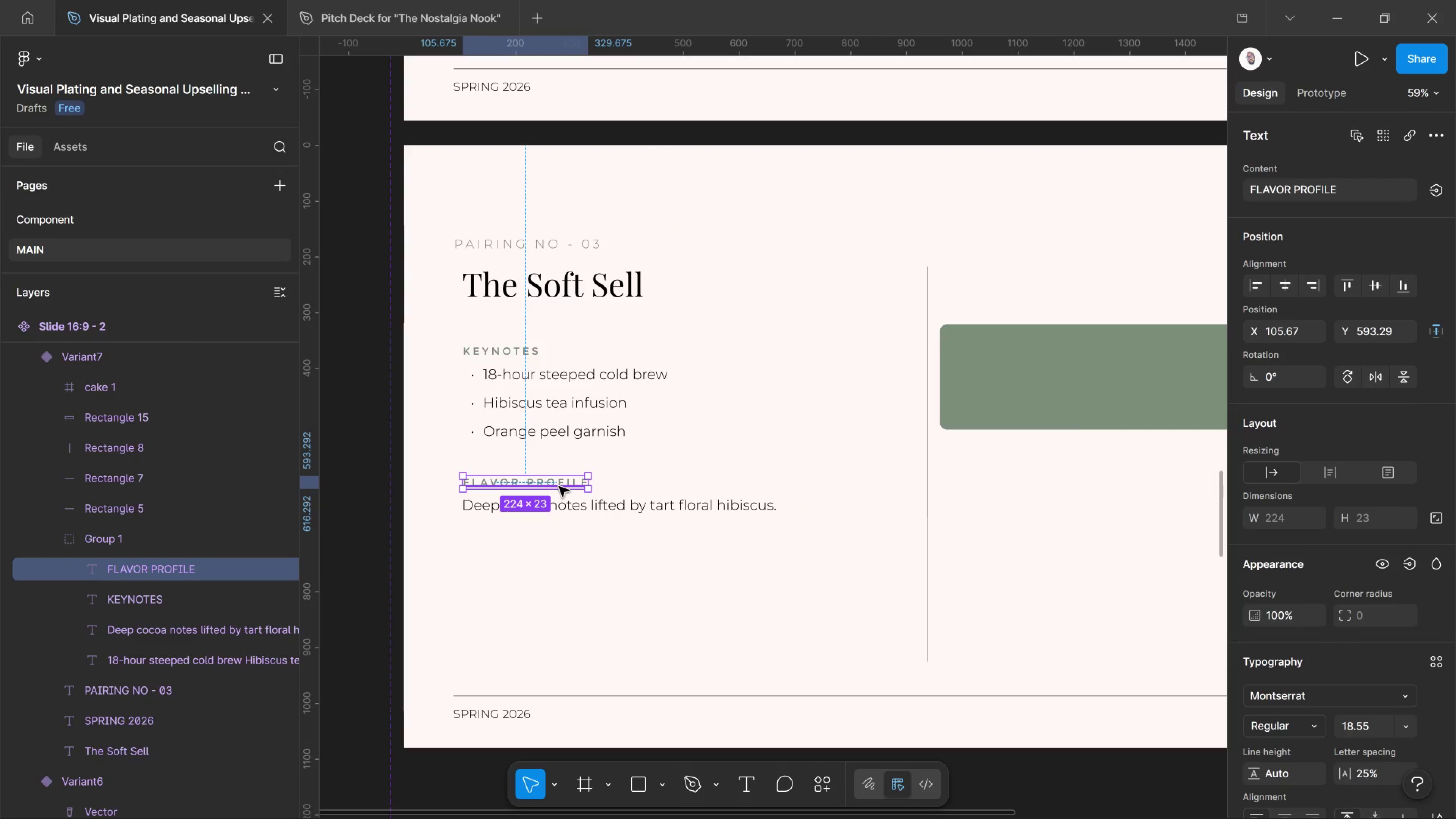 
key(Delete)
 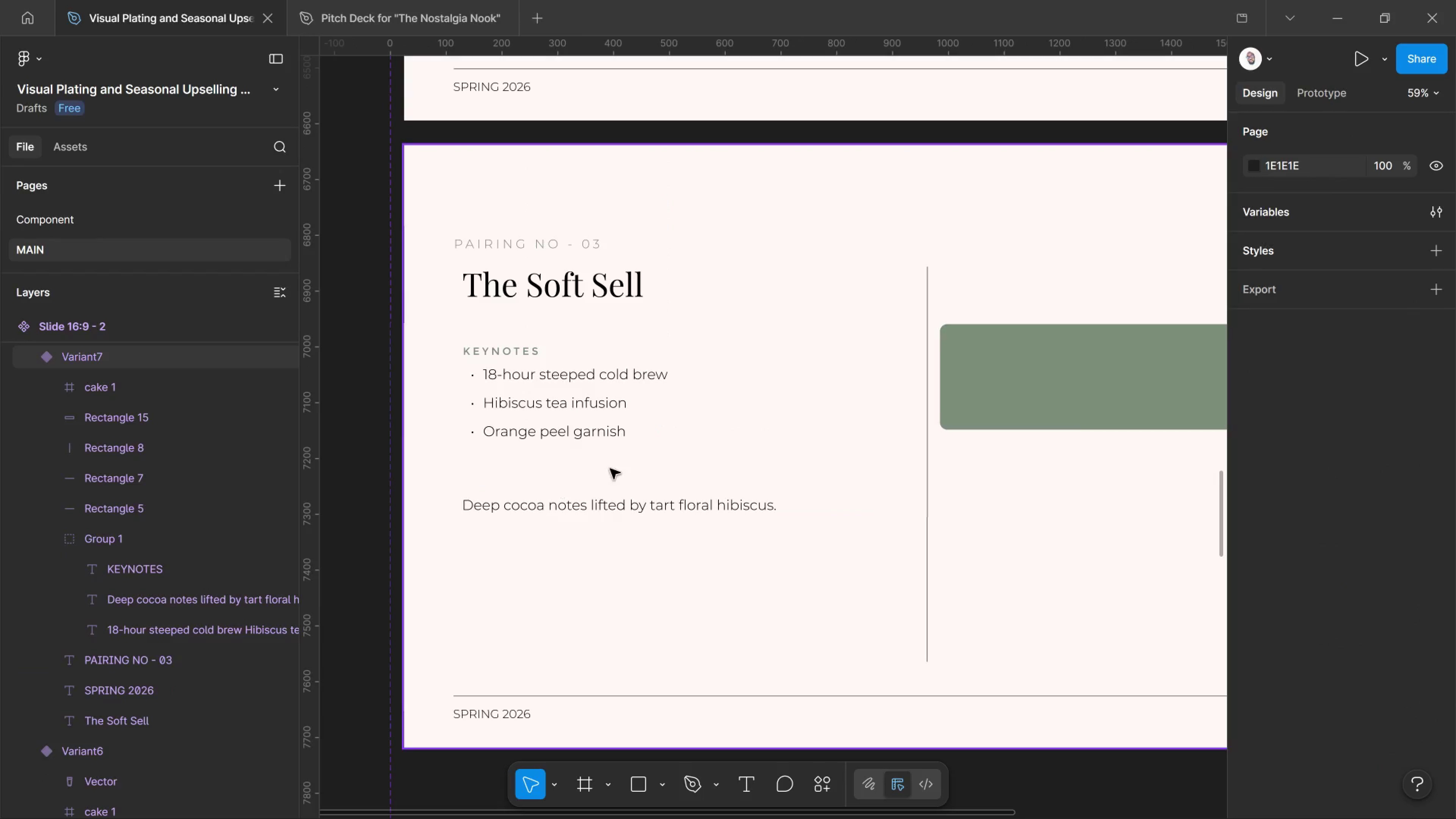 
key(T)
 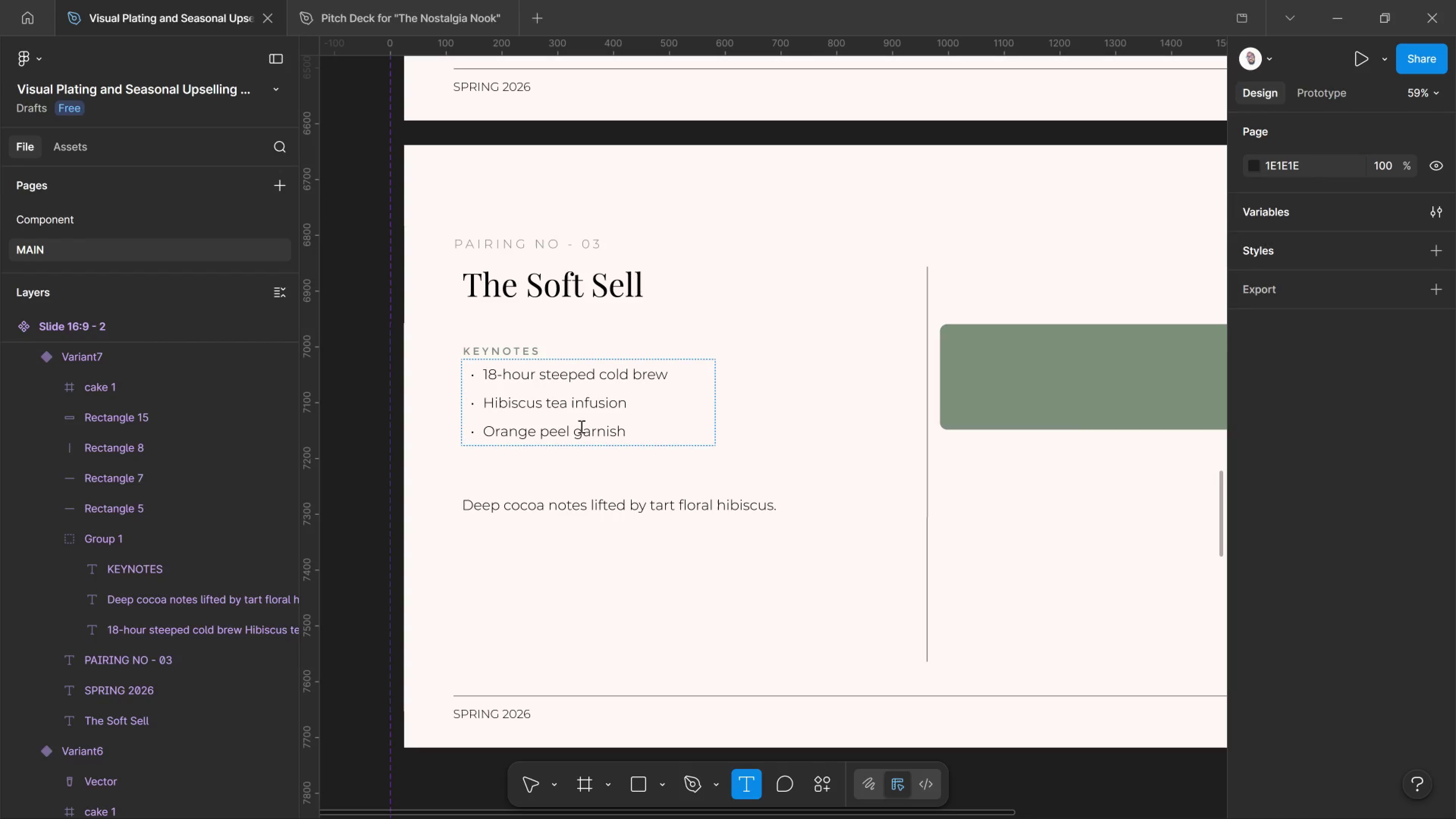 
left_click([639, 431])
 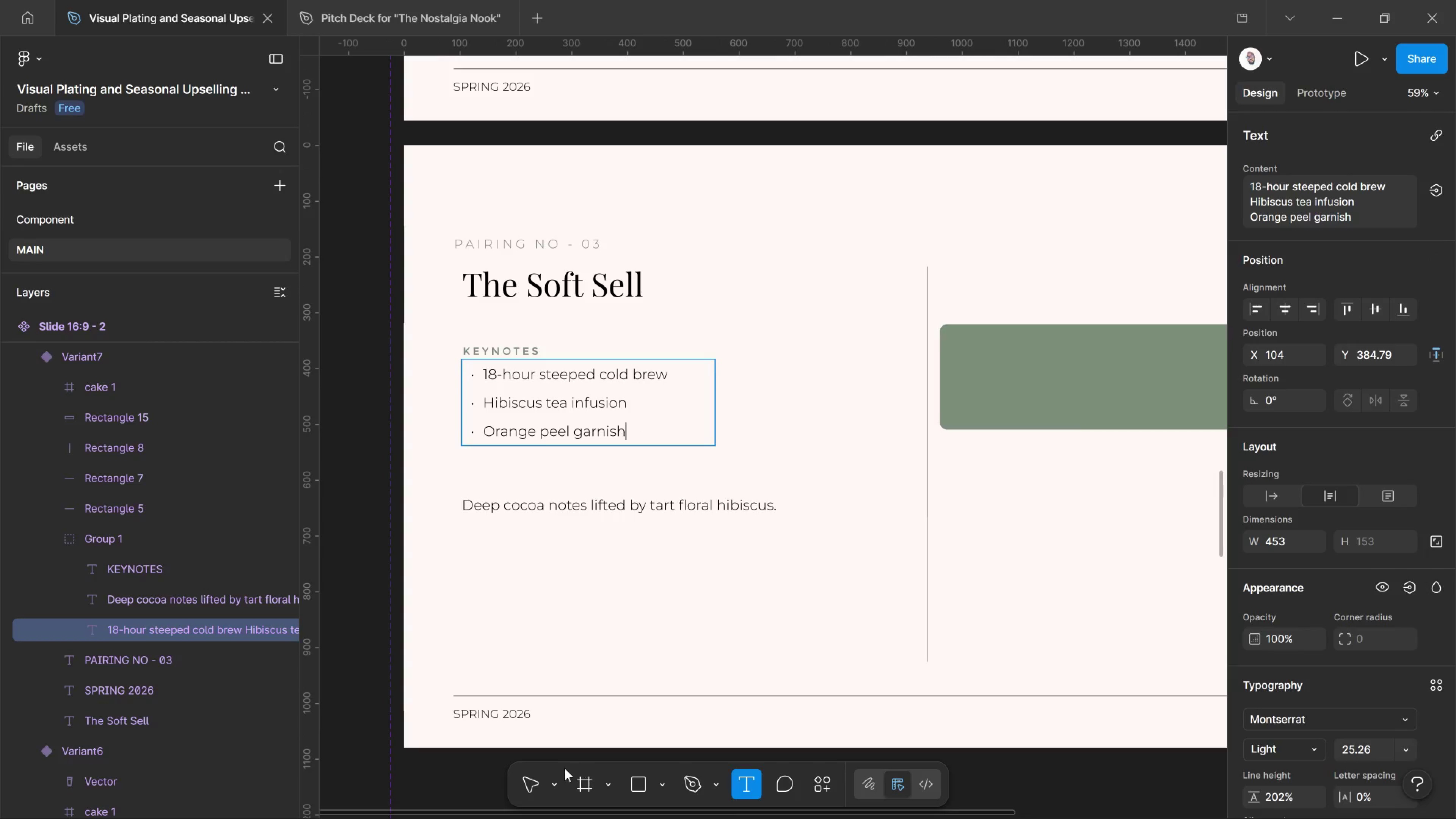 
left_click([544, 775])
 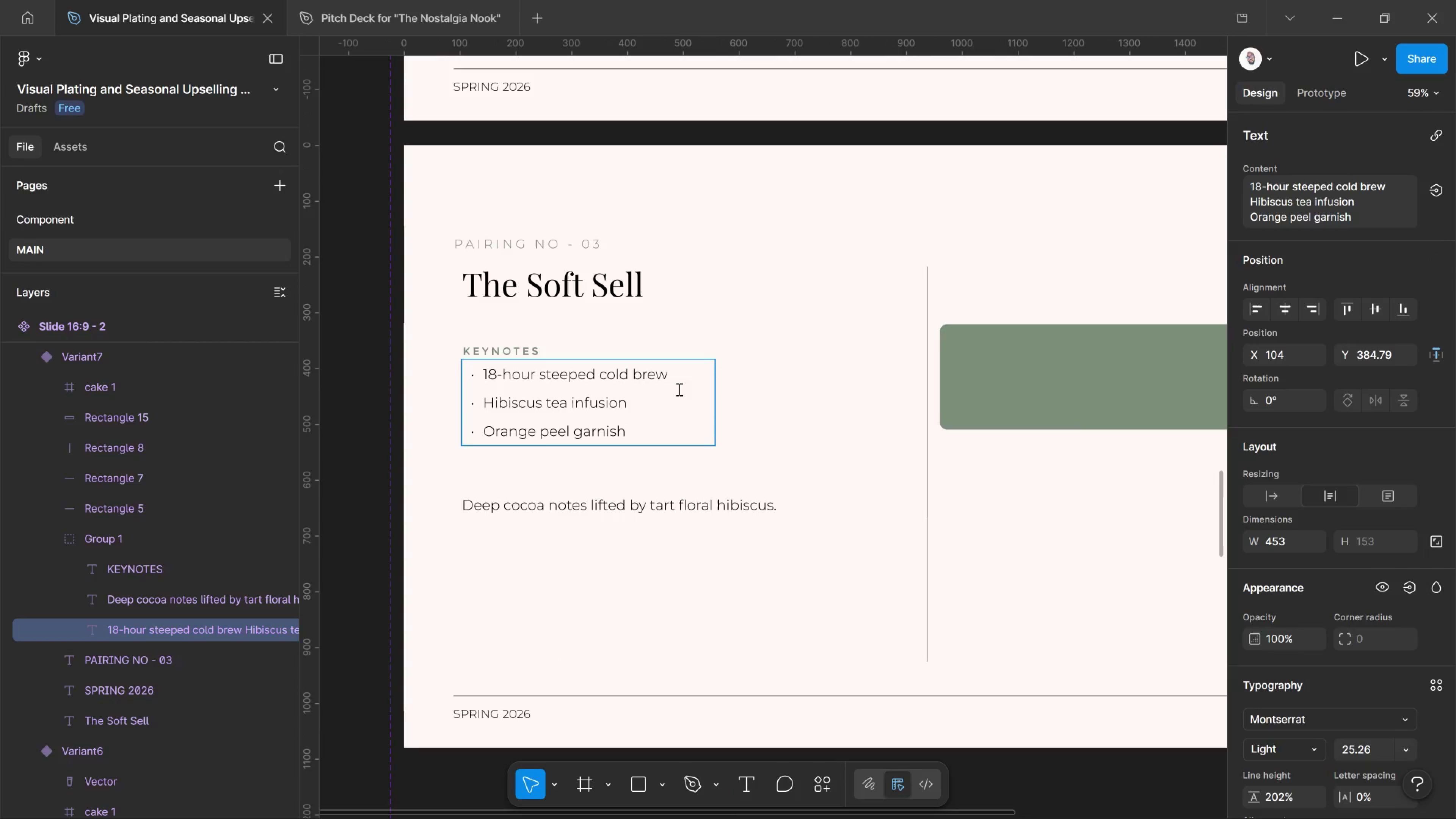 
left_click([737, 436])
 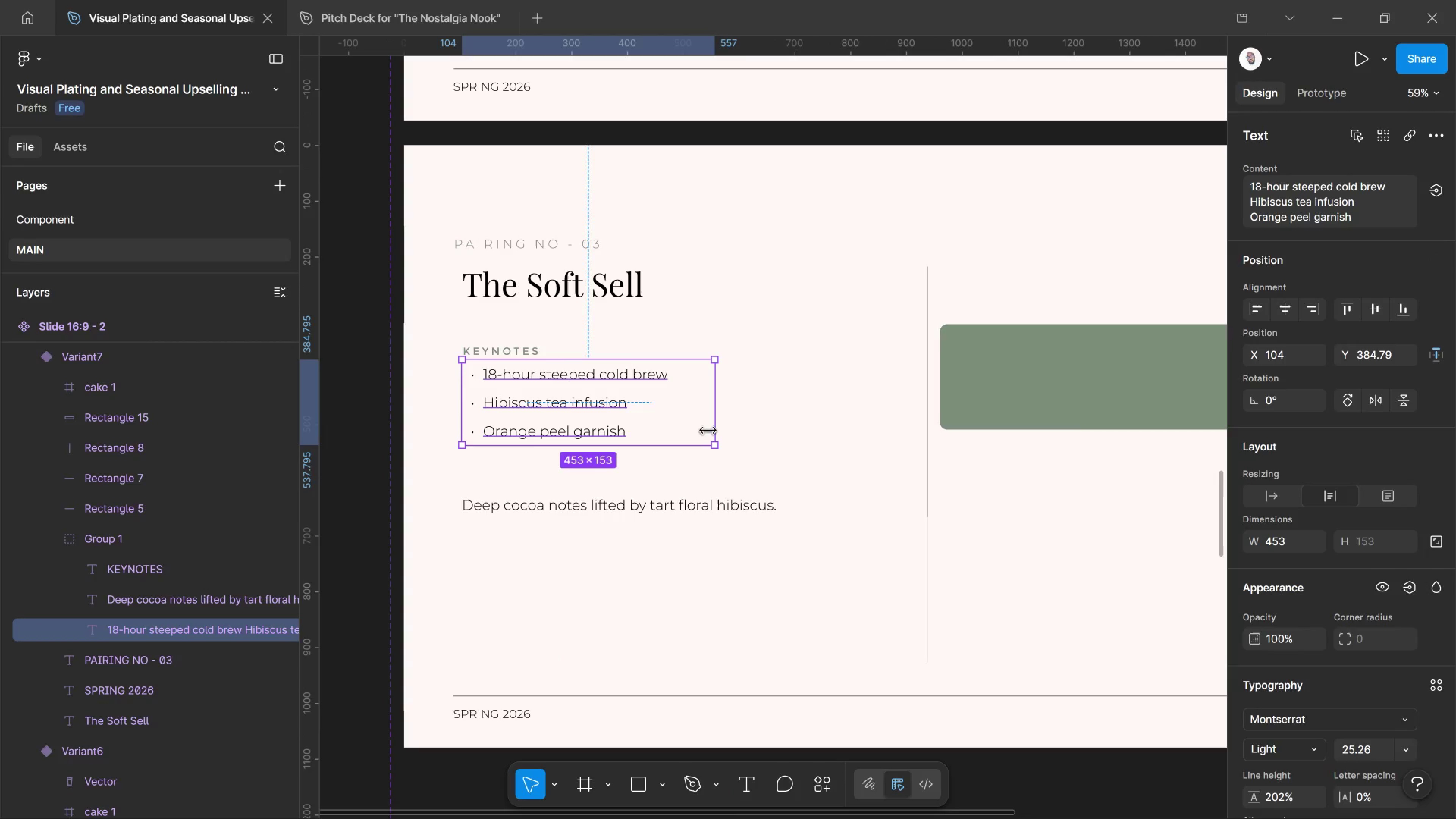 
key(Delete)
 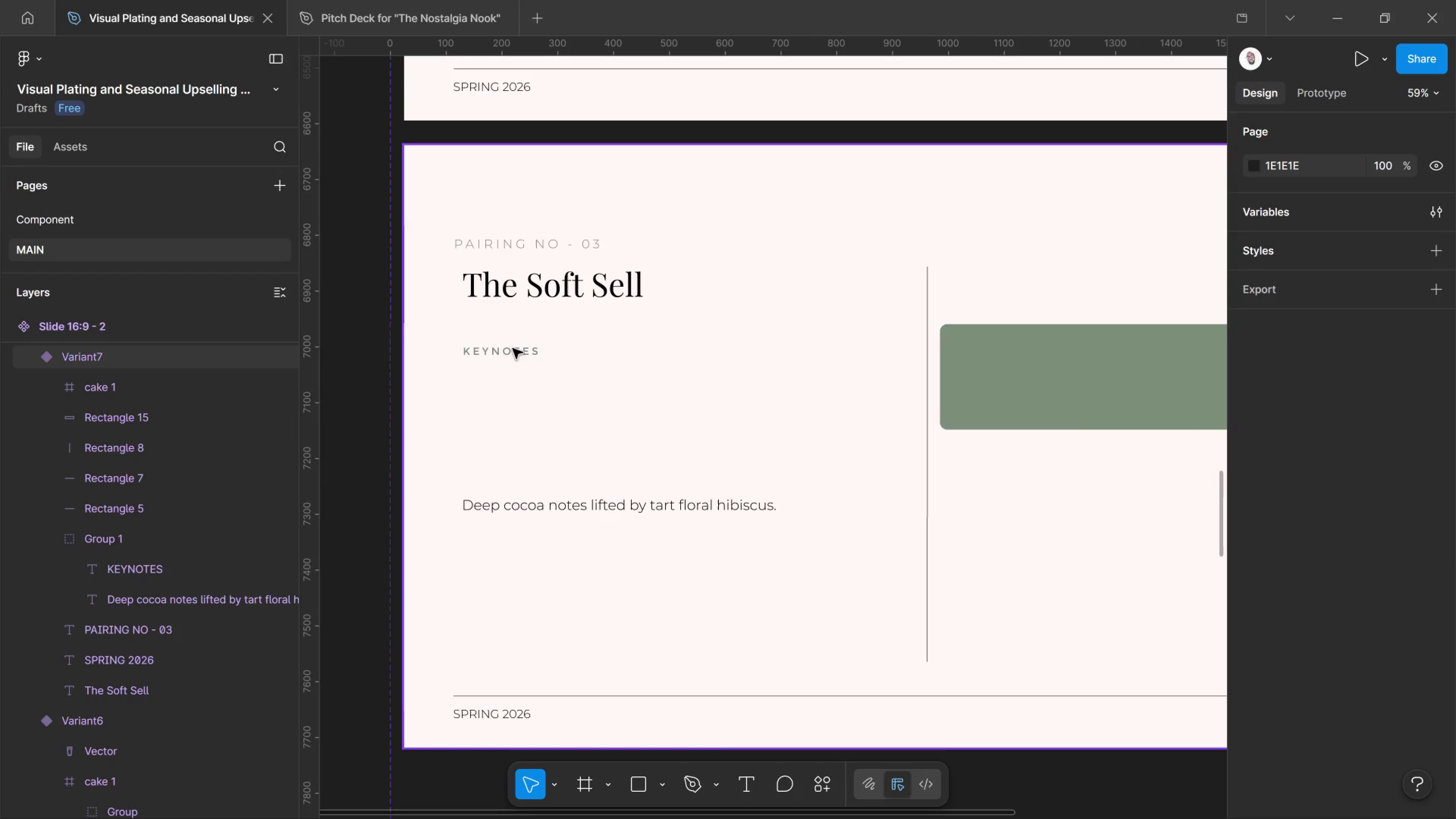 
wait(5.99)
 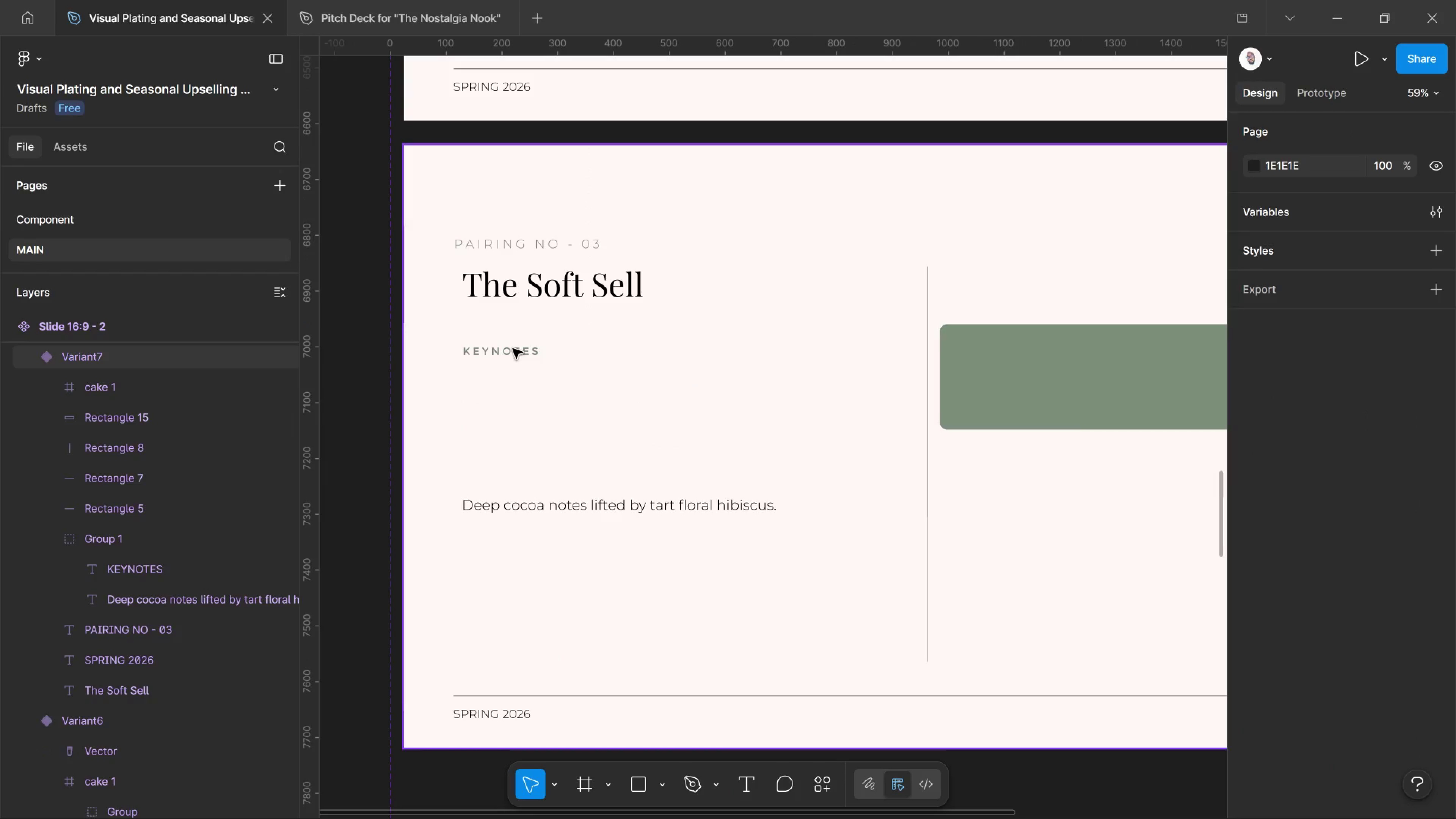 
hold_key(key=ControlLeft, duration=1.18)
left_click_drag(start_coordinate=[513, 348], to_coordinate=[516, 348])
 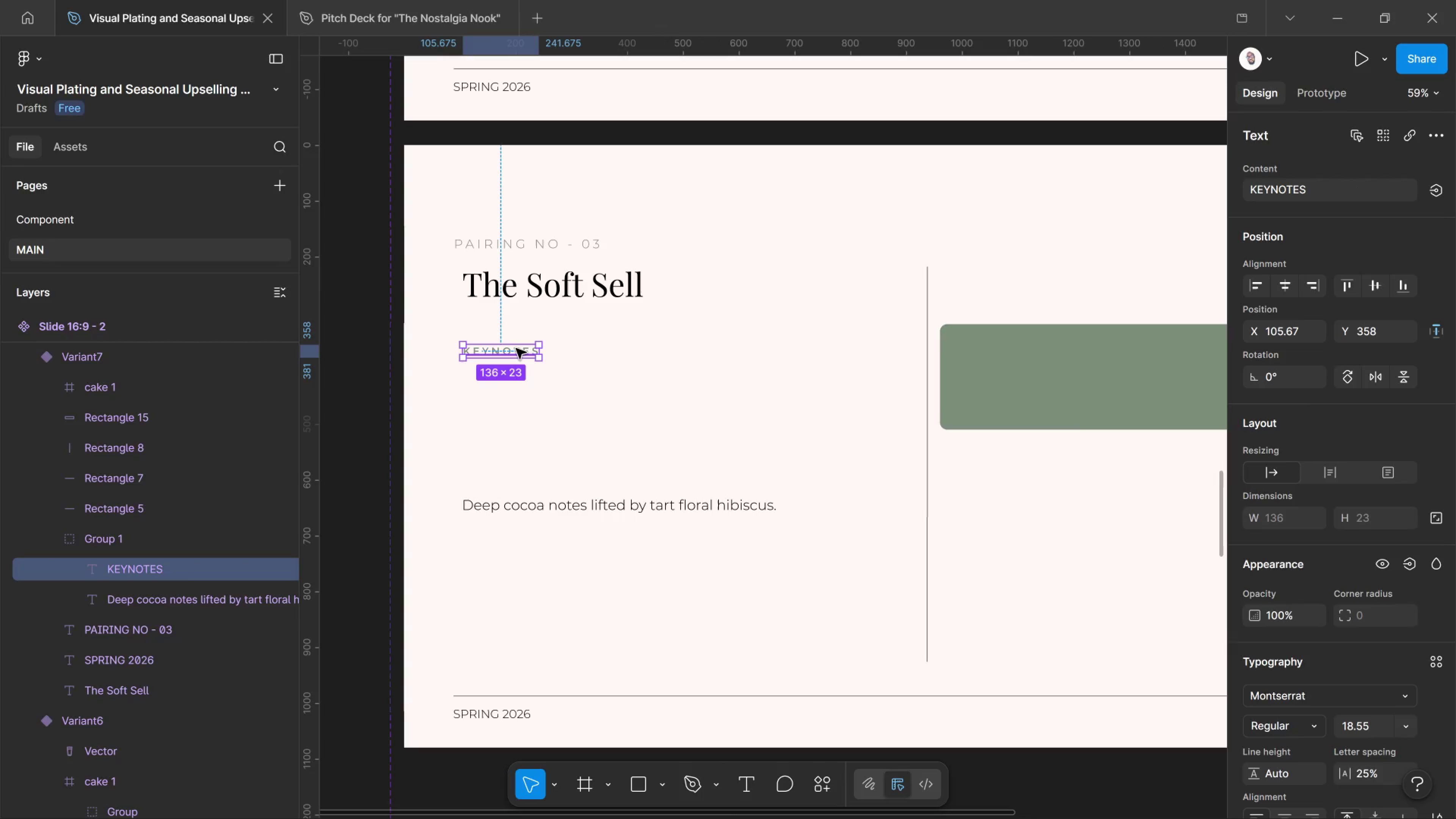 
left_click_drag(start_coordinate=[516, 348], to_coordinate=[1048, 283])
 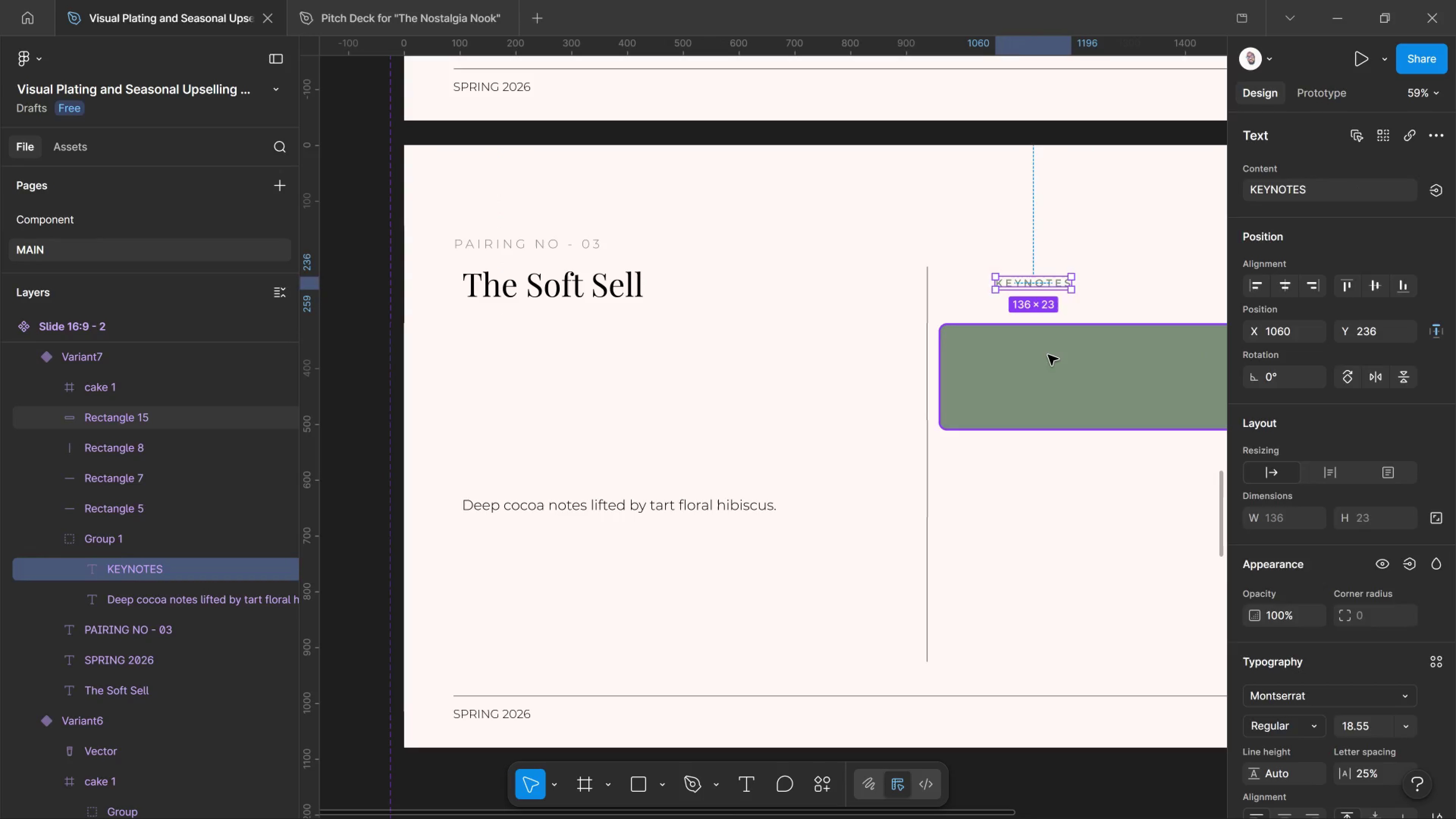 
left_click([1048, 355])
 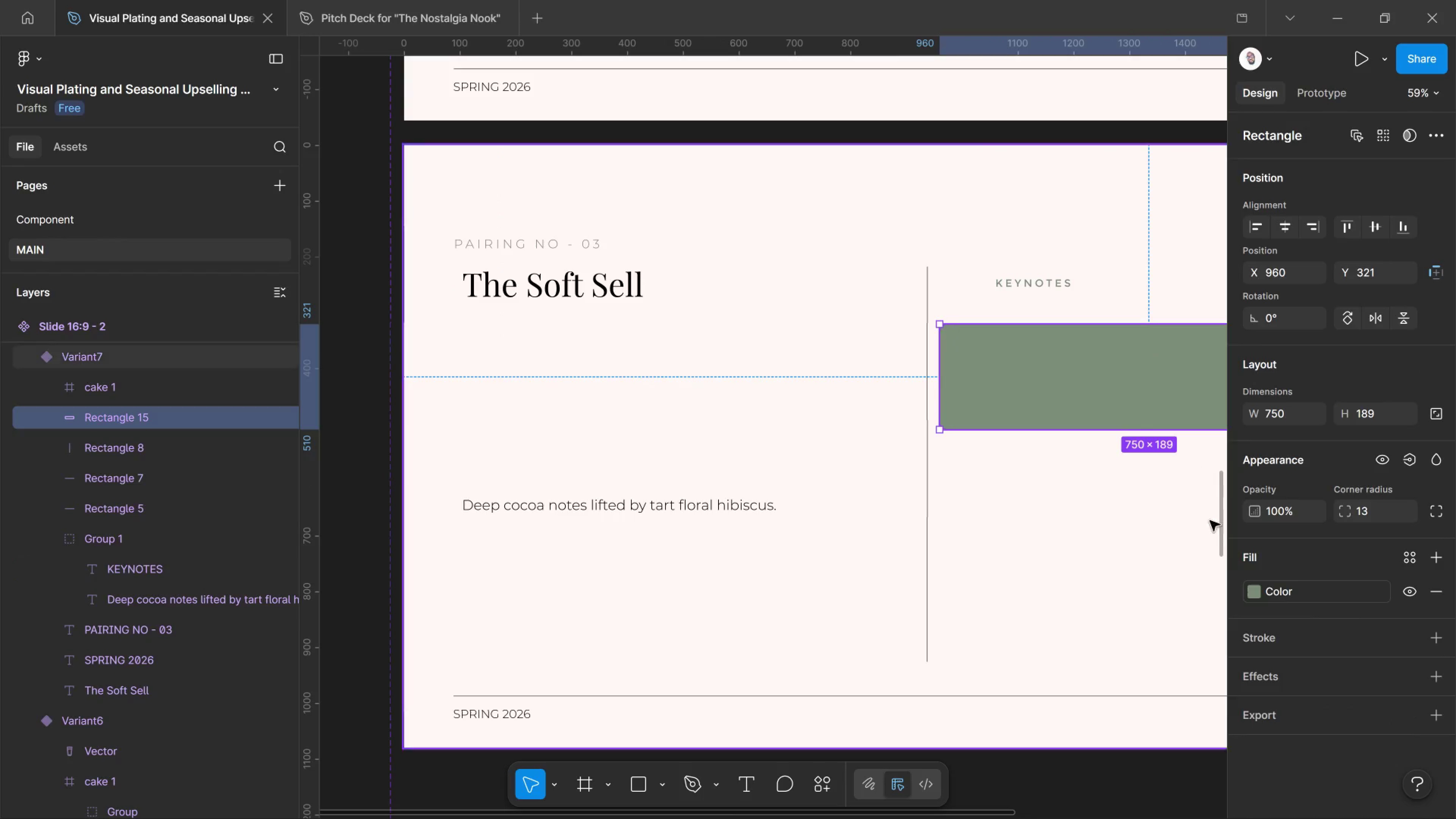 
left_click([1252, 593])
 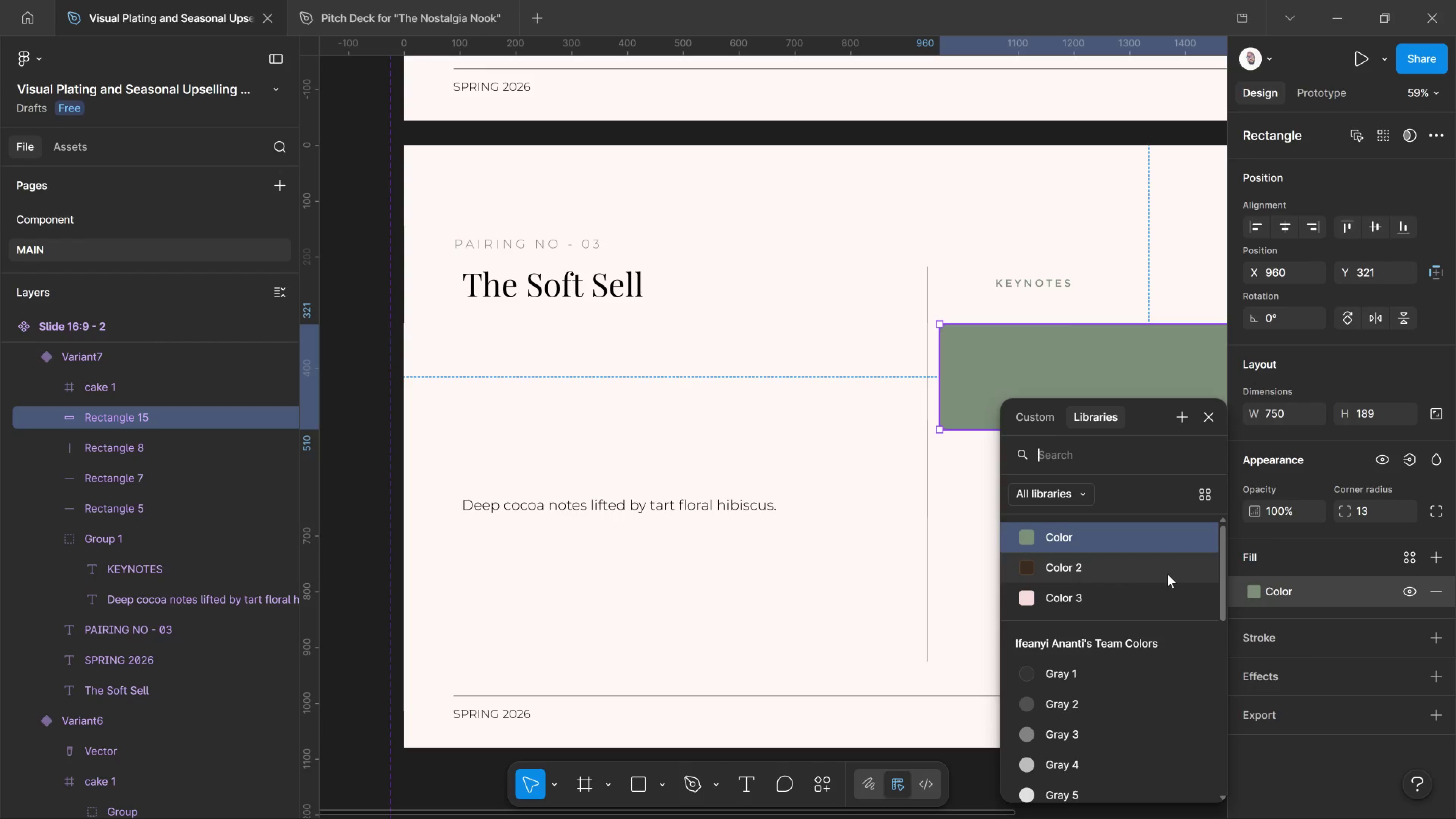 
wait(13.62)
 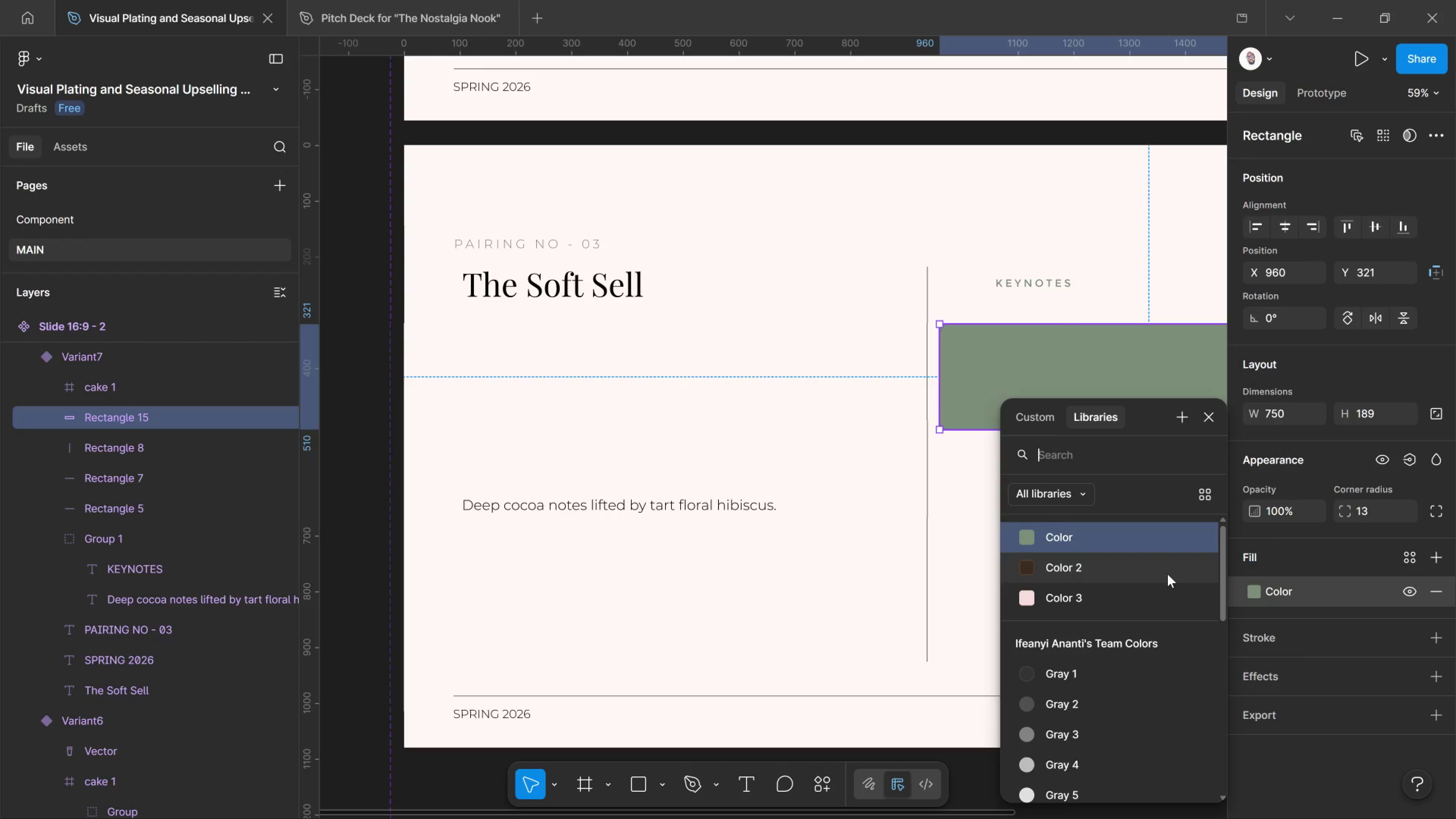 
left_click([1027, 599])
 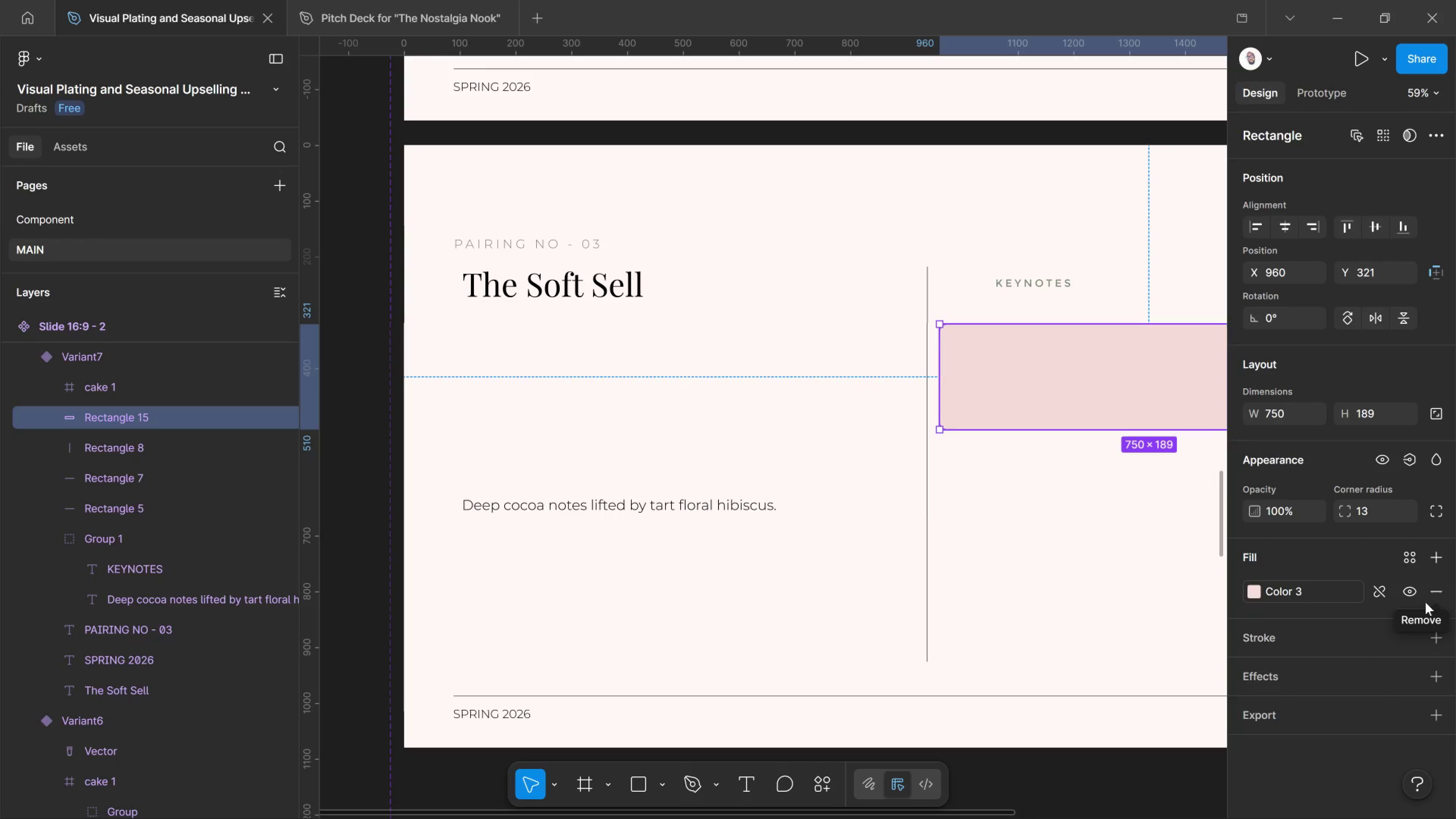 
wait(6.21)
 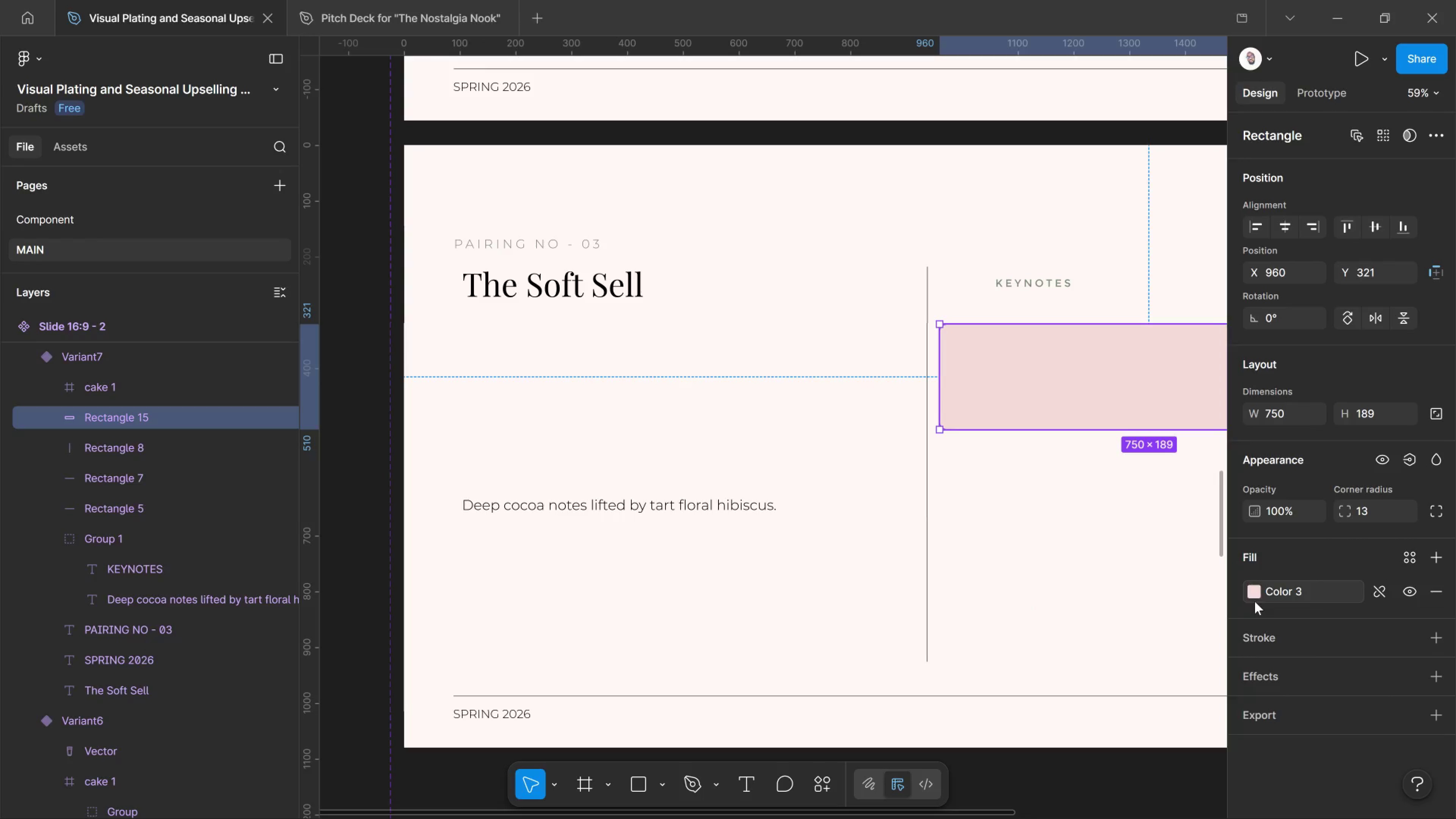 
left_click([1429, 595])
 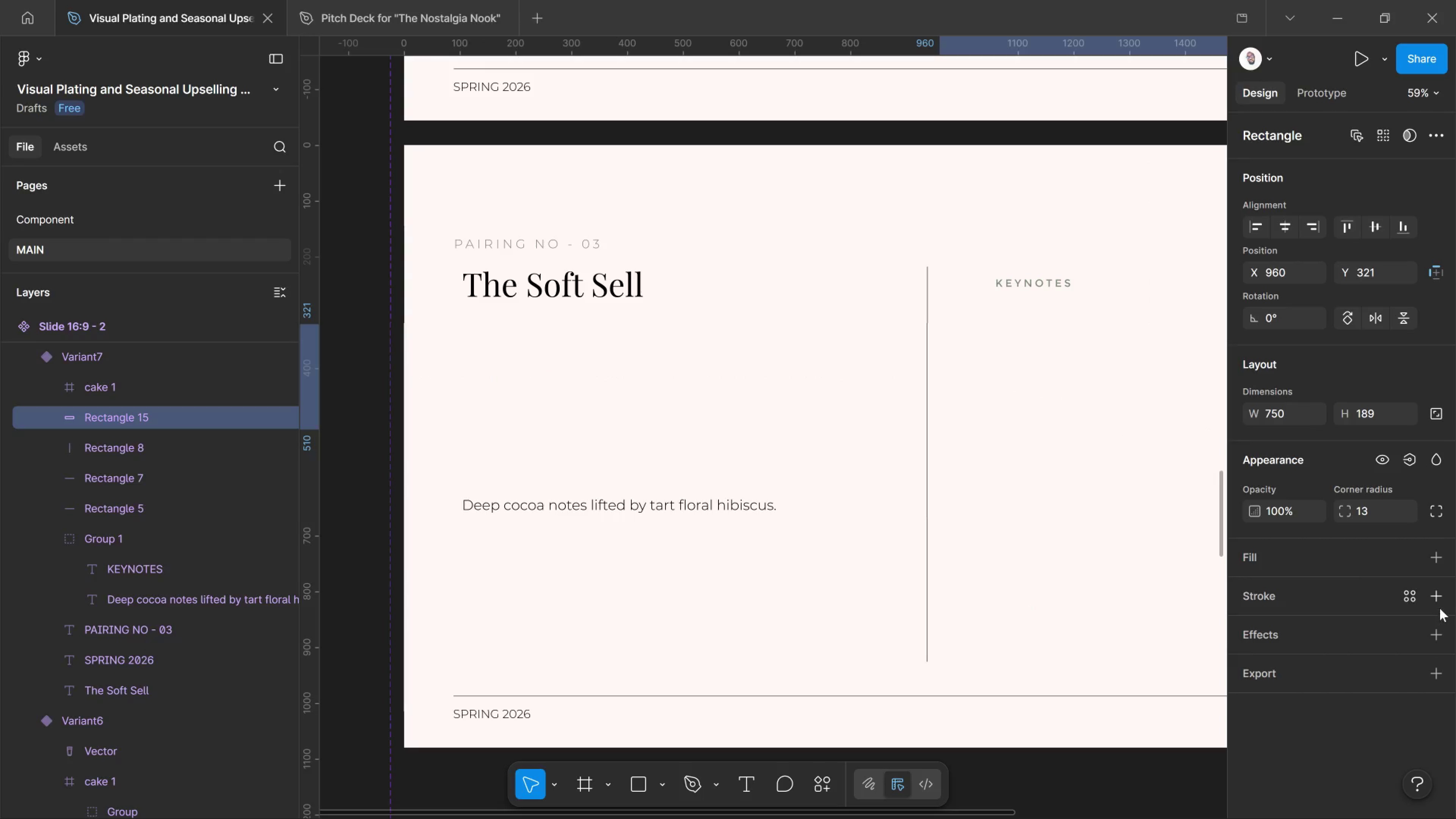 
left_click([1440, 597])
 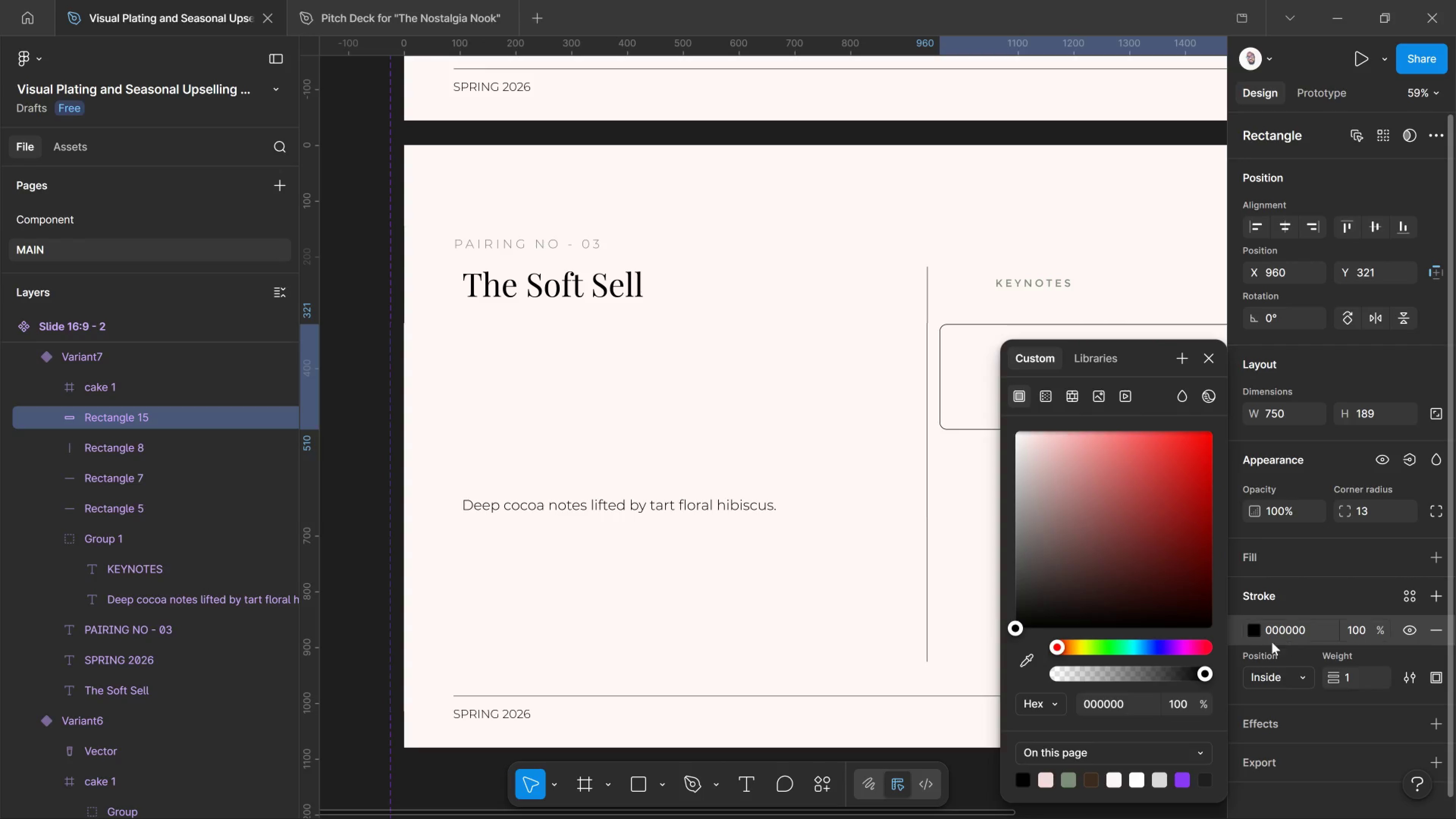 
left_click([1258, 633])
 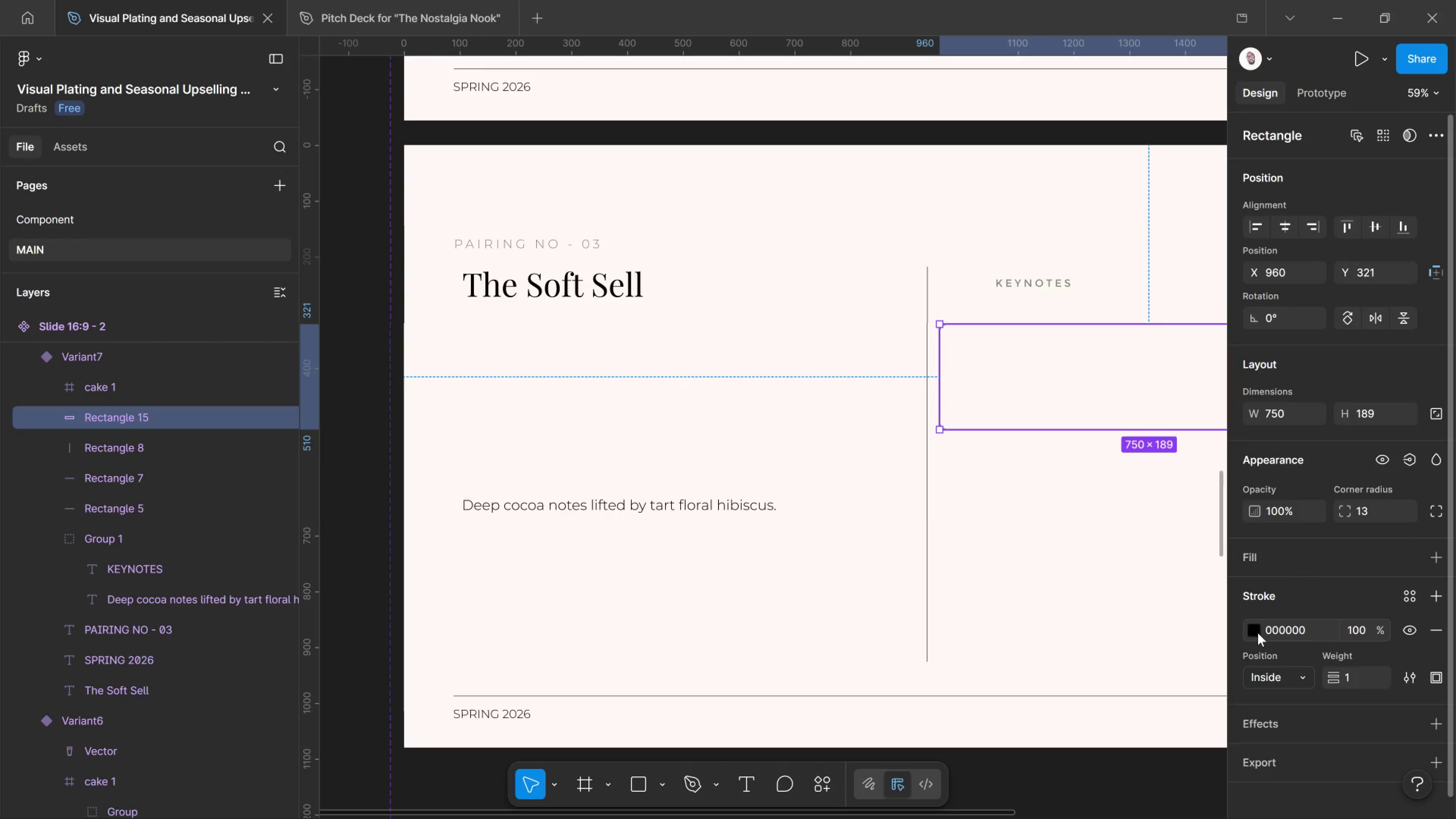 
left_click([1256, 633])
 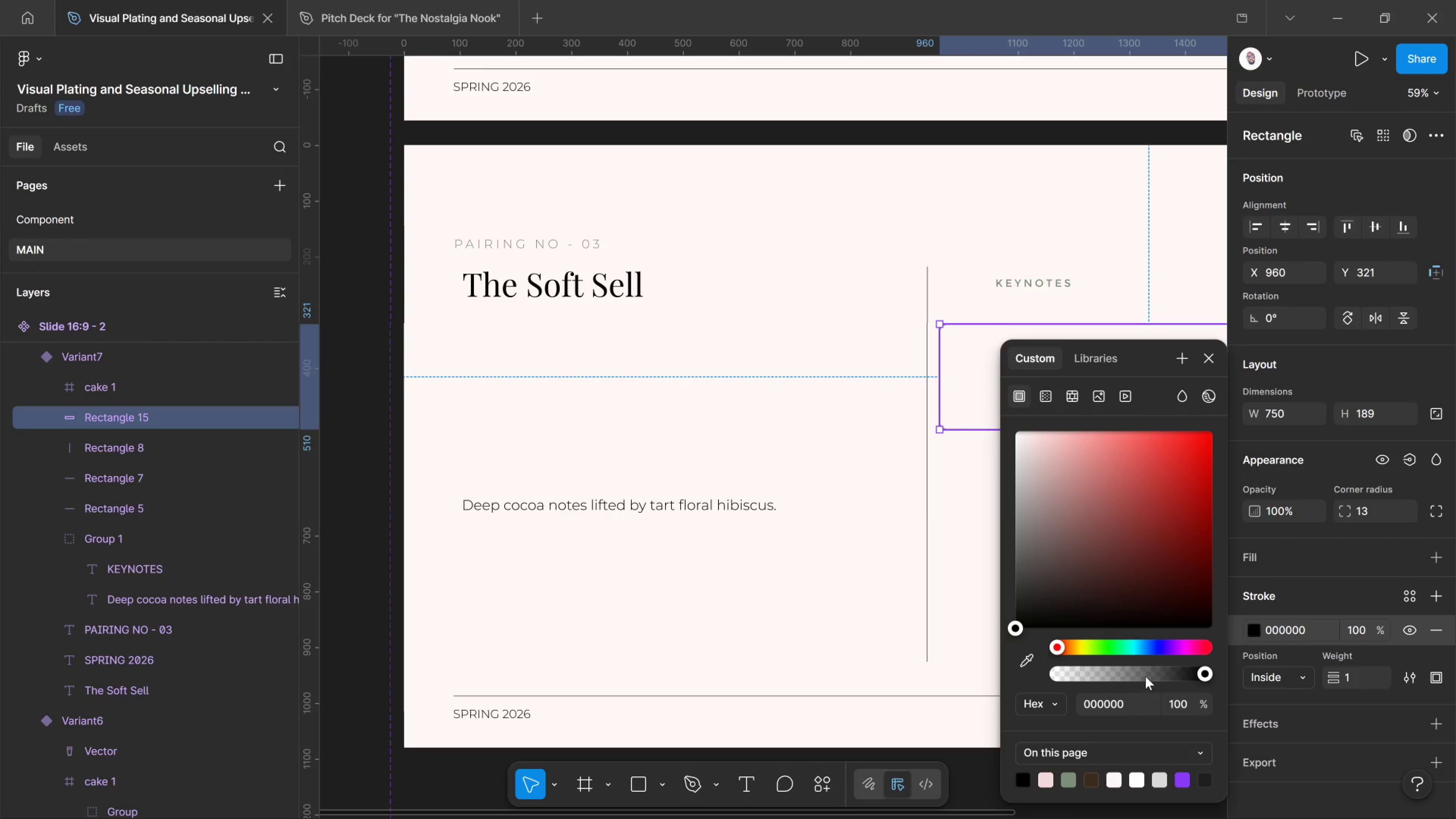 
left_click([1114, 349])
 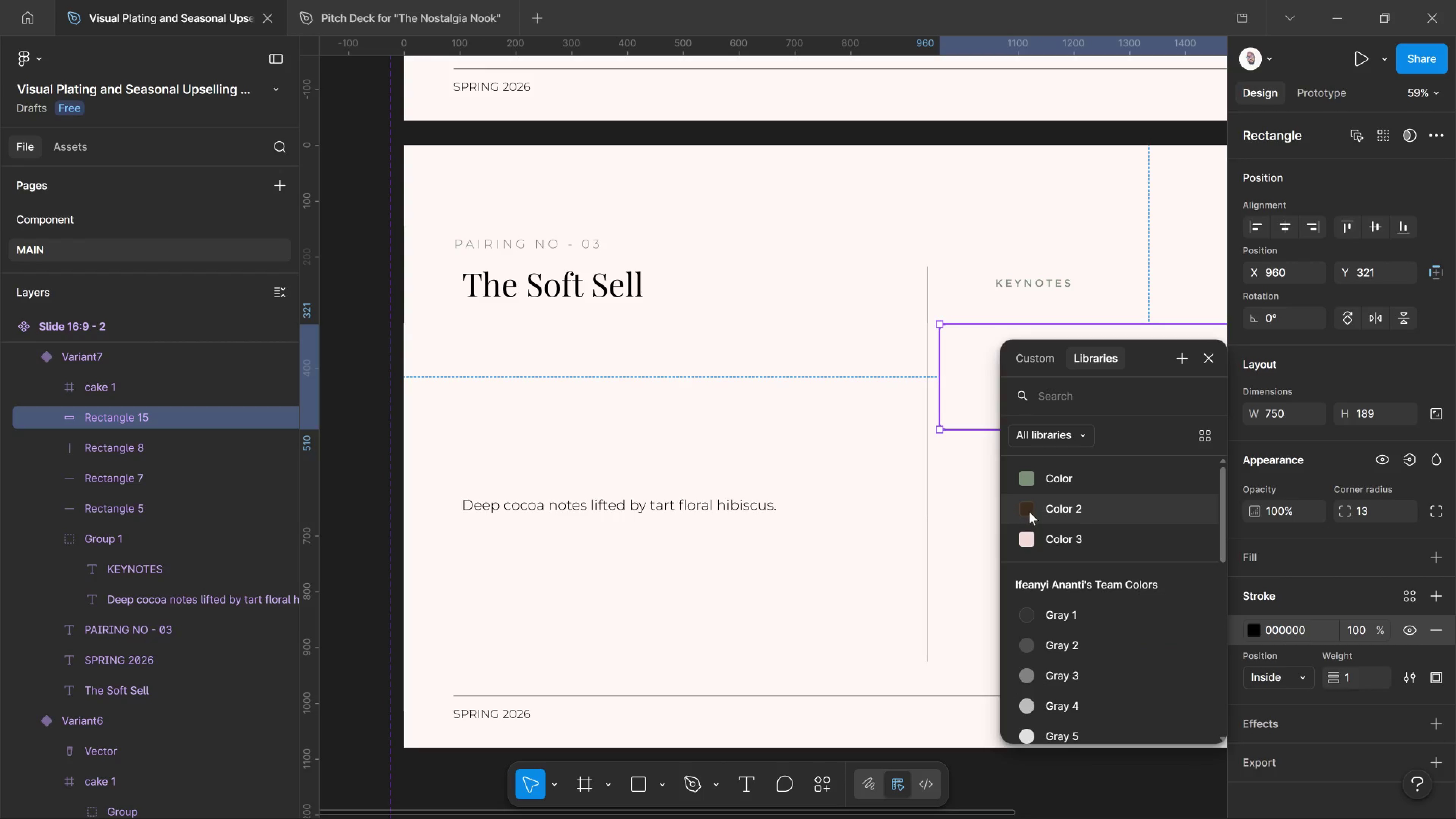 
left_click_drag(start_coordinate=[1029, 510], to_coordinate=[1033, 511])
 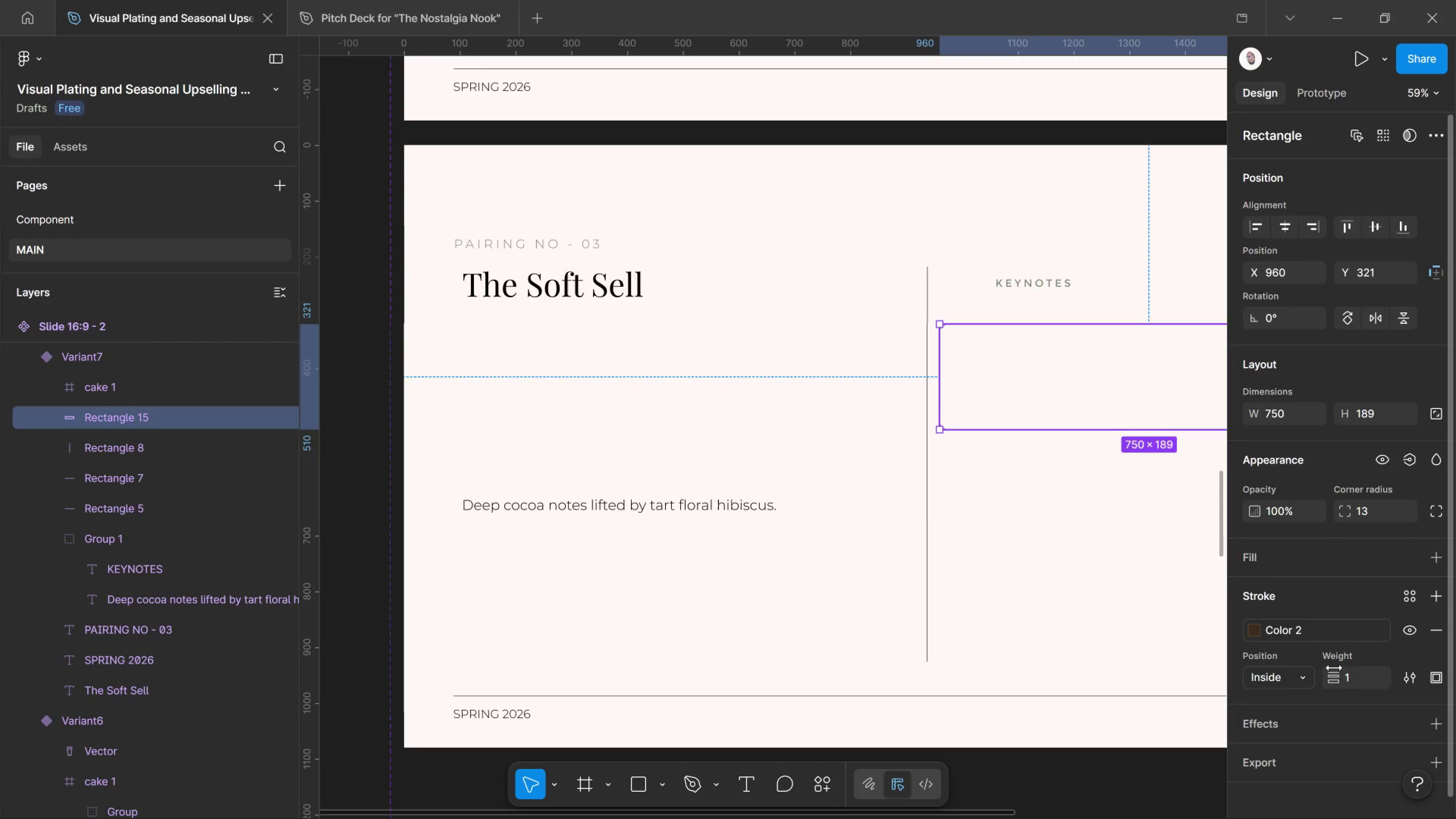 
left_click_drag(start_coordinate=[1340, 677], to_coordinate=[731, 430])
 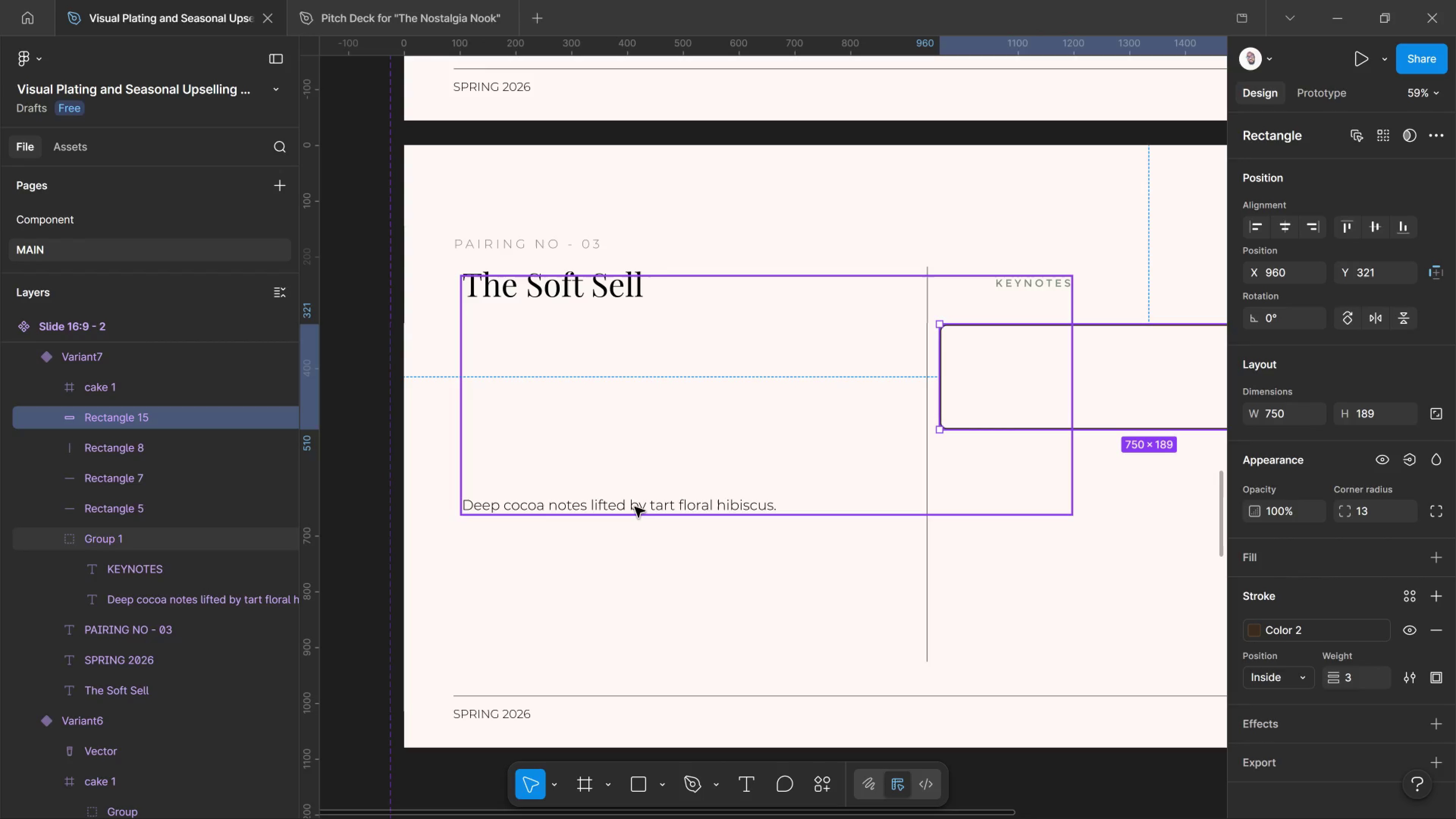 
left_click([635, 507])
 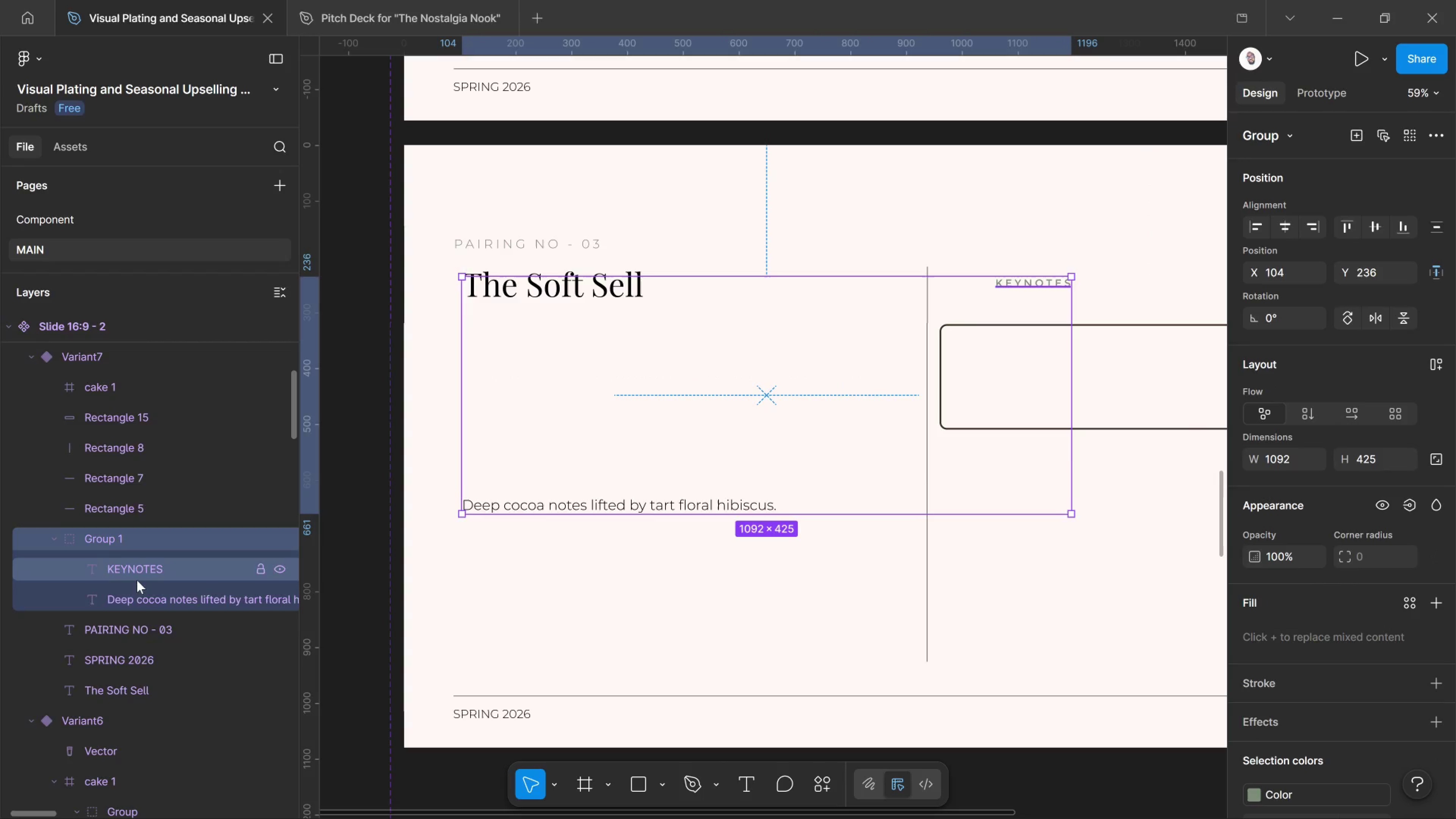 
left_click([141, 588])
 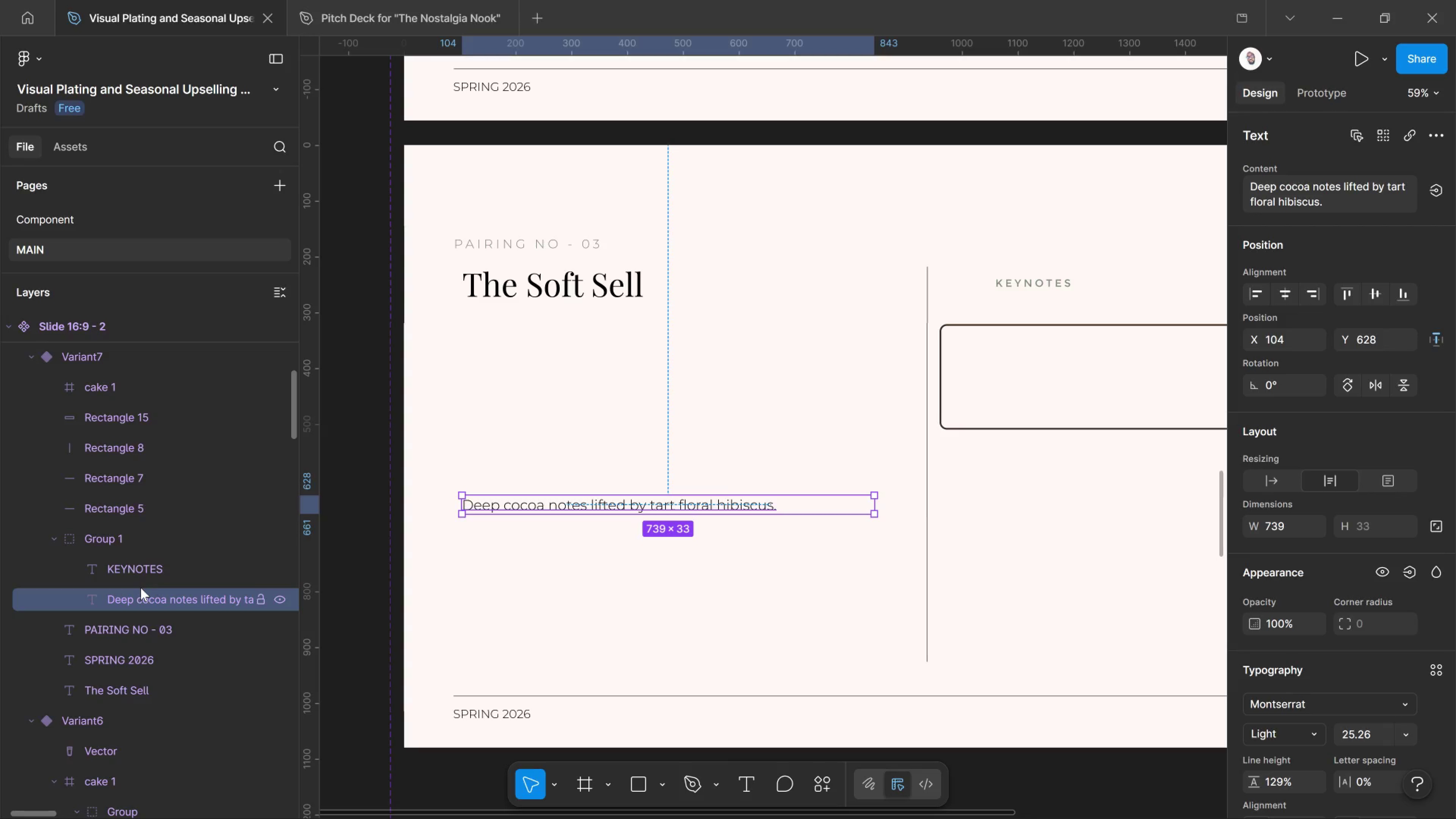 
left_click_drag(start_coordinate=[141, 588], to_coordinate=[94, 525])
 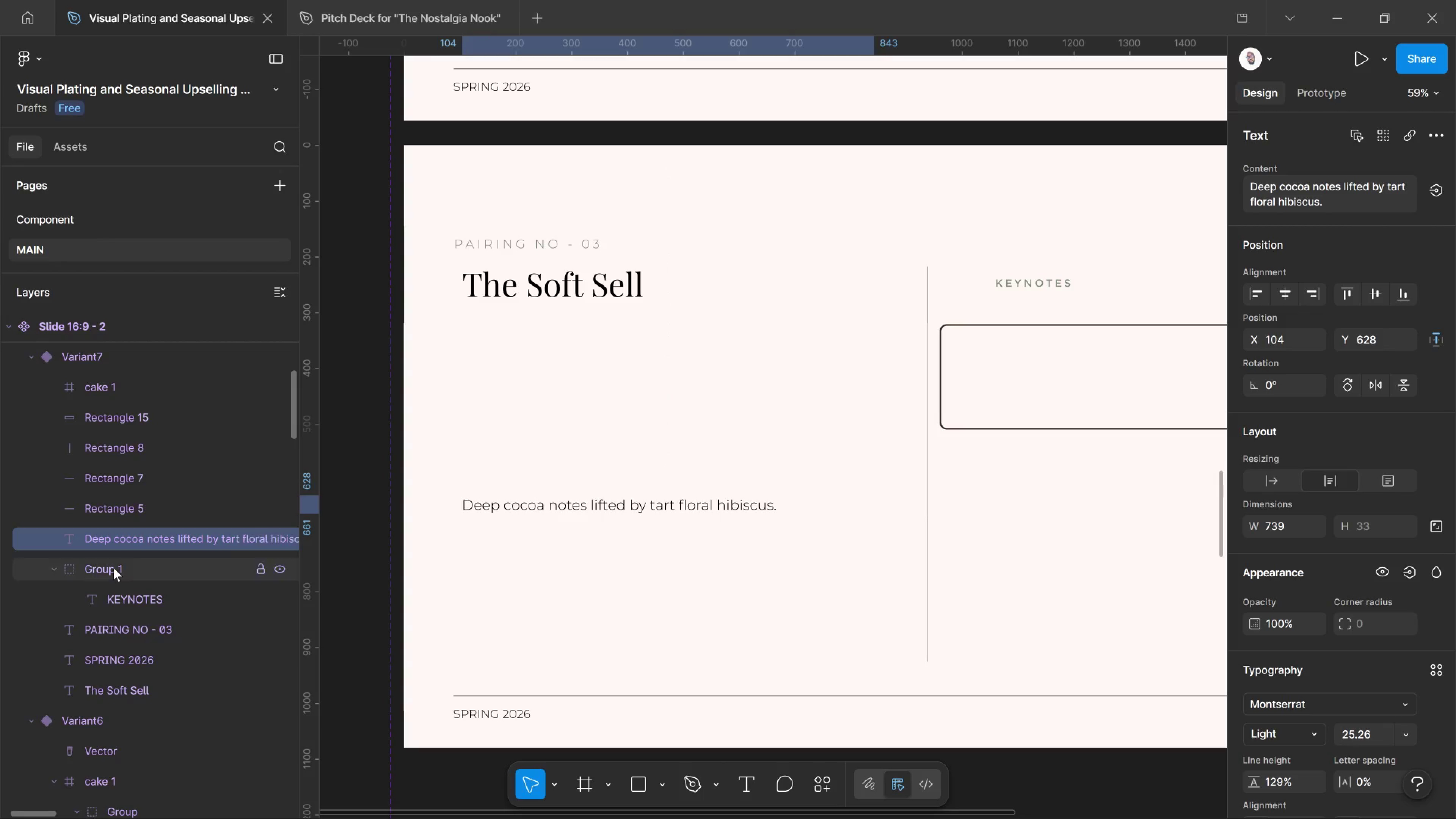 
left_click([115, 568])
 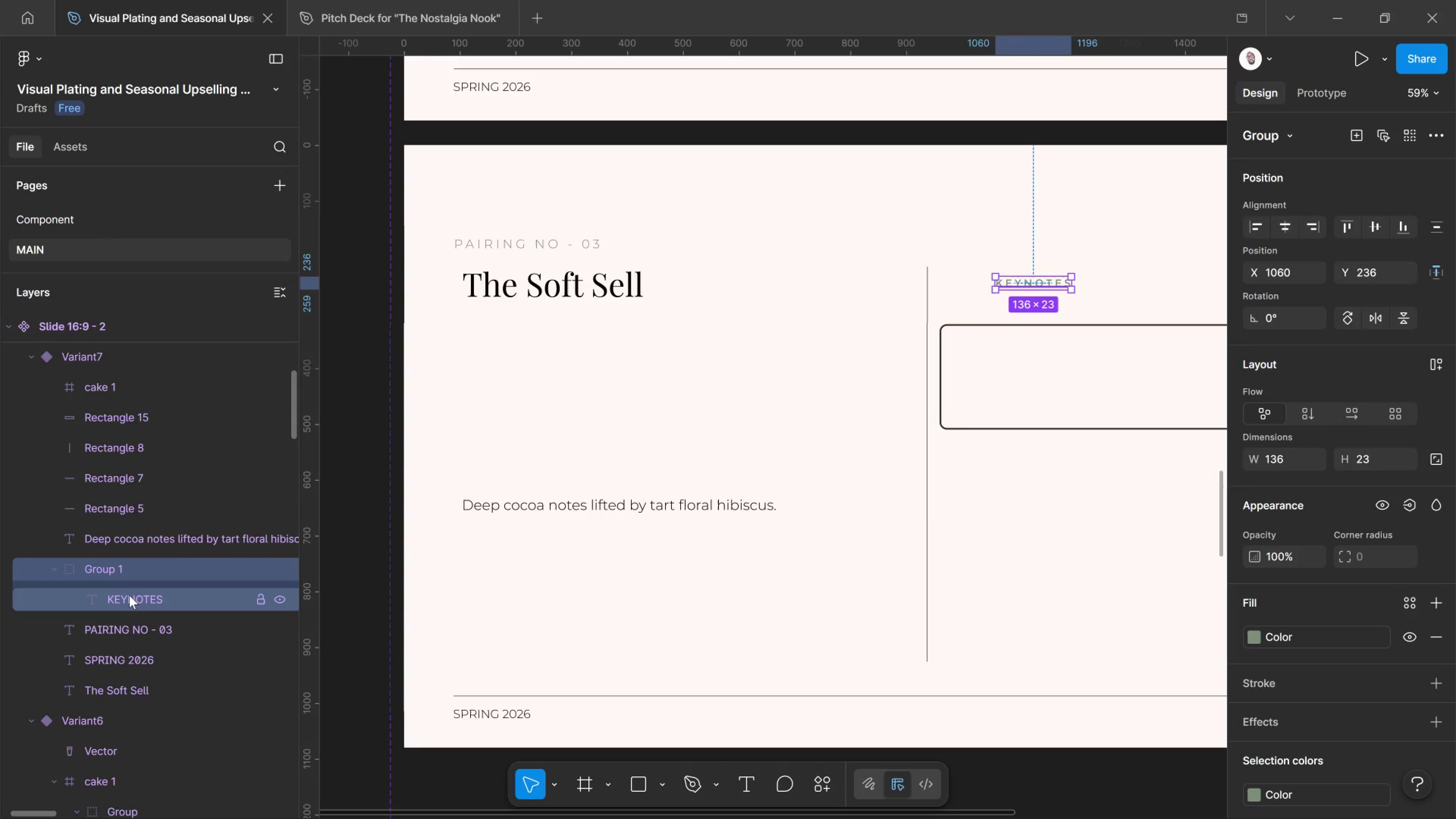 
left_click_drag(start_coordinate=[129, 595], to_coordinate=[106, 554])
 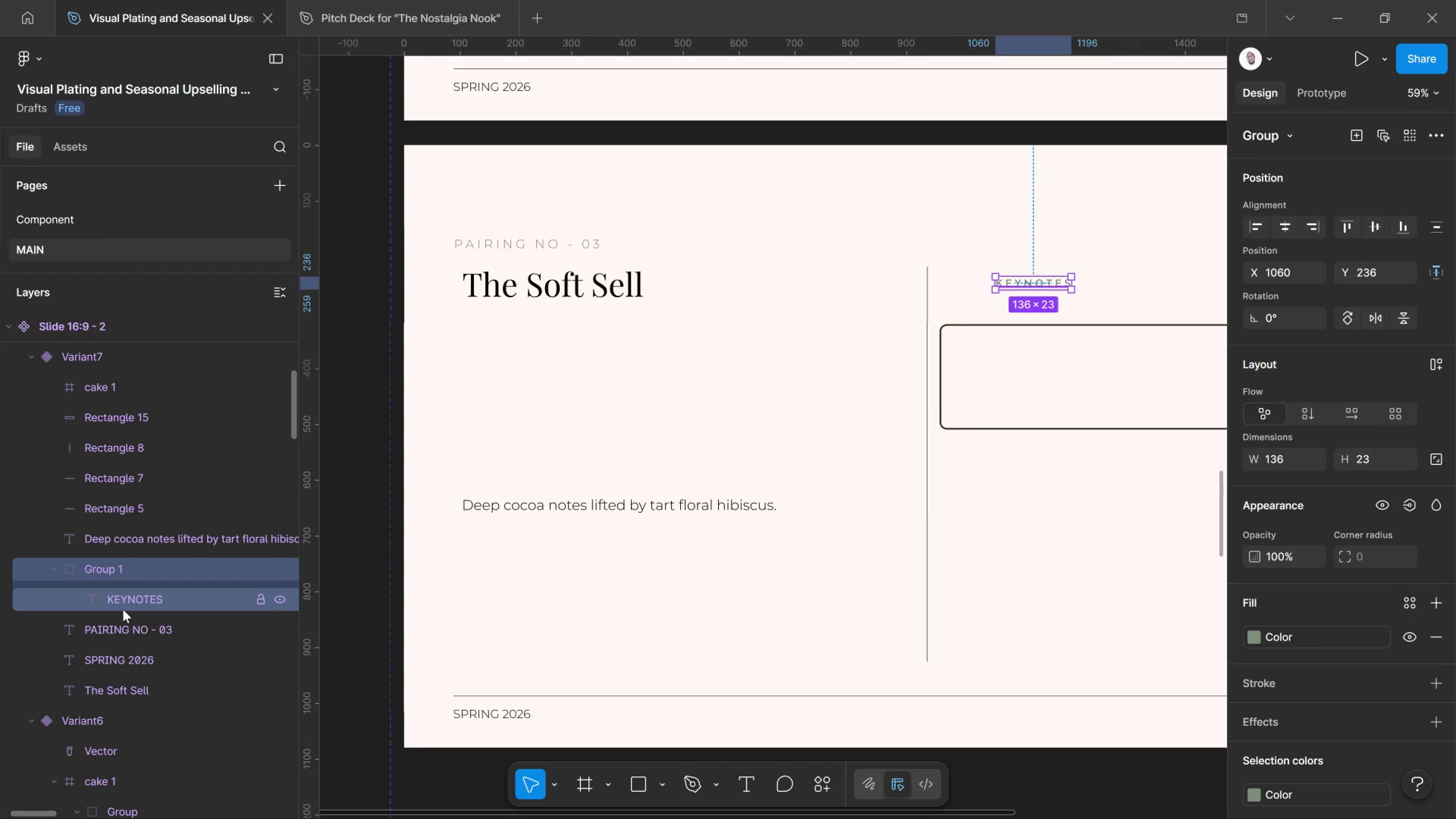 
left_click_drag(start_coordinate=[123, 598], to_coordinate=[85, 551])
 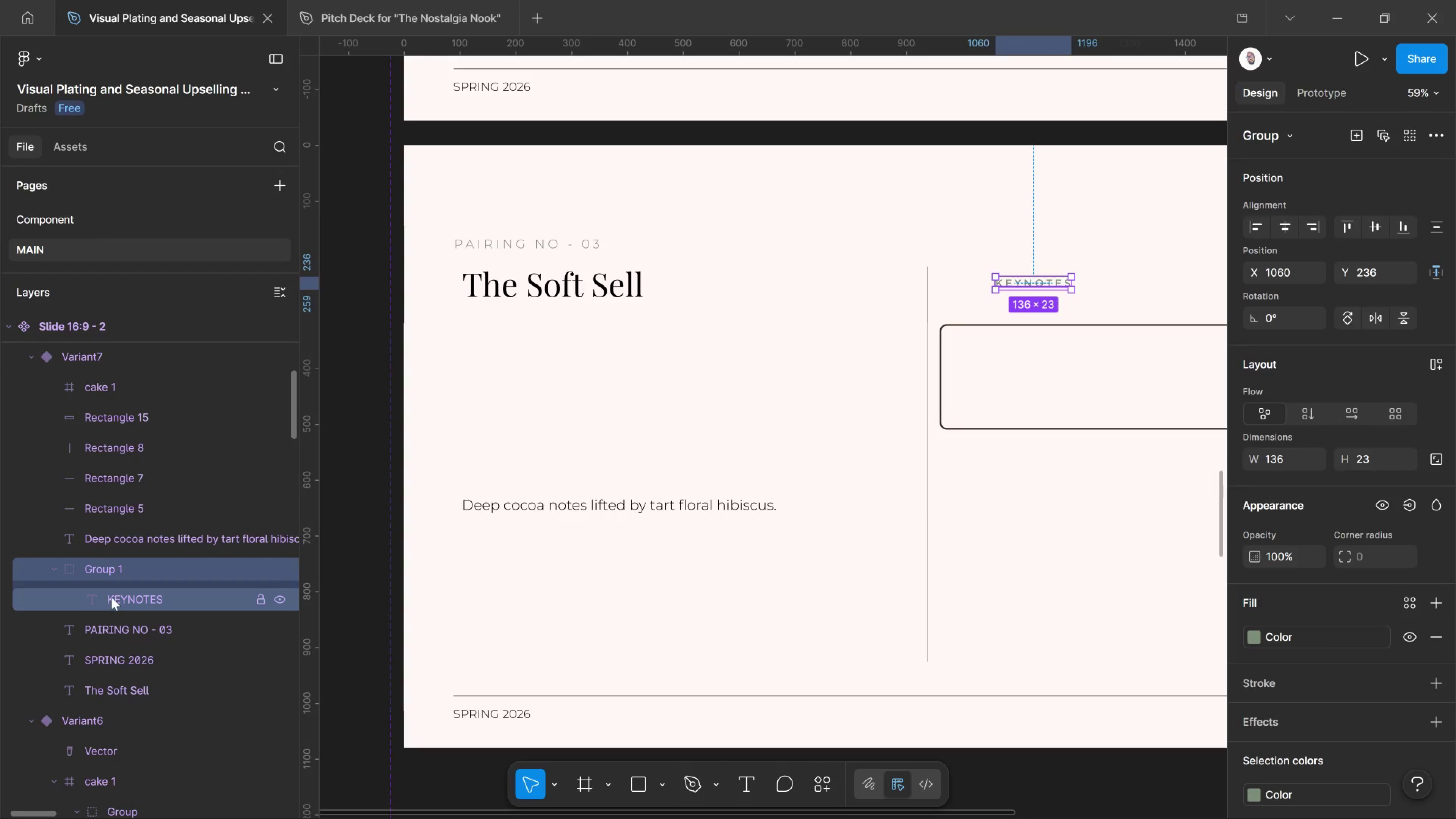 
left_click([129, 600])
 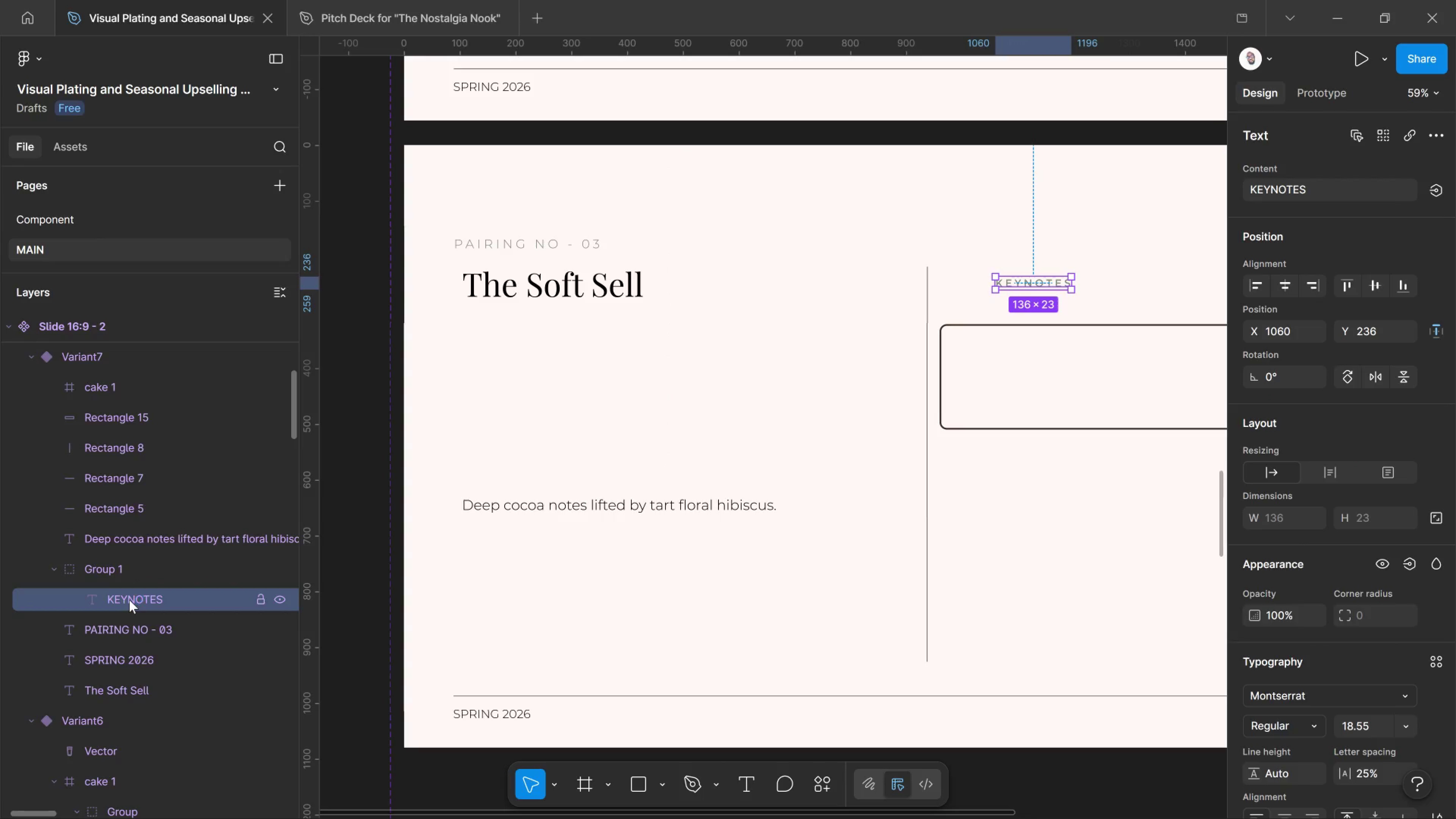 
left_click_drag(start_coordinate=[129, 600], to_coordinate=[119, 557])
 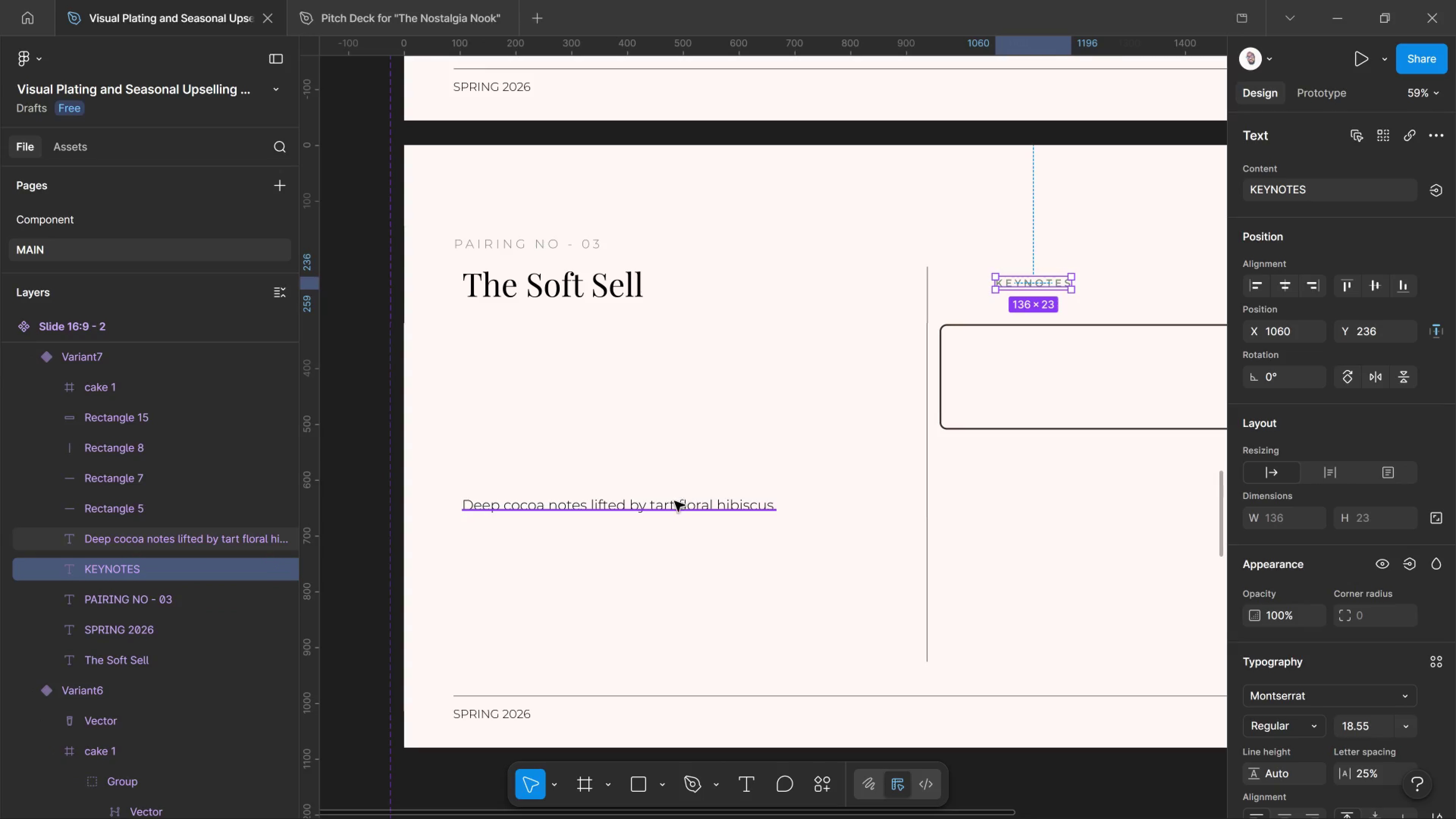 
left_click([598, 507])
 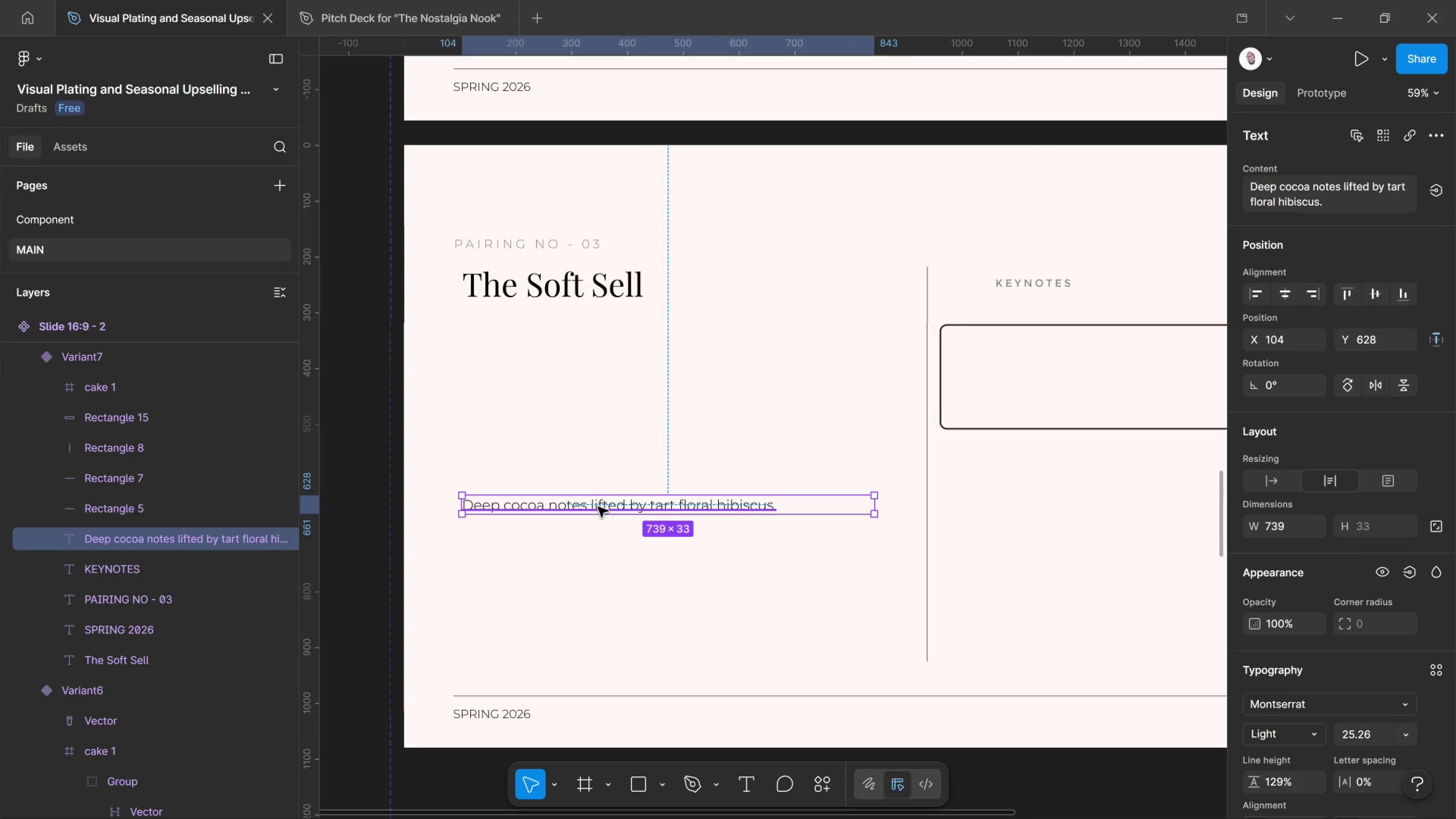 
left_click_drag(start_coordinate=[598, 507], to_coordinate=[596, 356])
 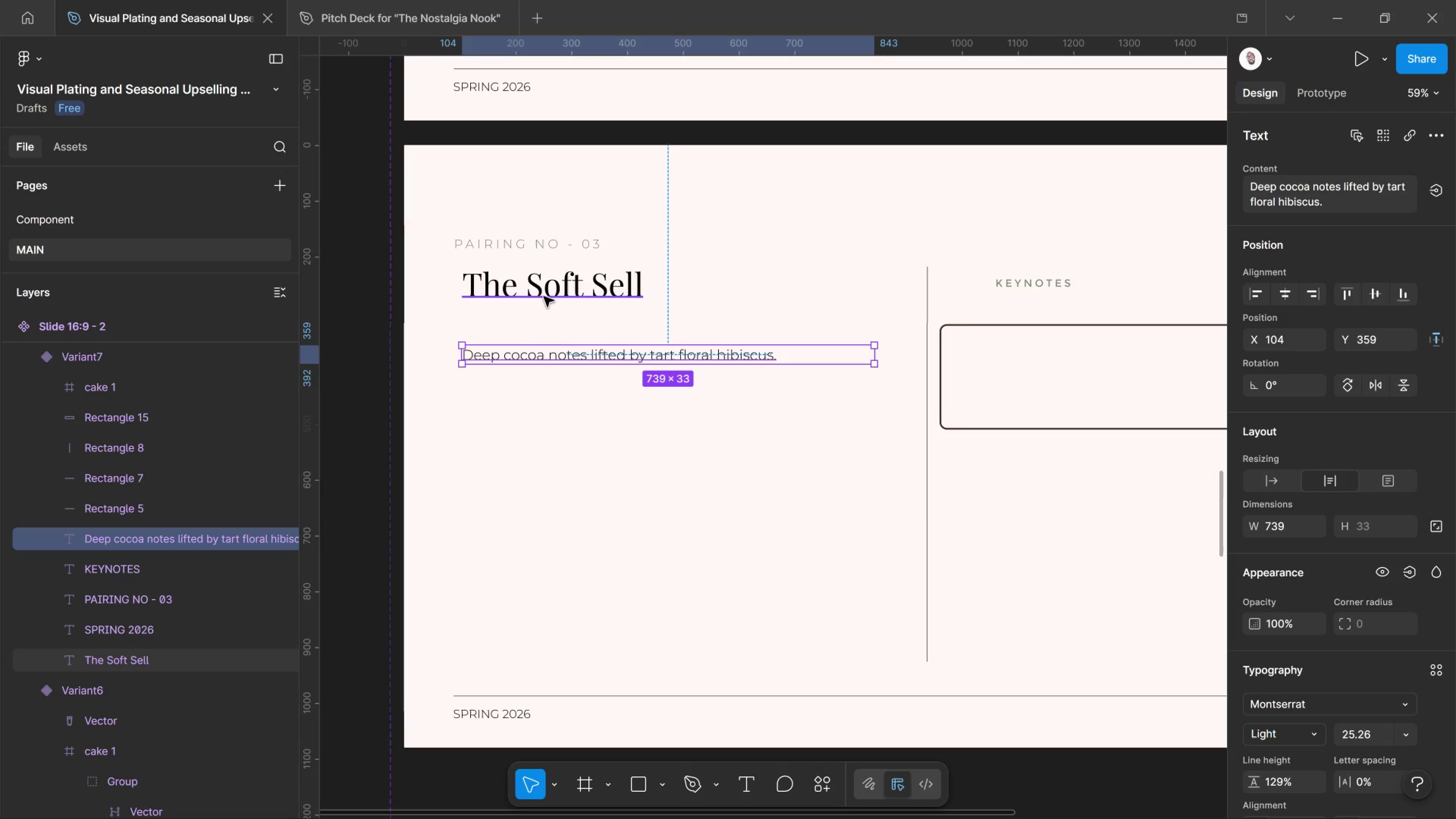 
wait(5.11)
 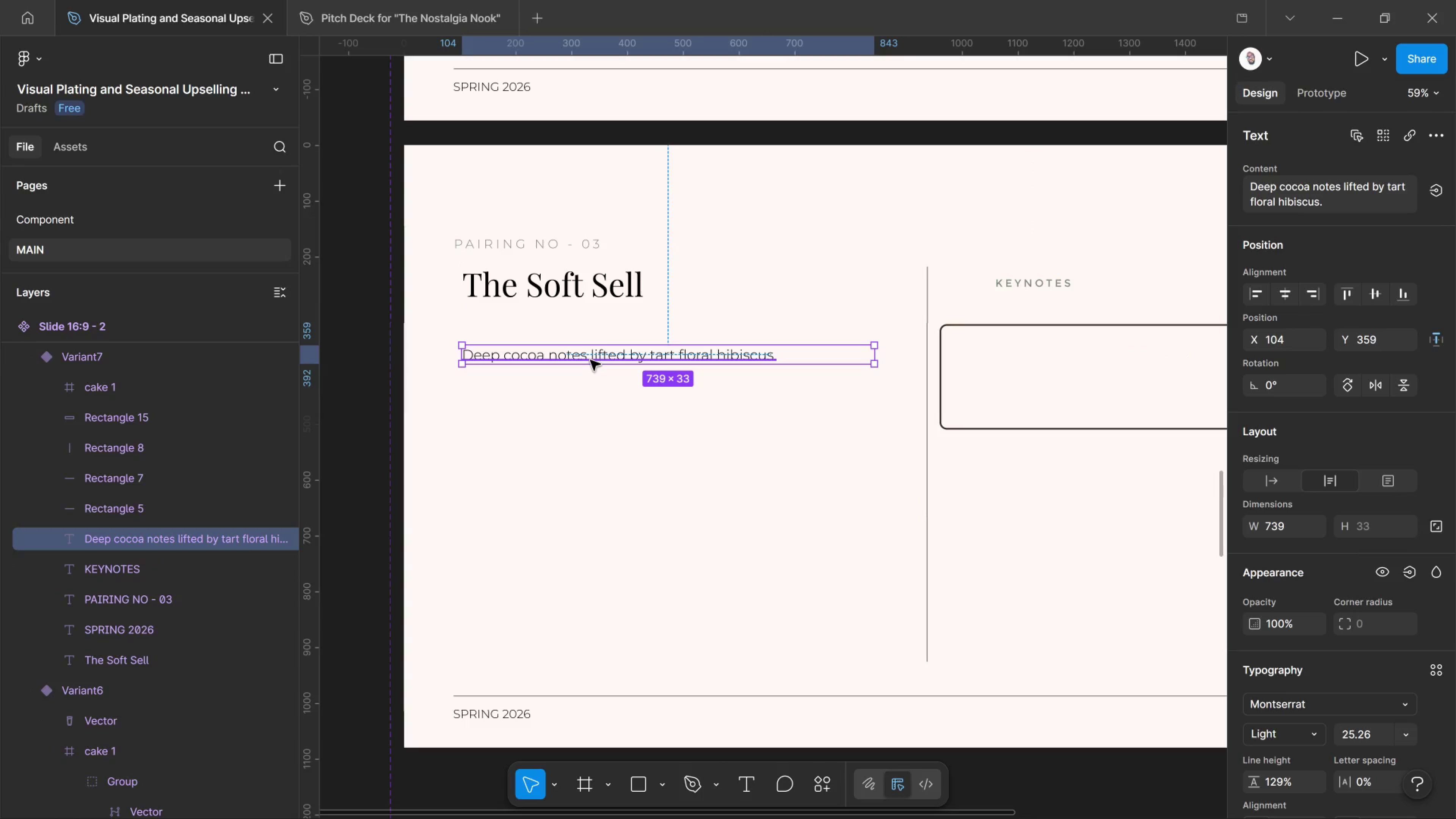 
left_click_drag(start_coordinate=[513, 356], to_coordinate=[508, 351])
 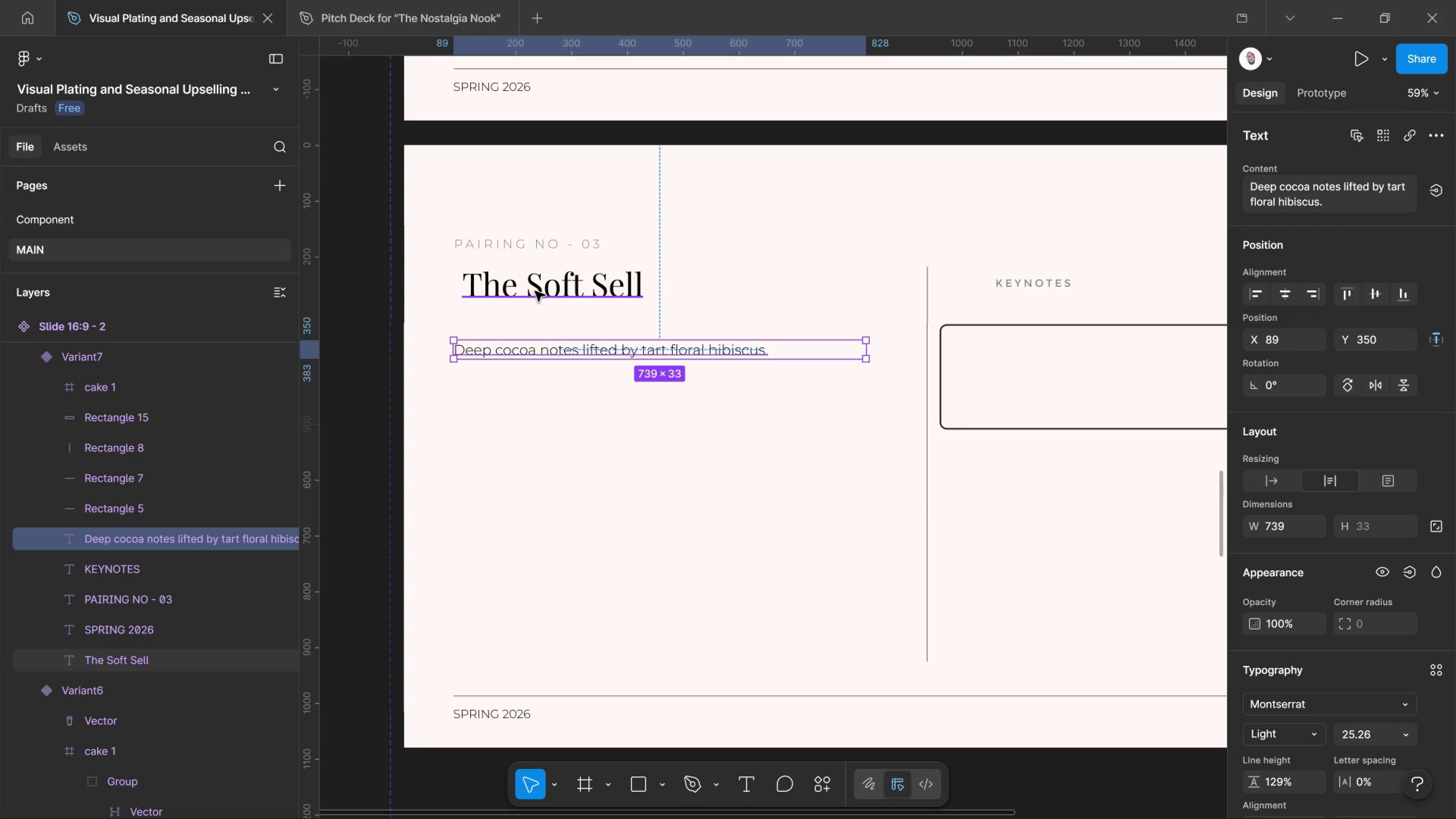 
left_click_drag(start_coordinate=[535, 291], to_coordinate=[522, 291])
 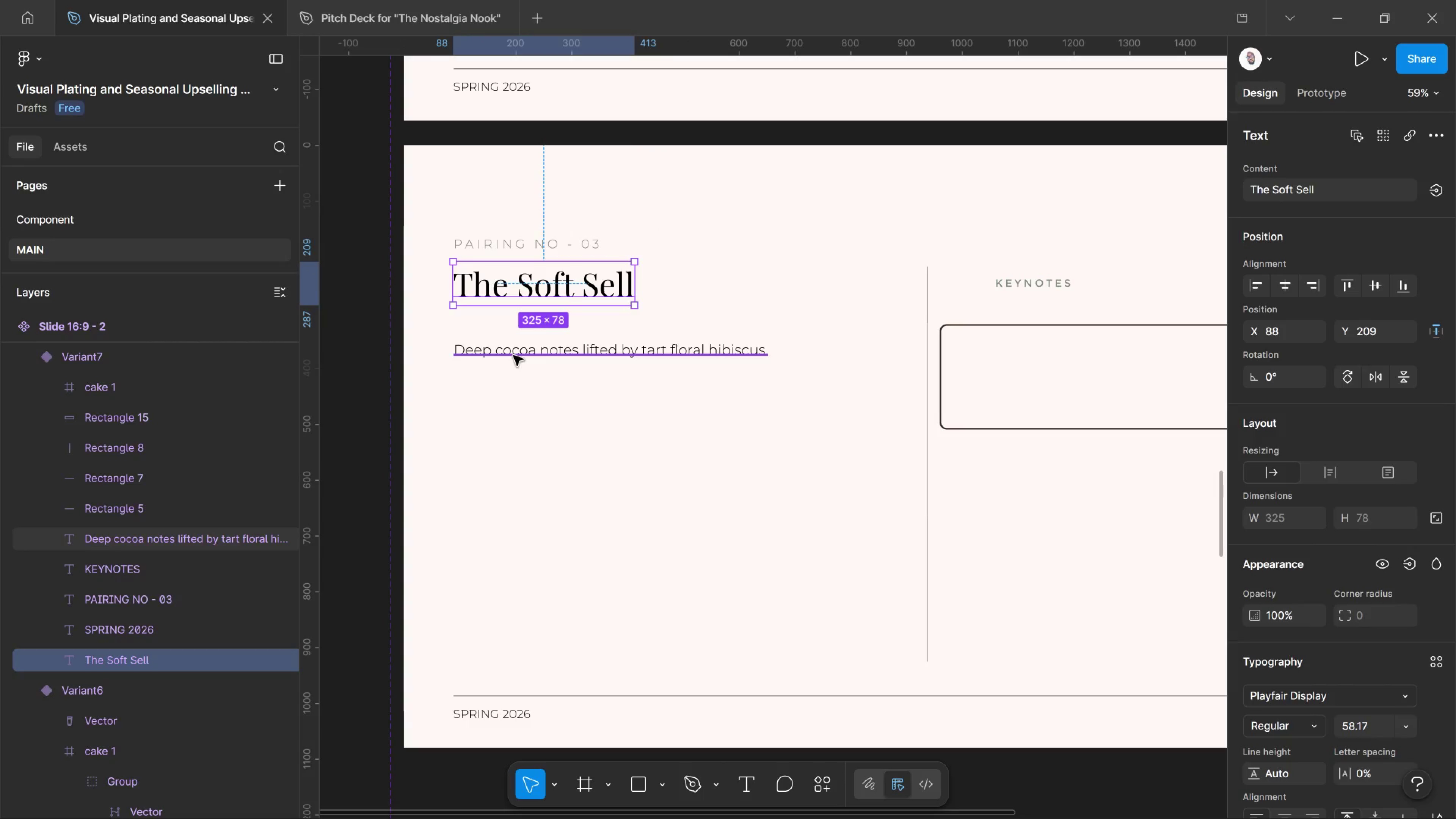 
left_click([513, 355])
 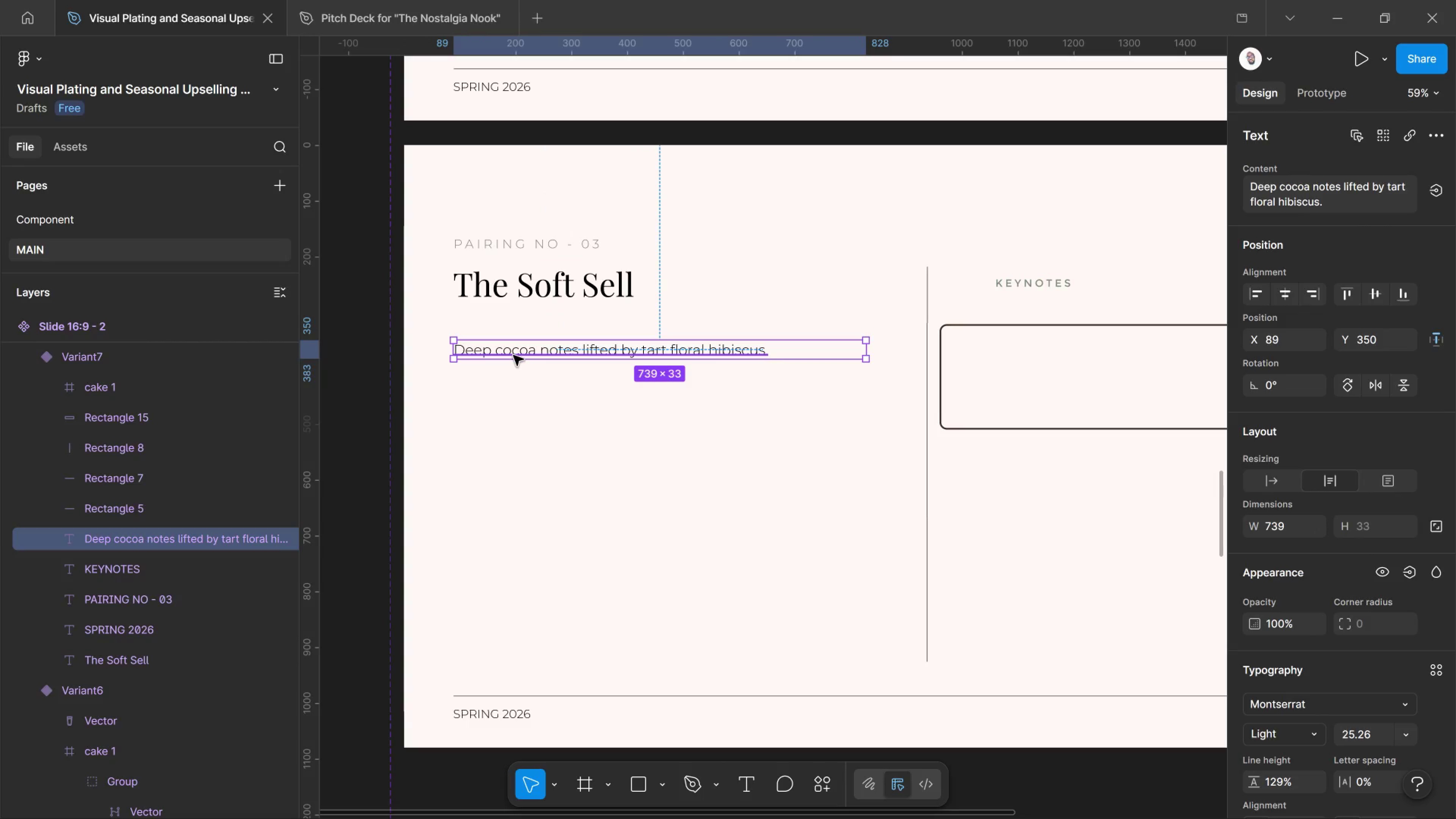 
double_click([513, 355])
 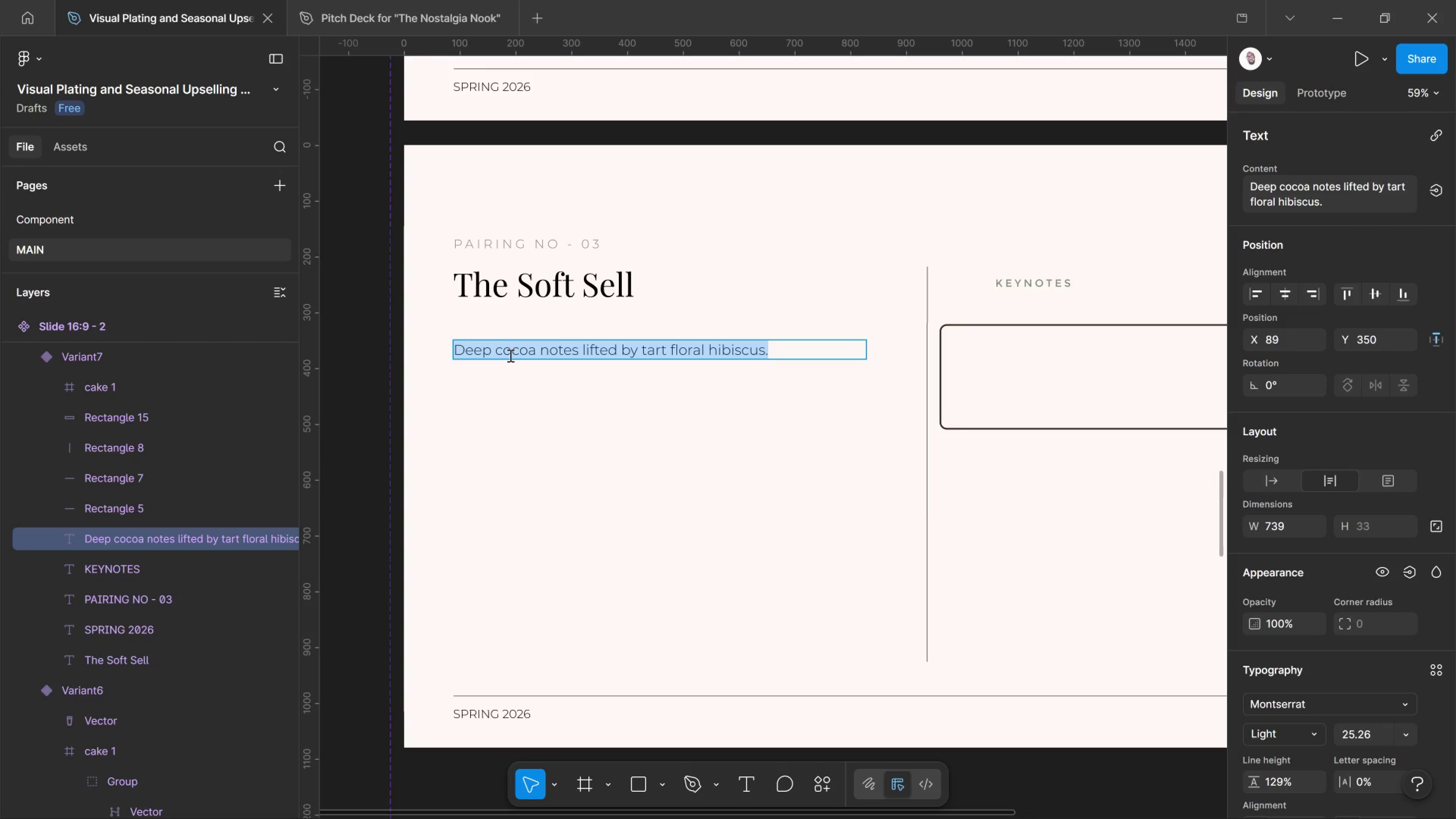 
type(We lead with curosity )
key(Backspace)
type(, never )
 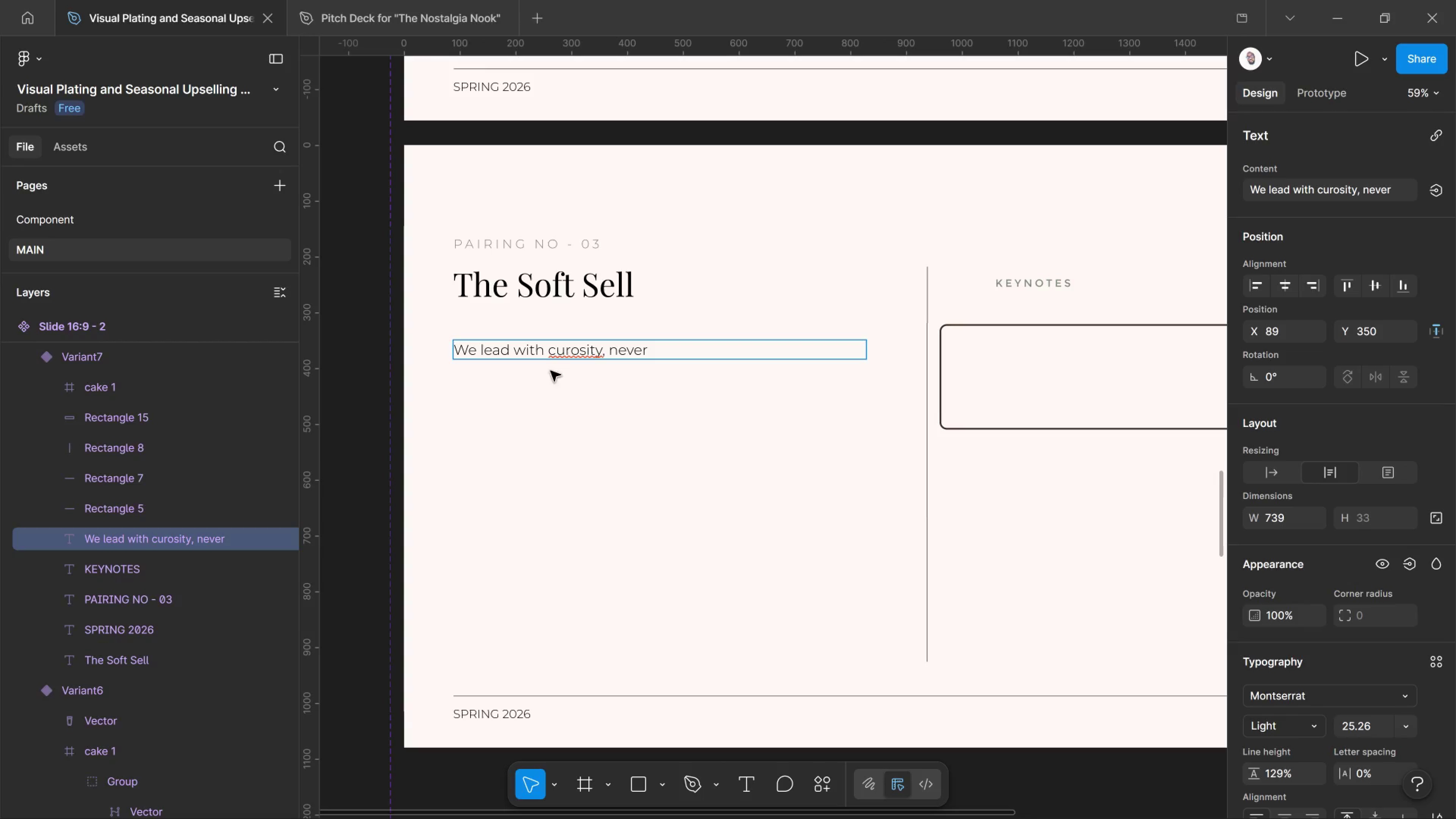 
right_click([559, 355])
 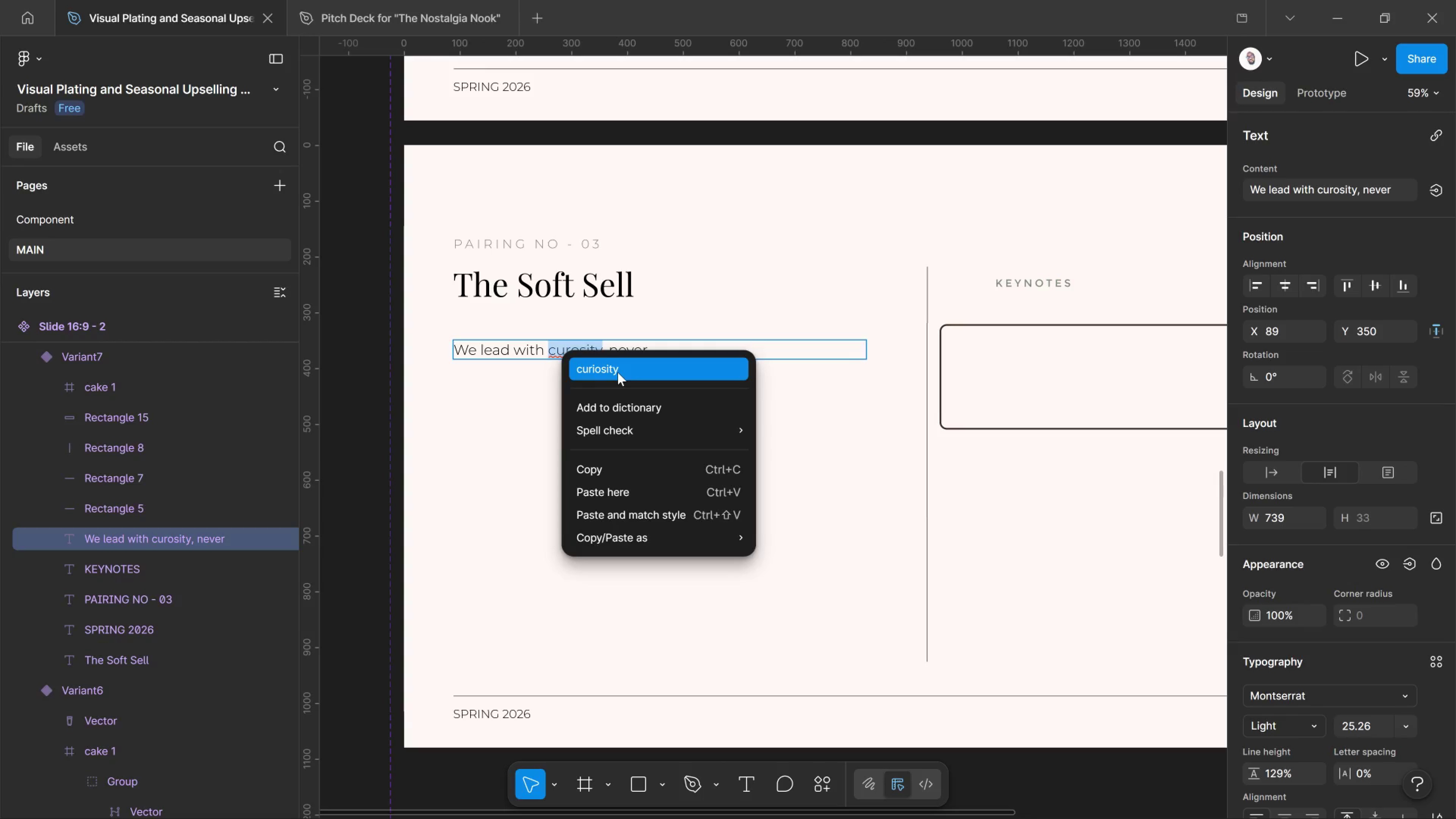 
left_click([618, 372])
 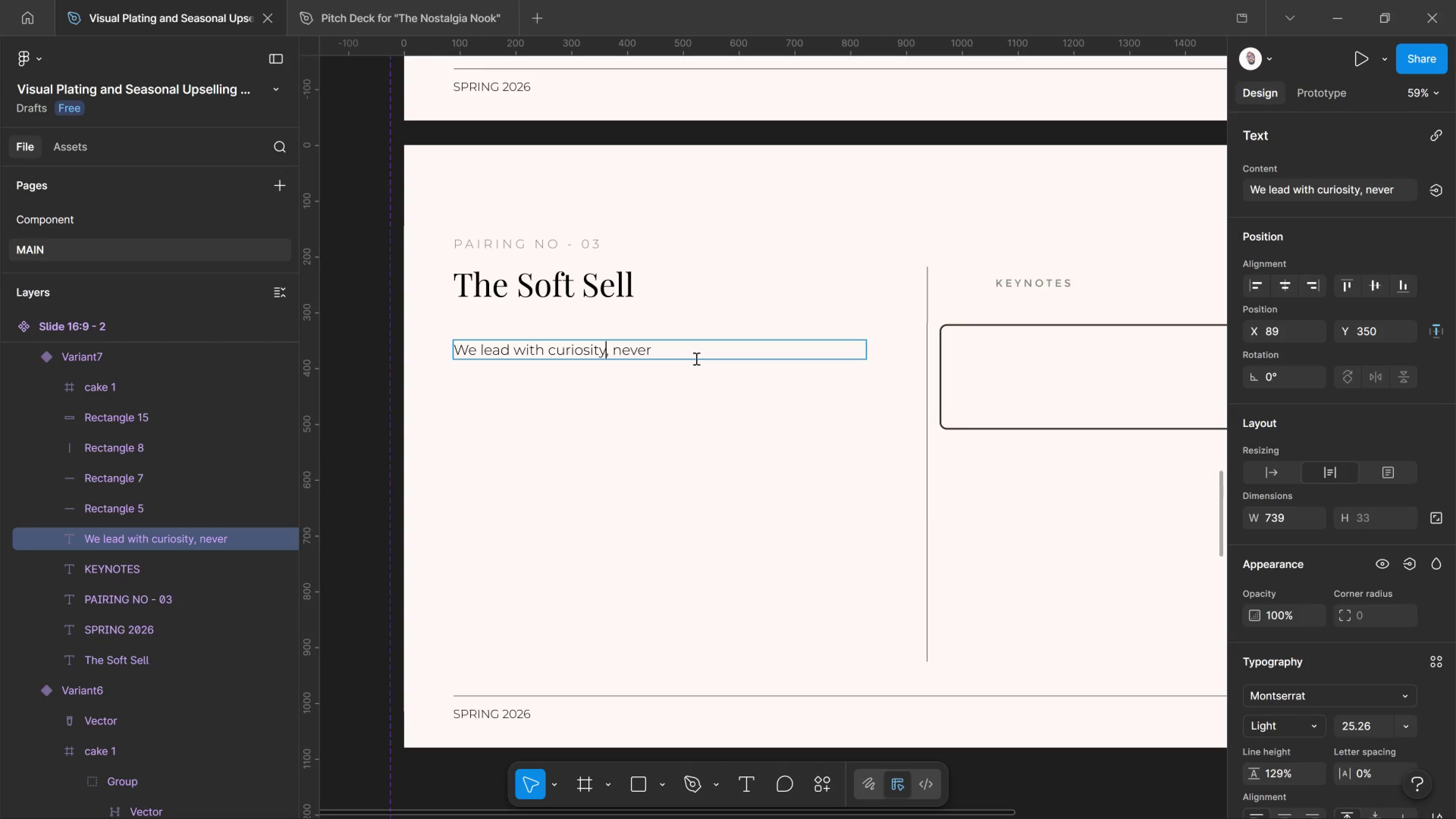 
left_click([695, 358])
 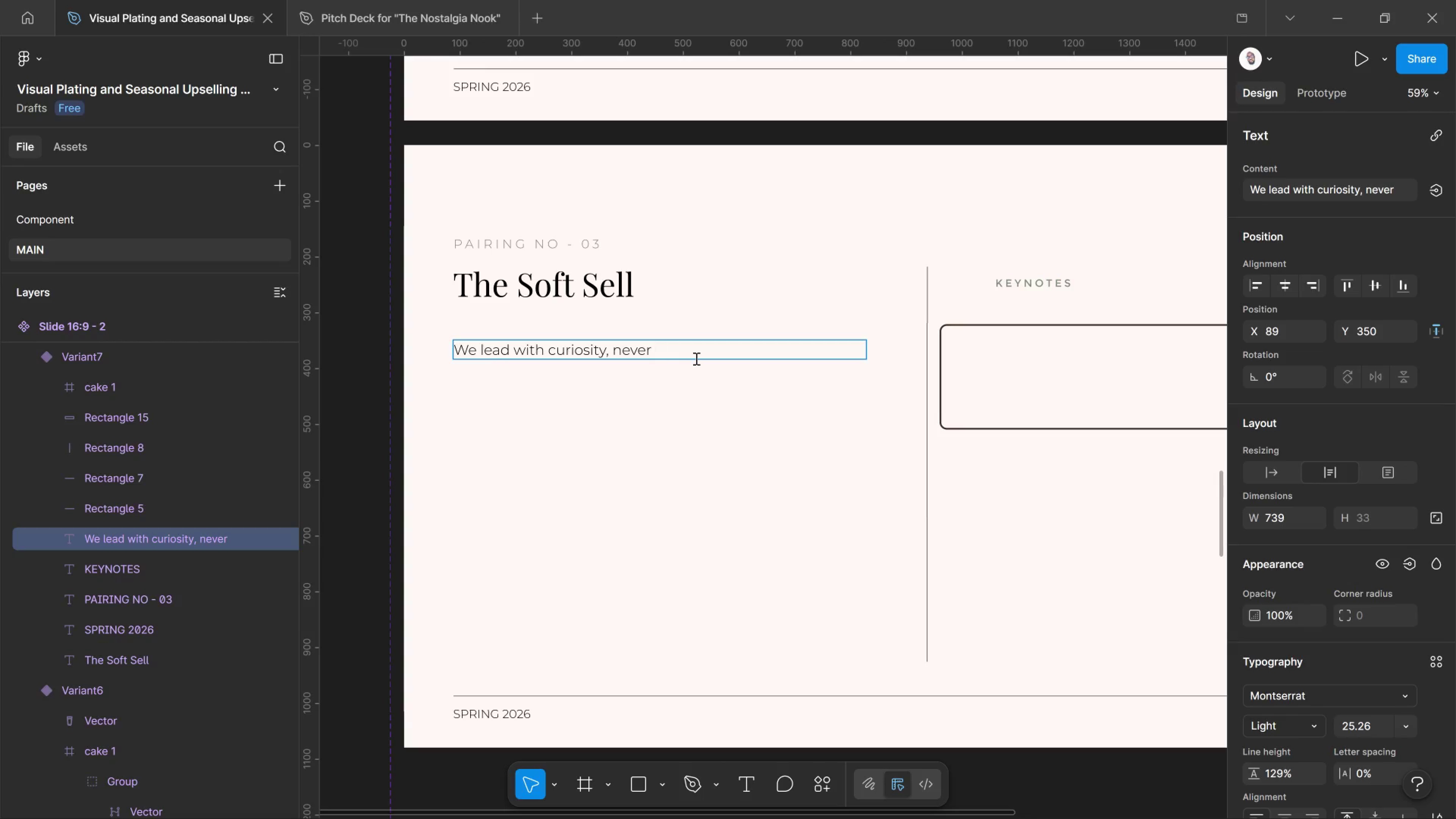 
type(pressure )
key(Backspace)
type(. Our G)
key(Backspace)
key(Backspace)
type( goal)
 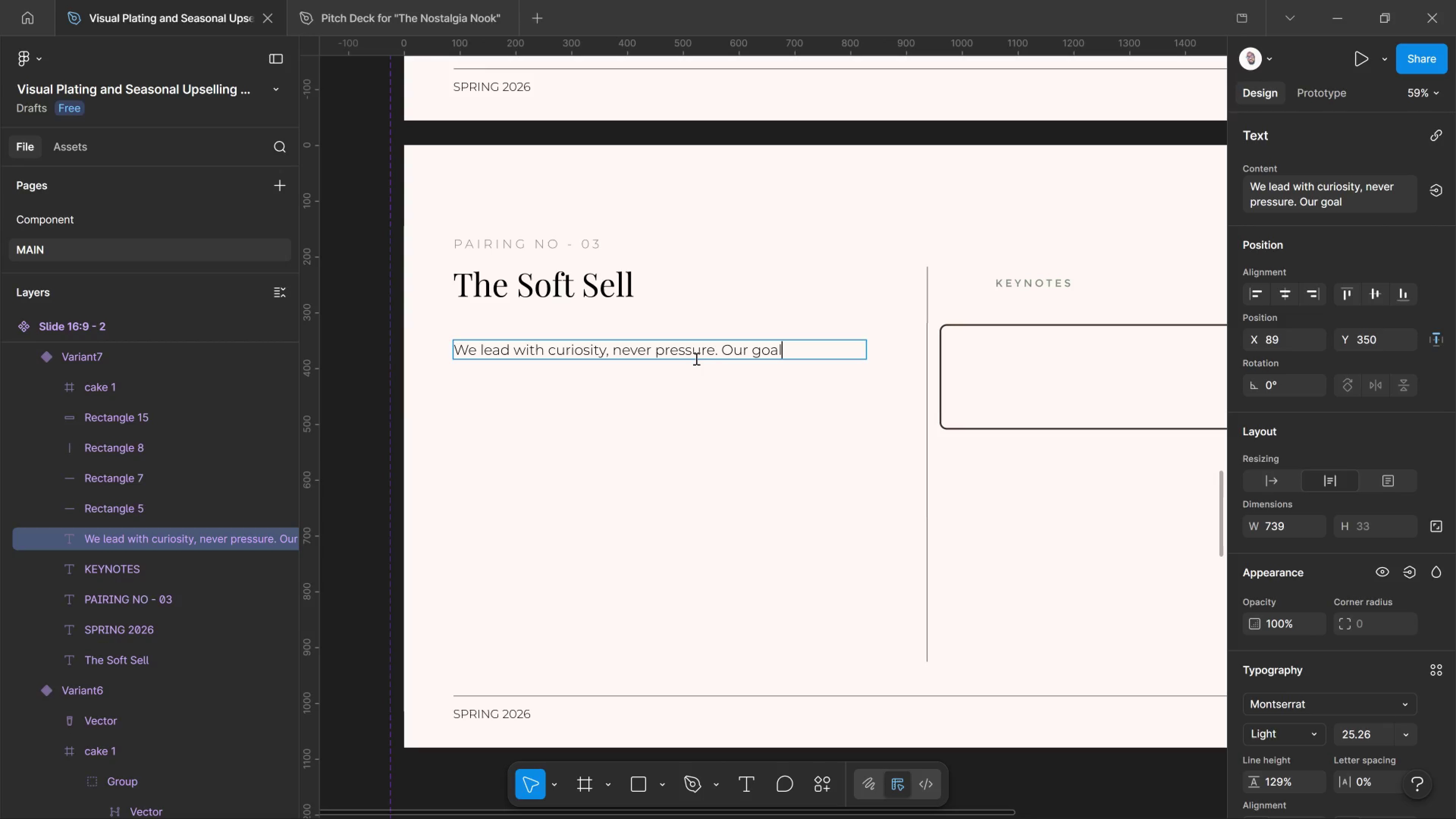 
type( is to enhance the )
 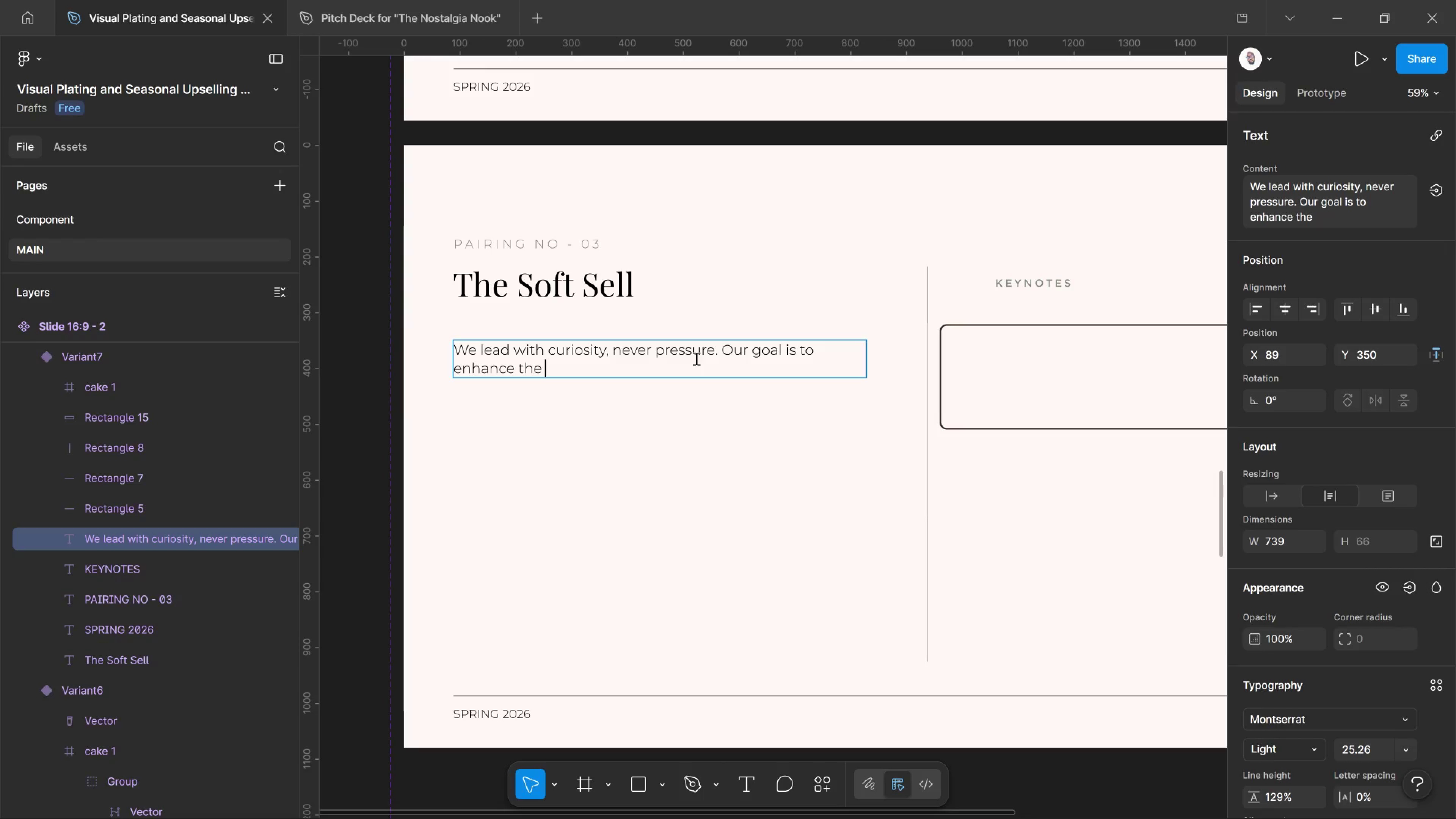 
type(guest's experience )
 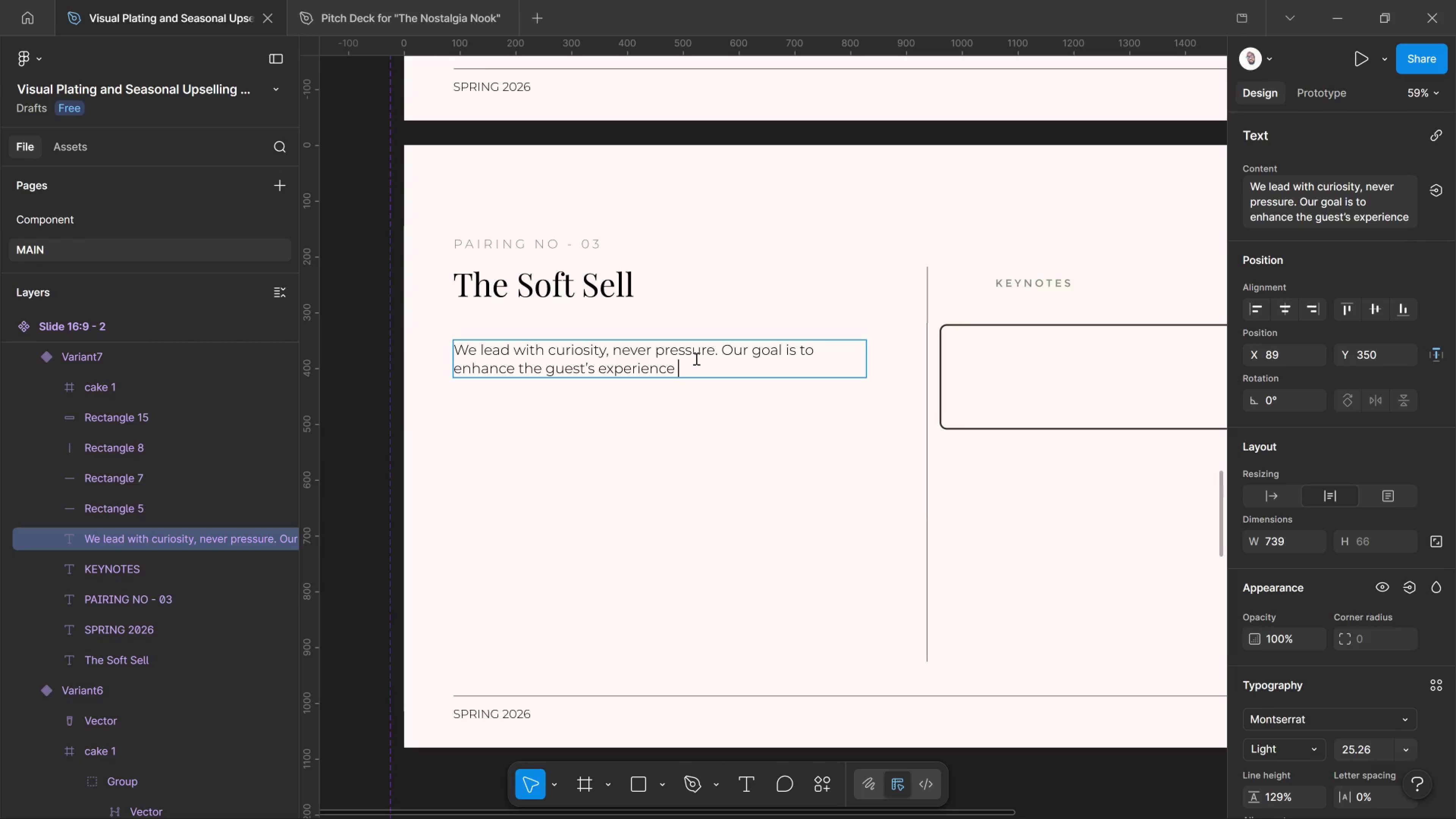 
type(by offering complementary flavours they )
 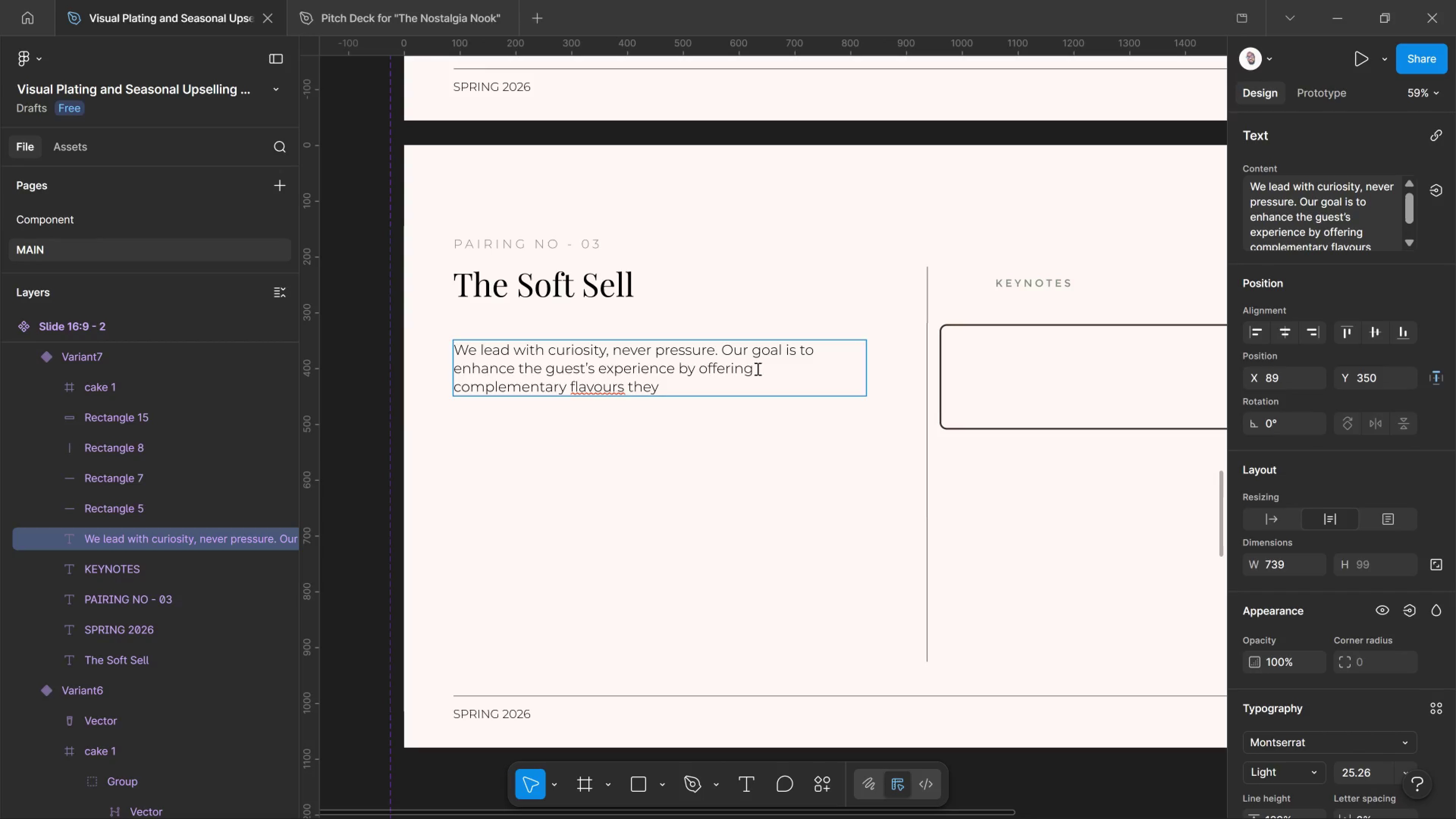 
left_click([612, 384])
 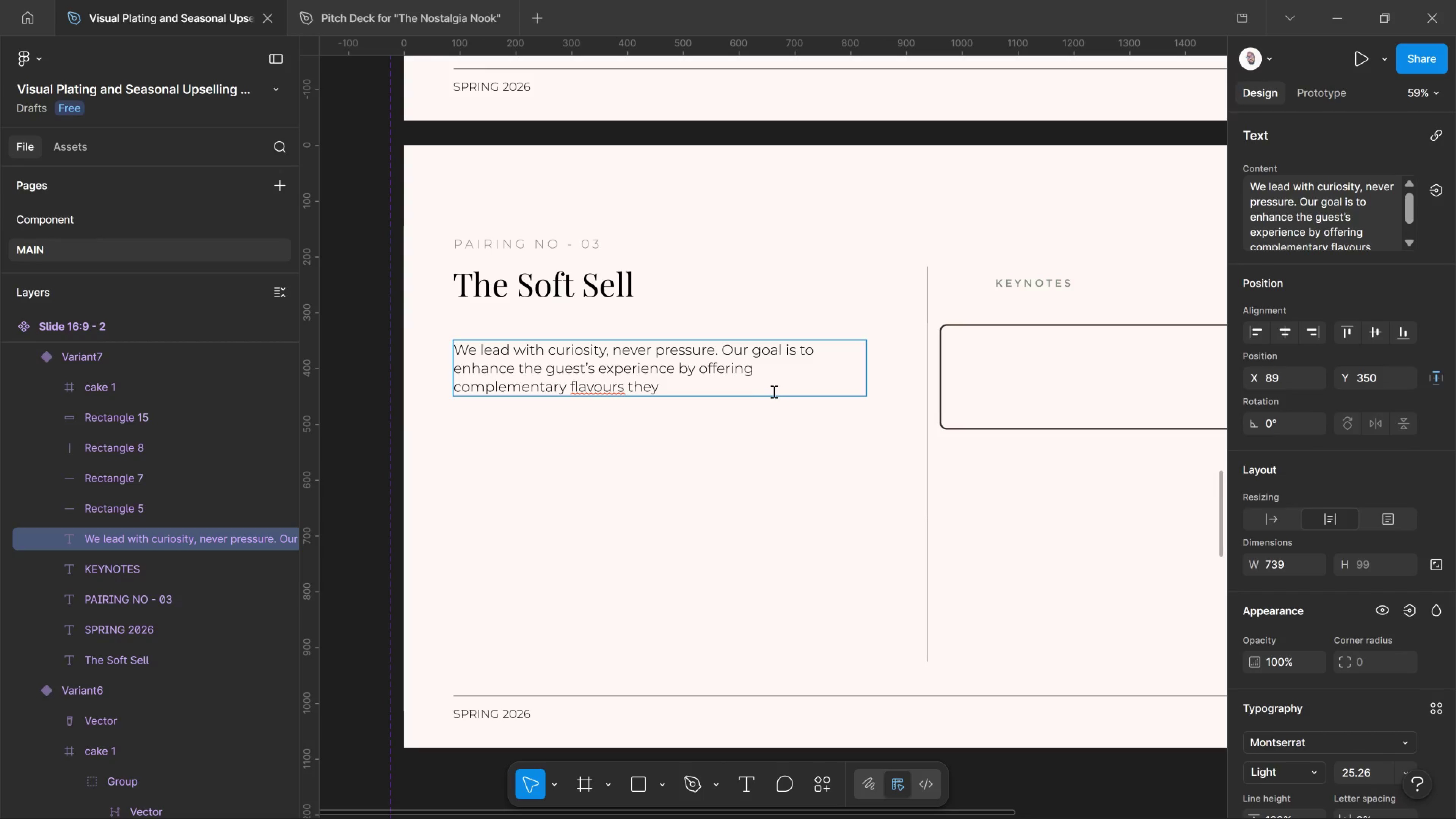 
key(Backspace)
 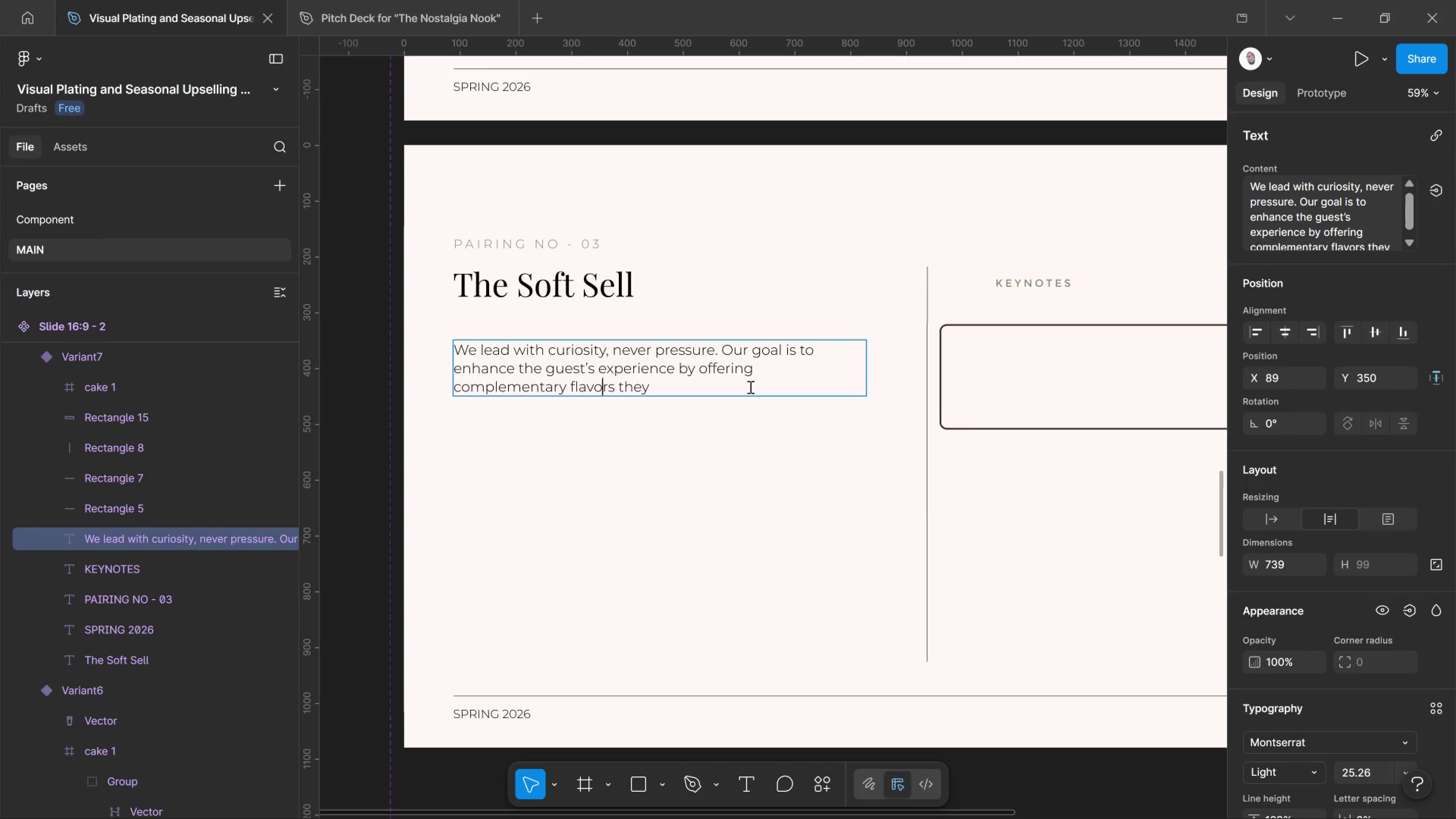 
left_click([750, 387])
 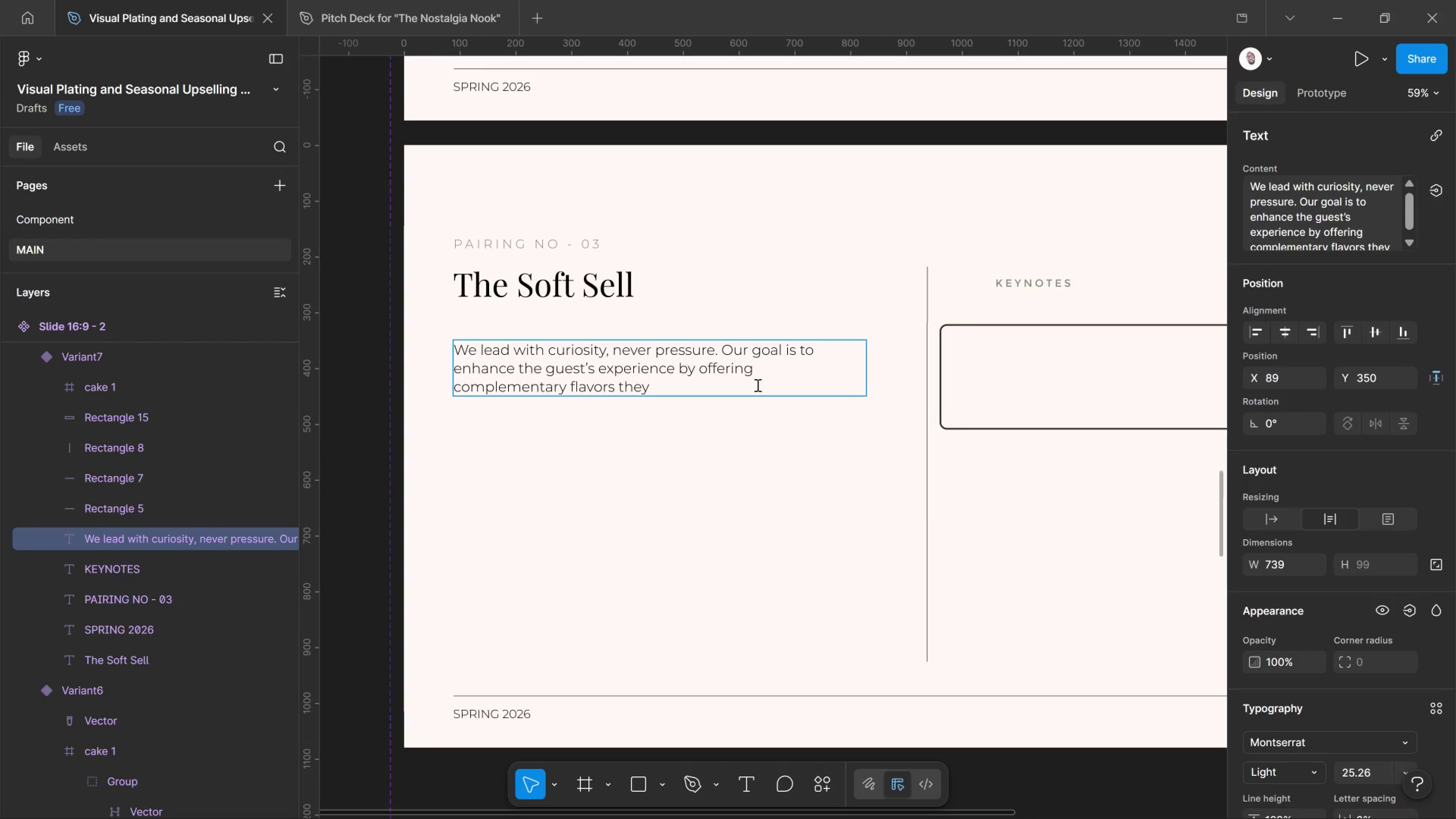 
wait(5.09)
 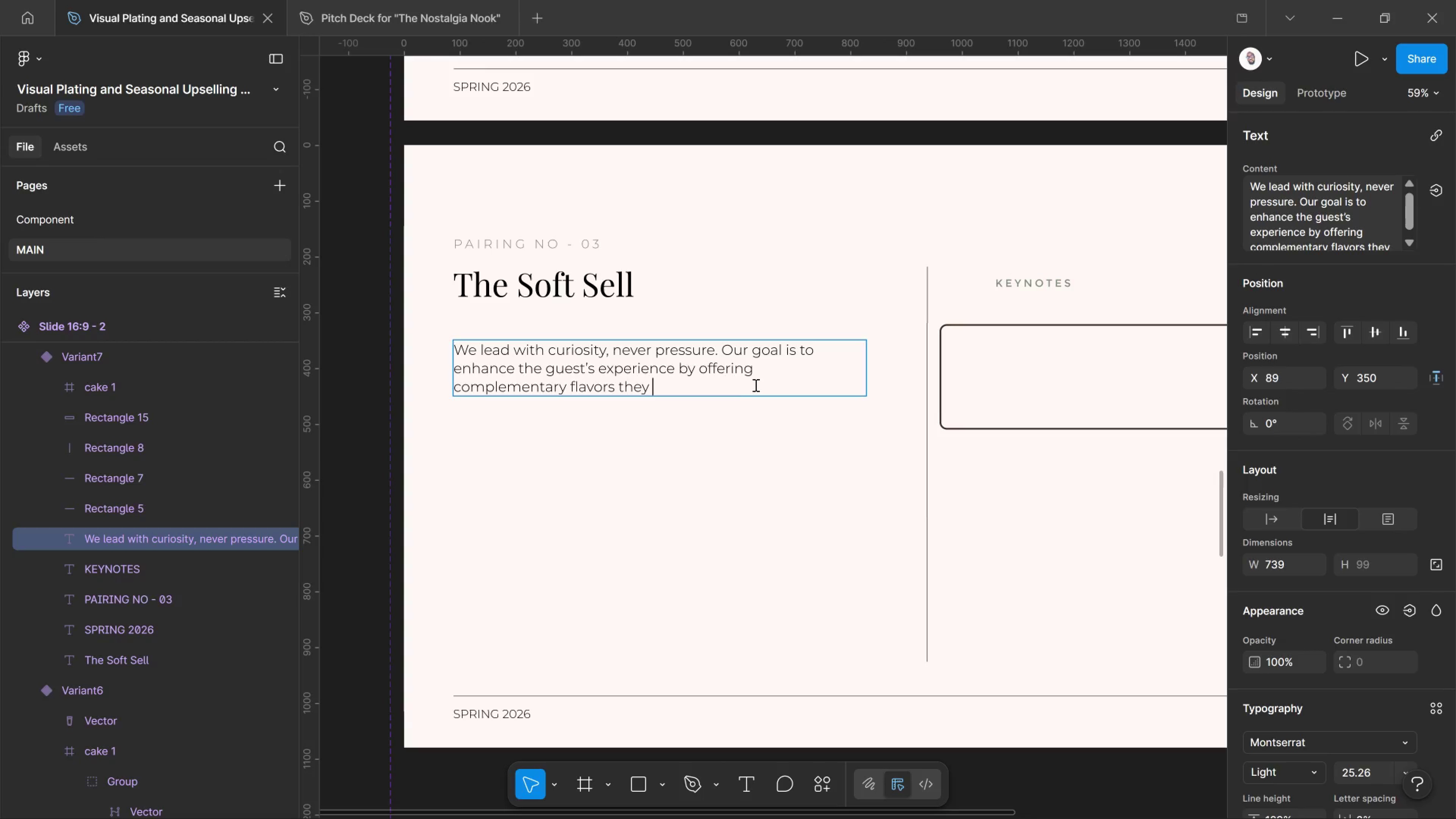 
type(might not have )
 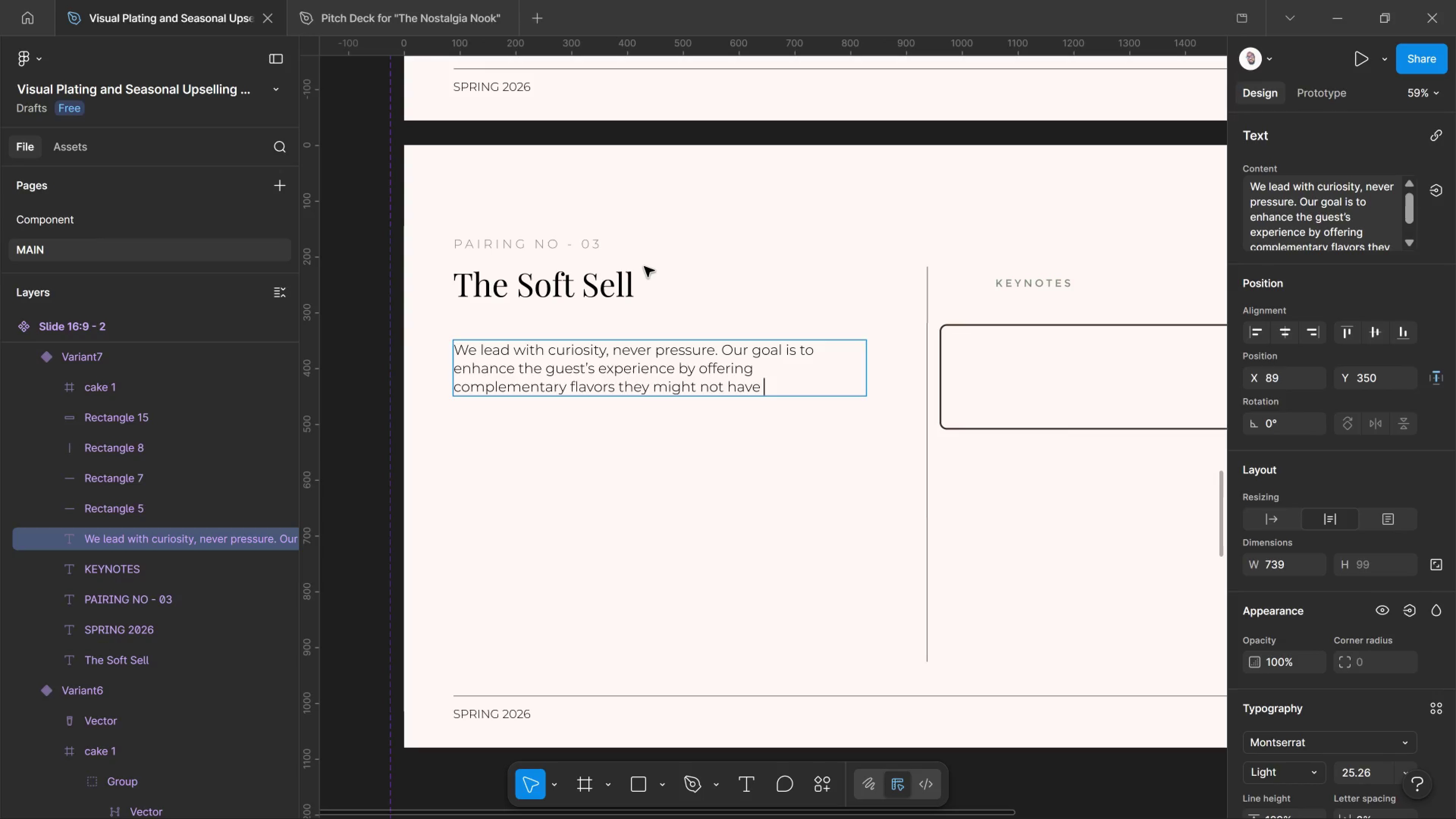 
type(considered )
 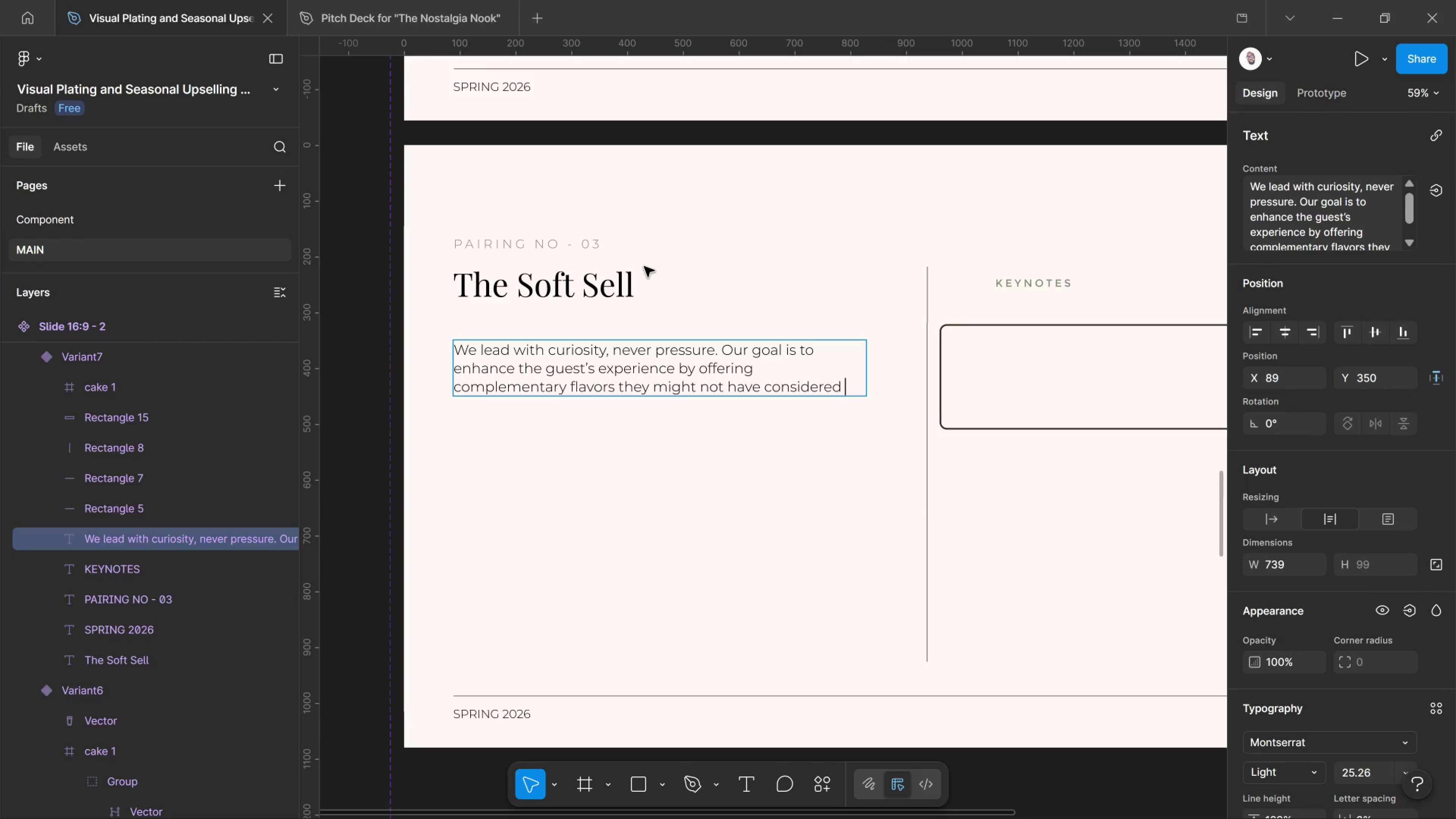 
key(Backspace)
type(. Use a)
key(Backspace)
type(these)
 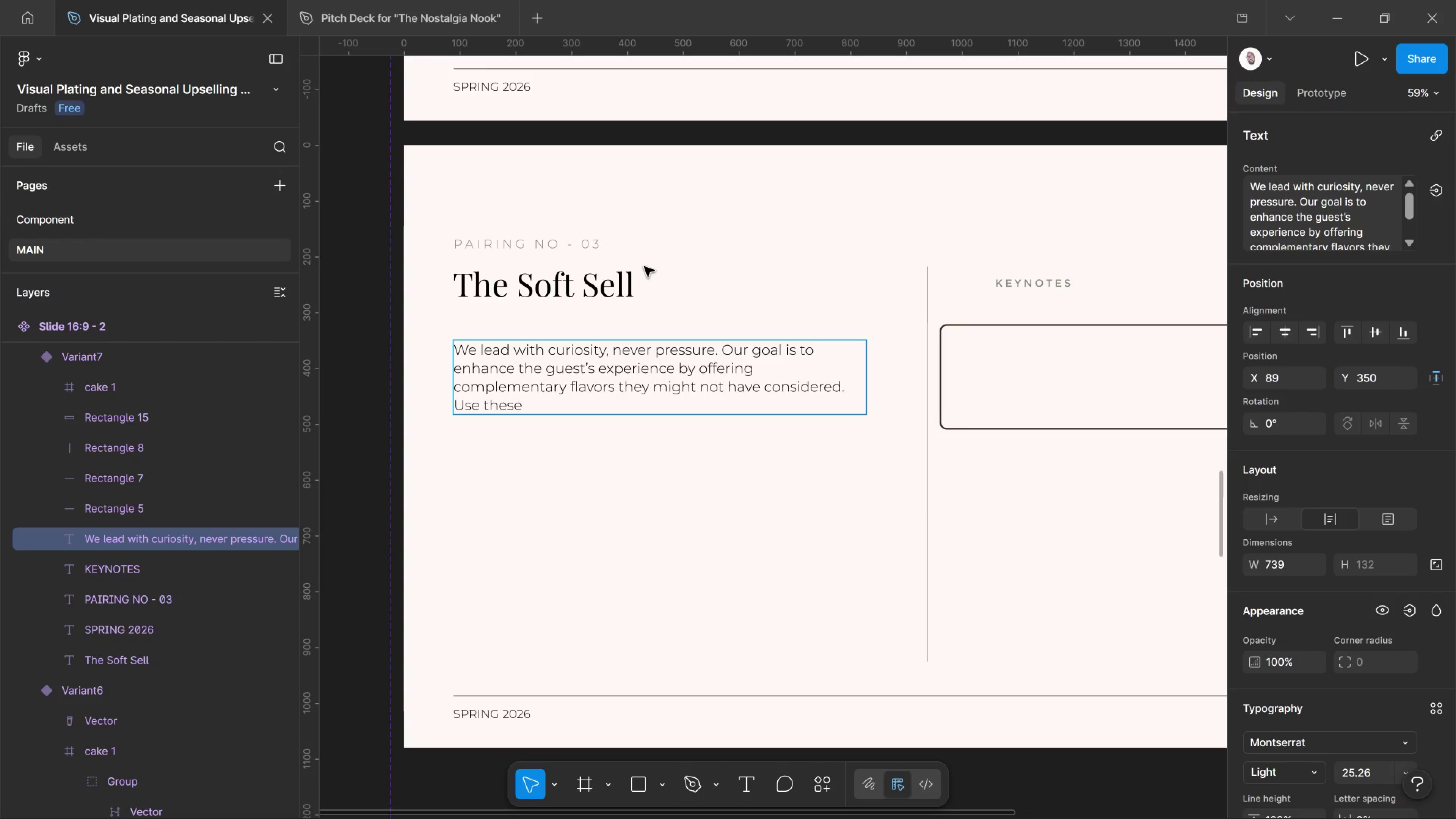 
type( natural touchpoints to introduce our seasonalpairings)
 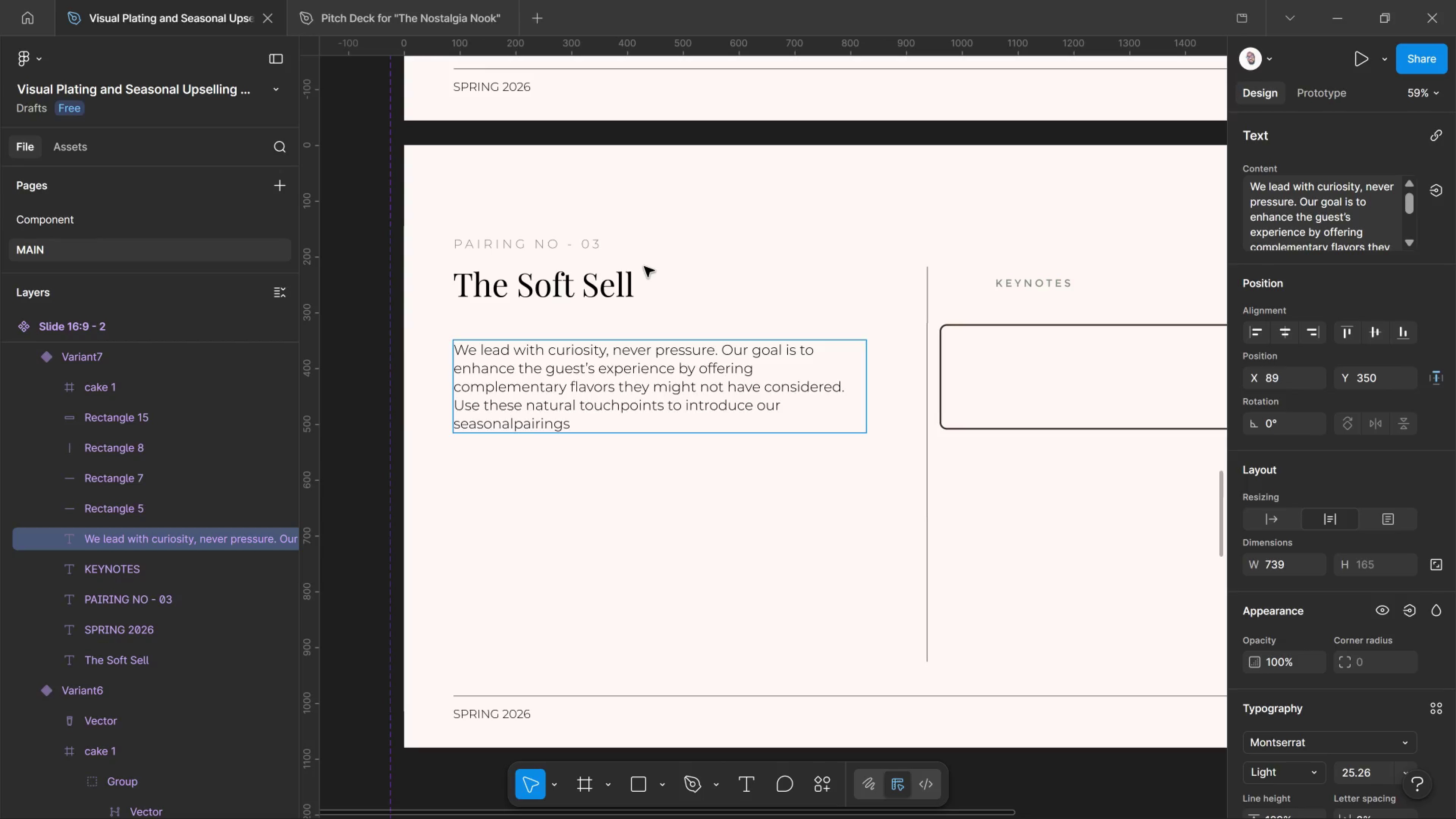 
key(ArrowLeft)
 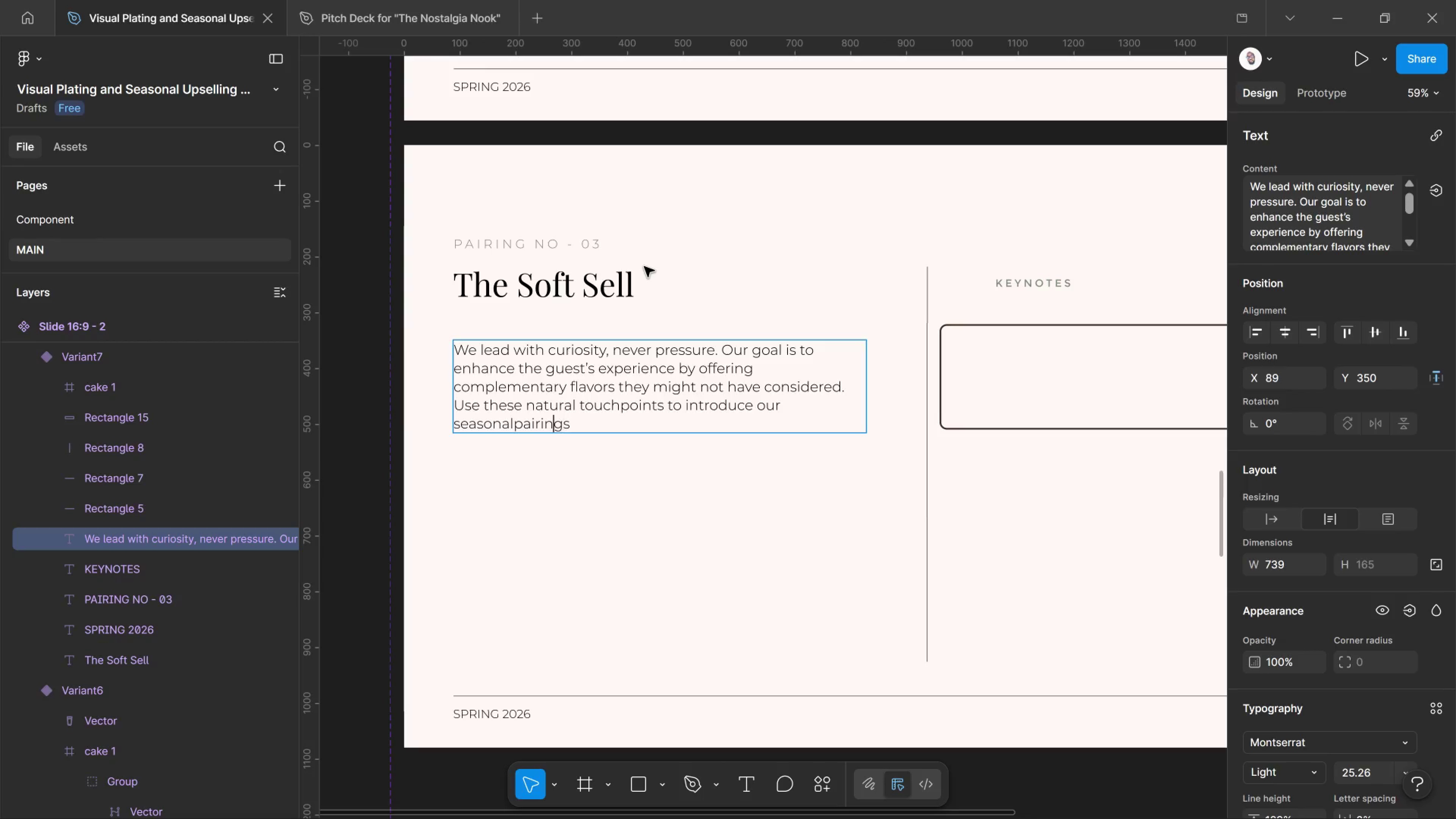 
key(ArrowLeft)
 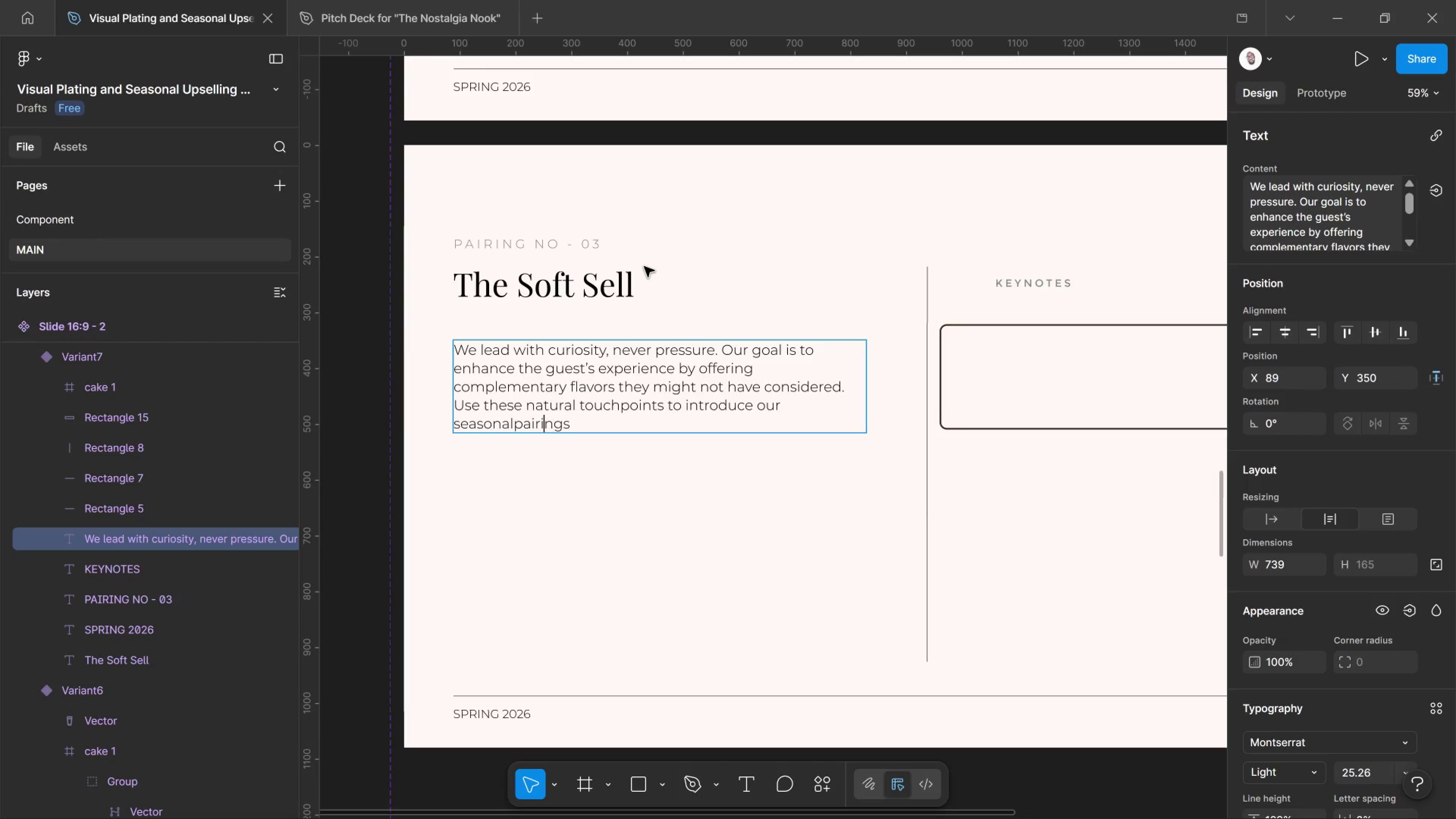 
key(ArrowLeft)
 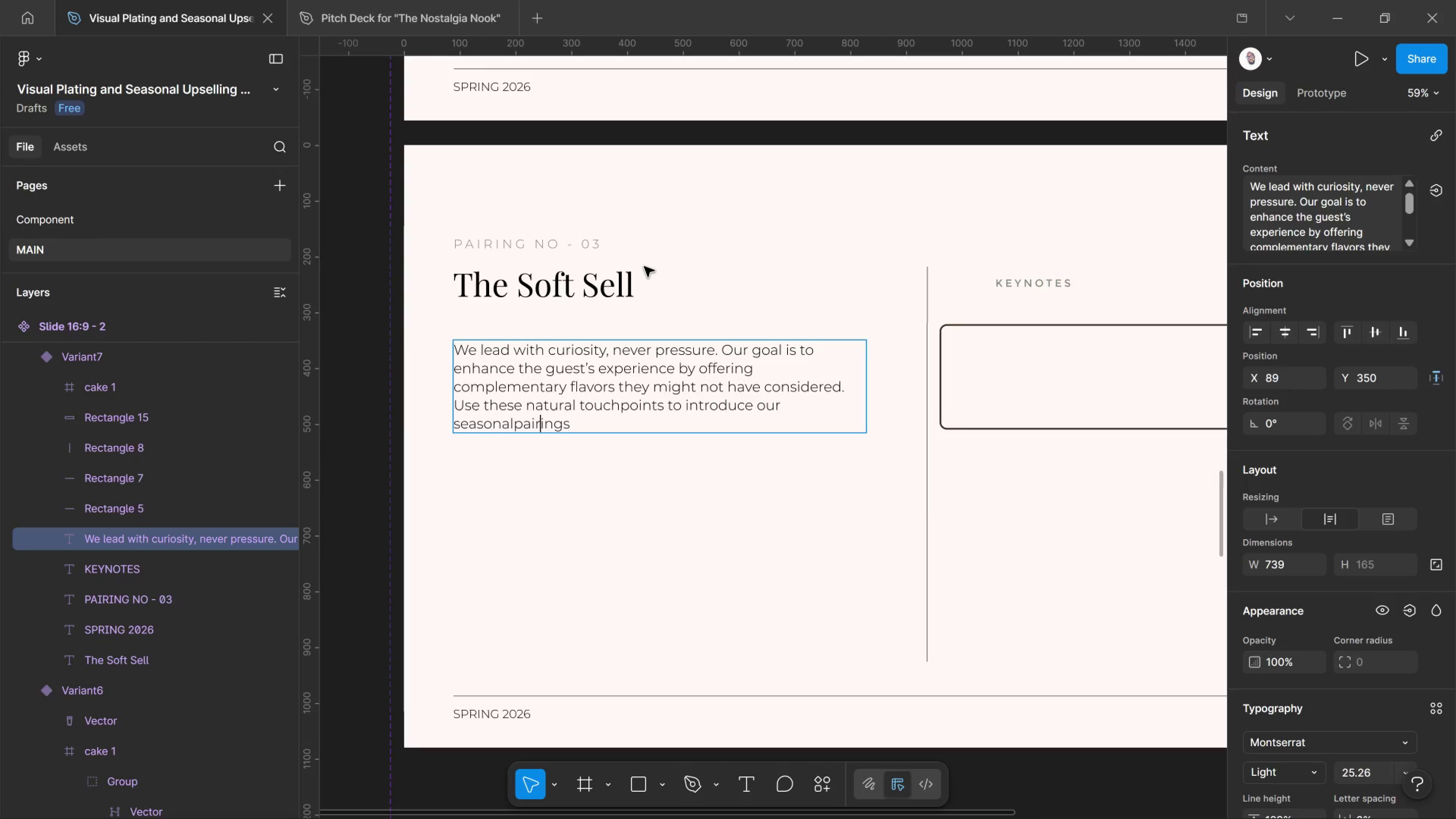 
key(ArrowLeft)
 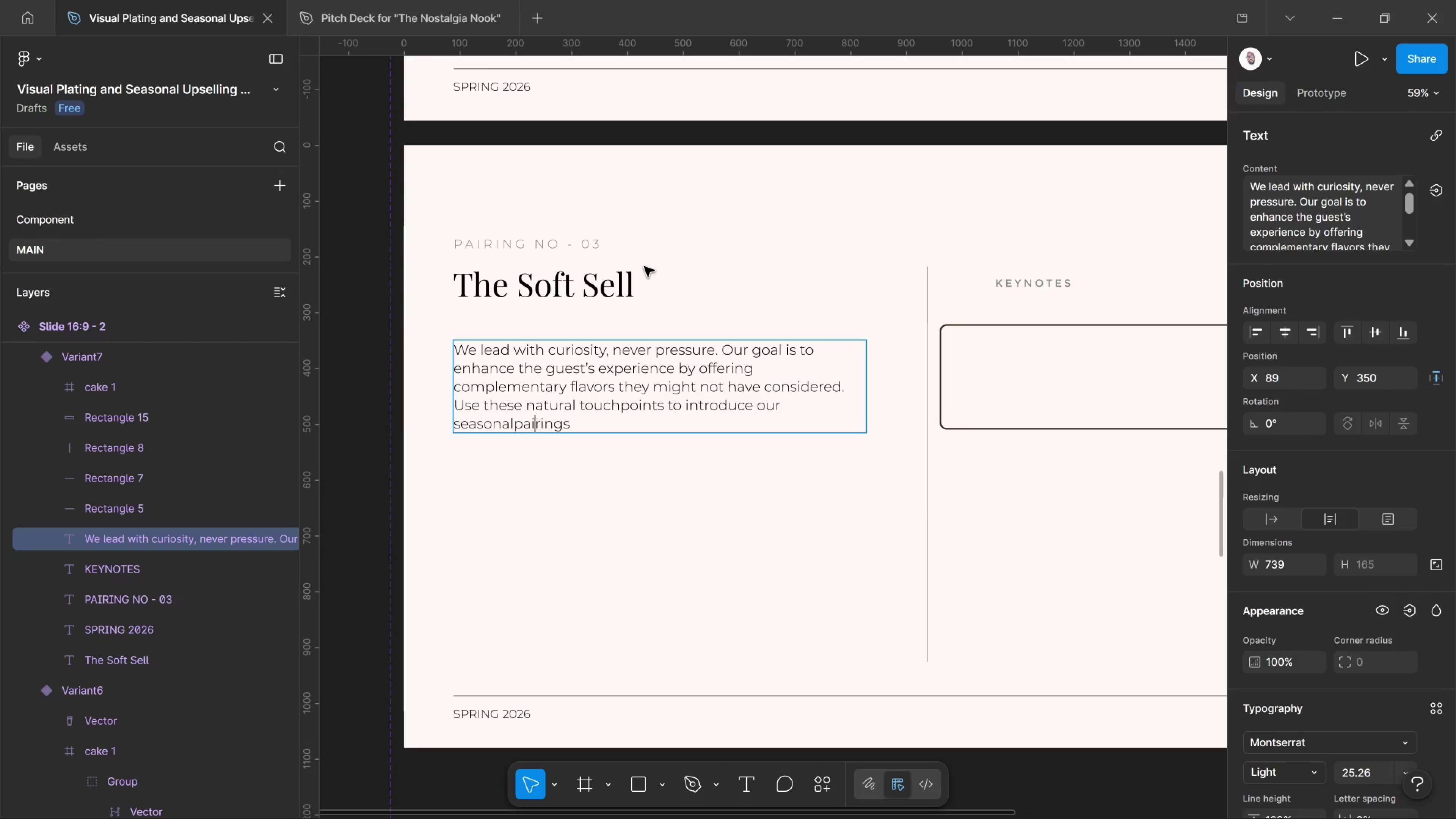 
key(ArrowLeft)
 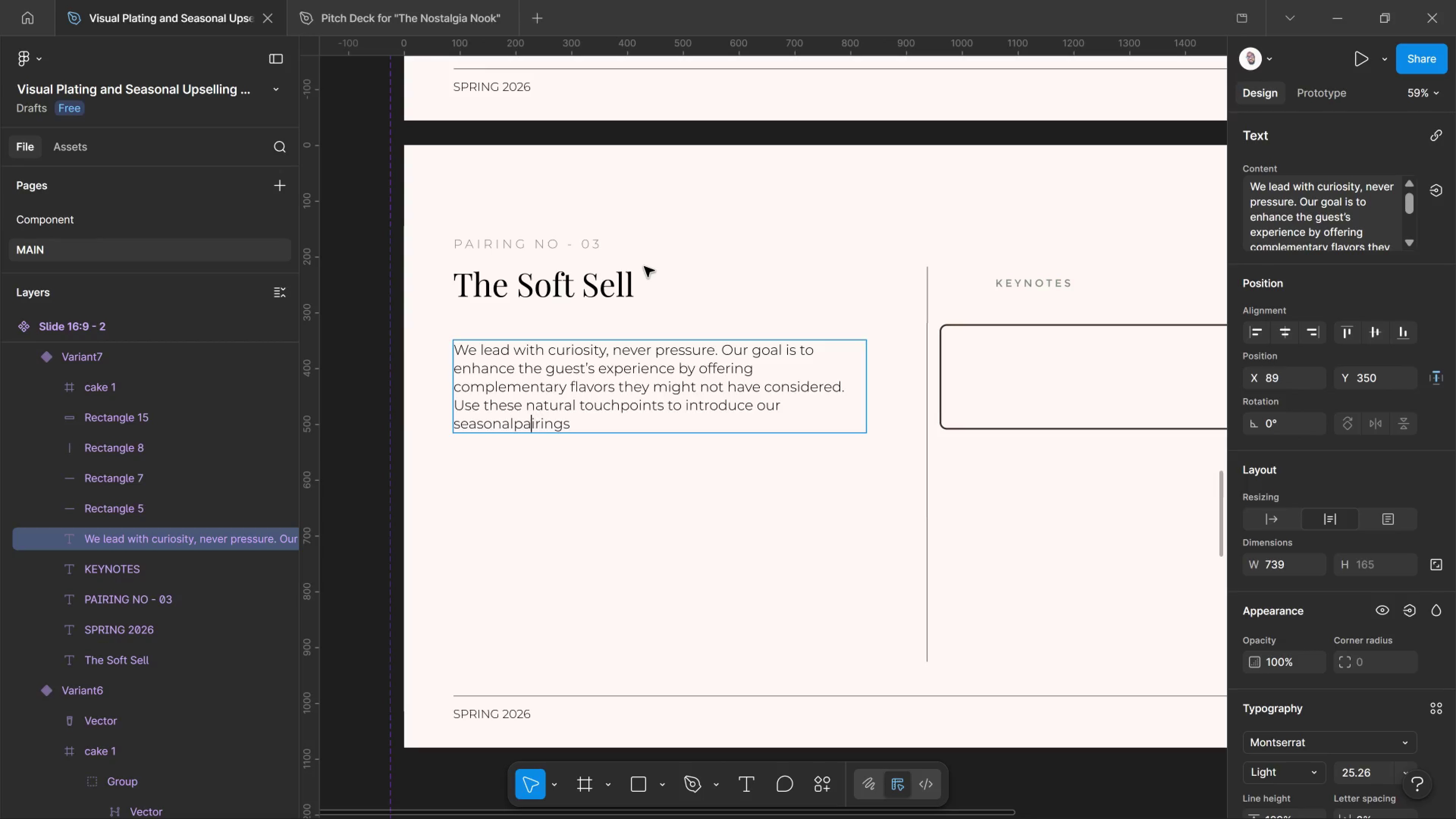 
key(ArrowLeft)
 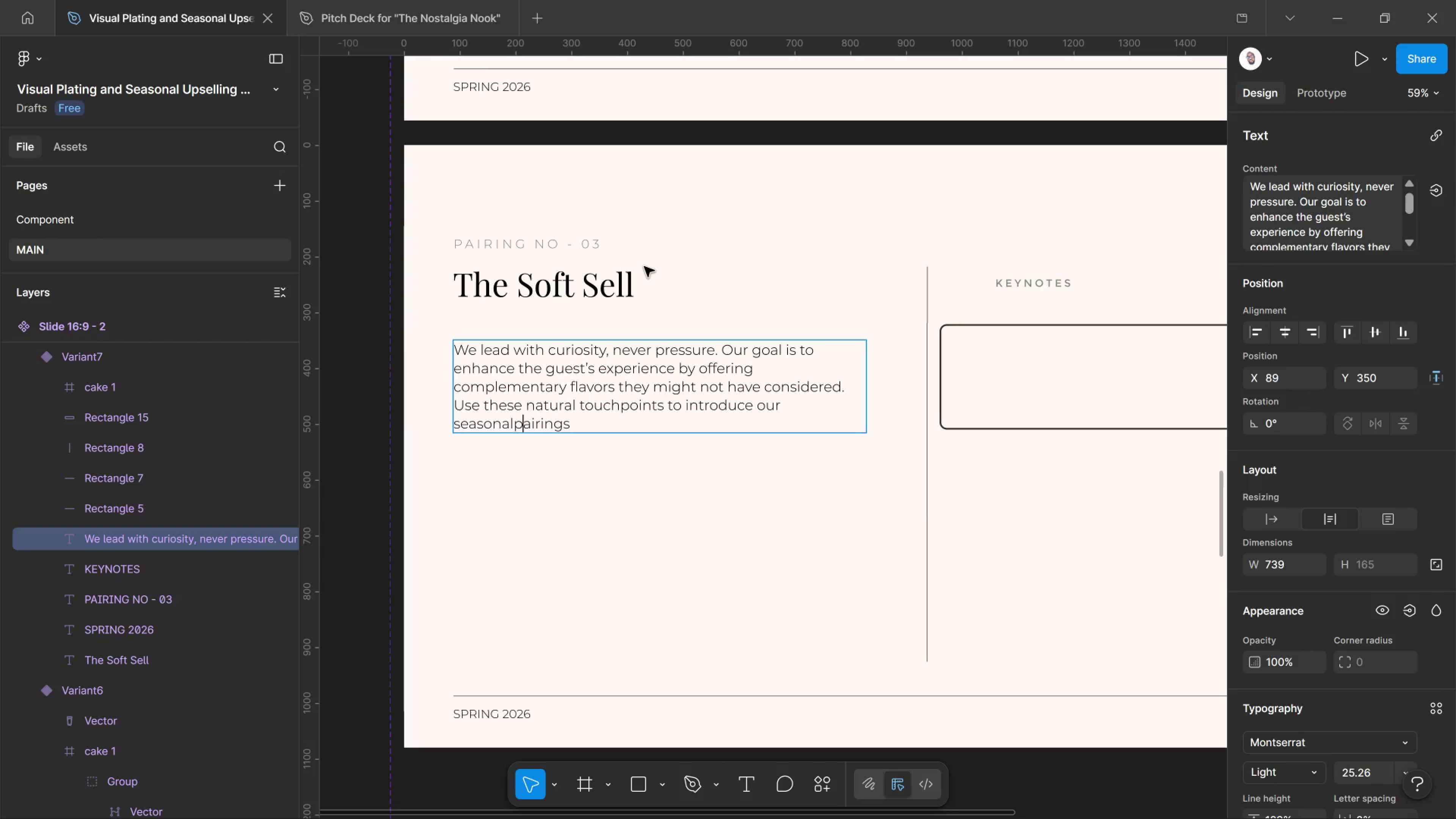 
key(ArrowLeft)
 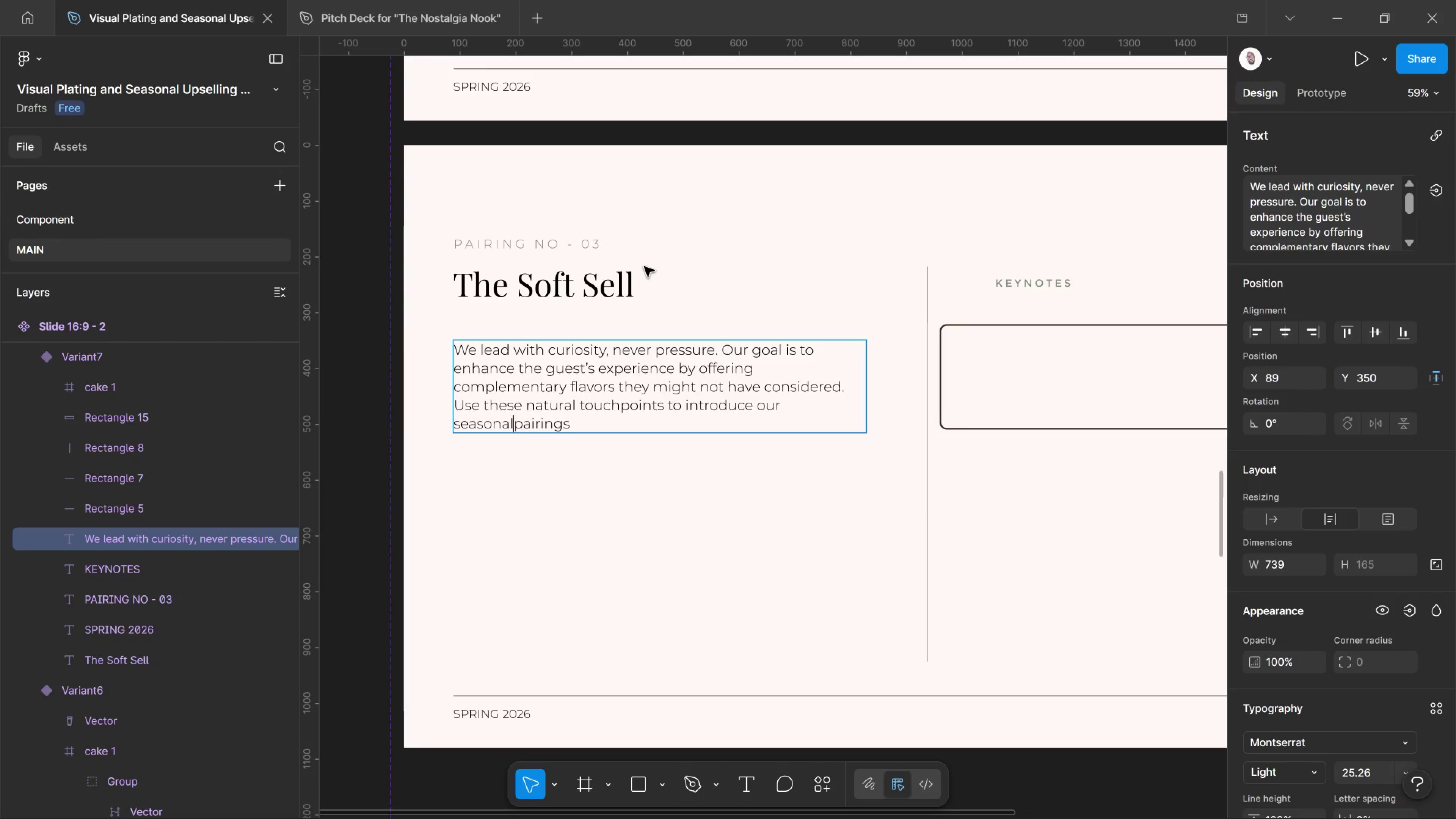 
key(ArrowLeft)
 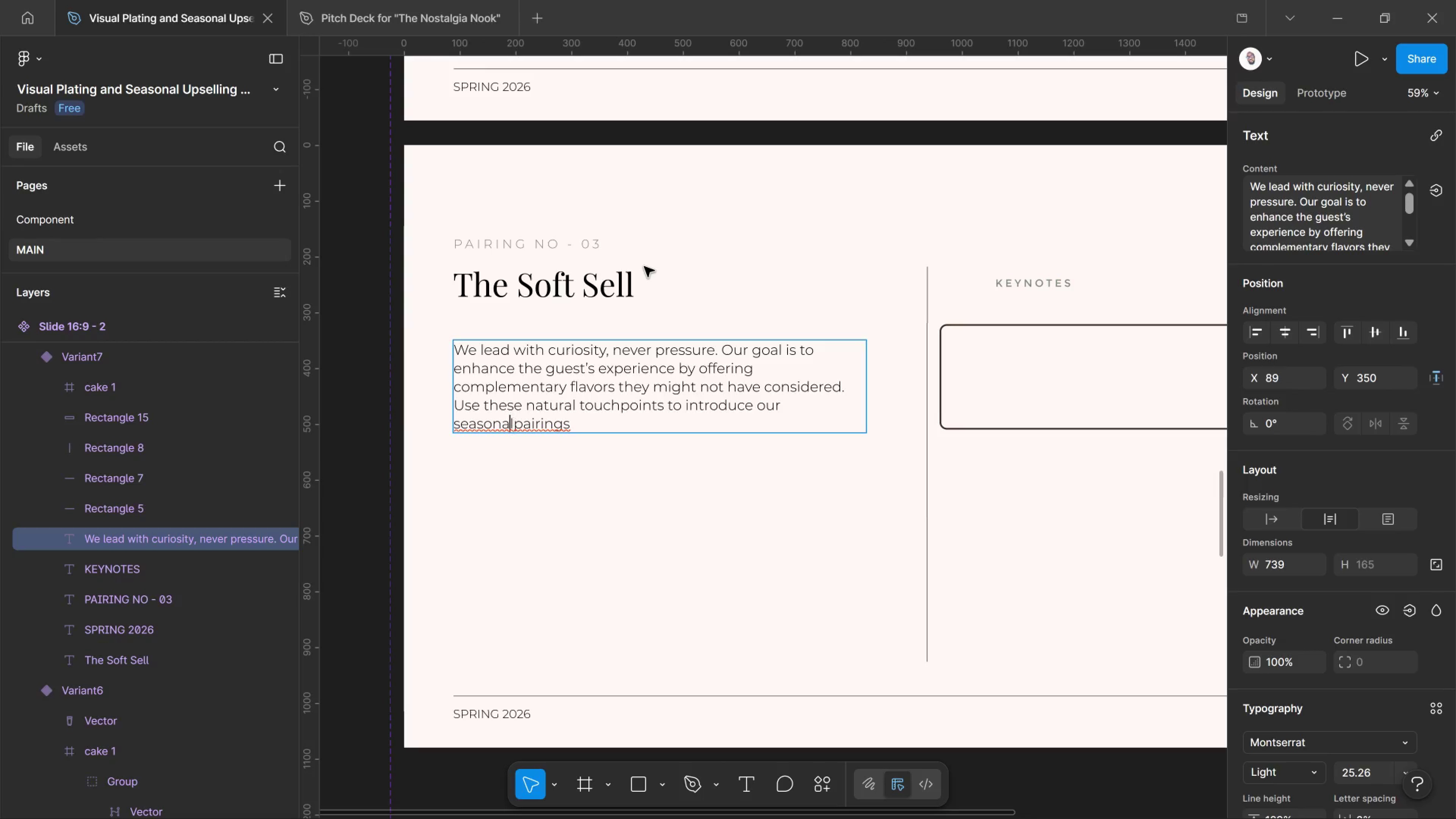 
key(ArrowLeft)
 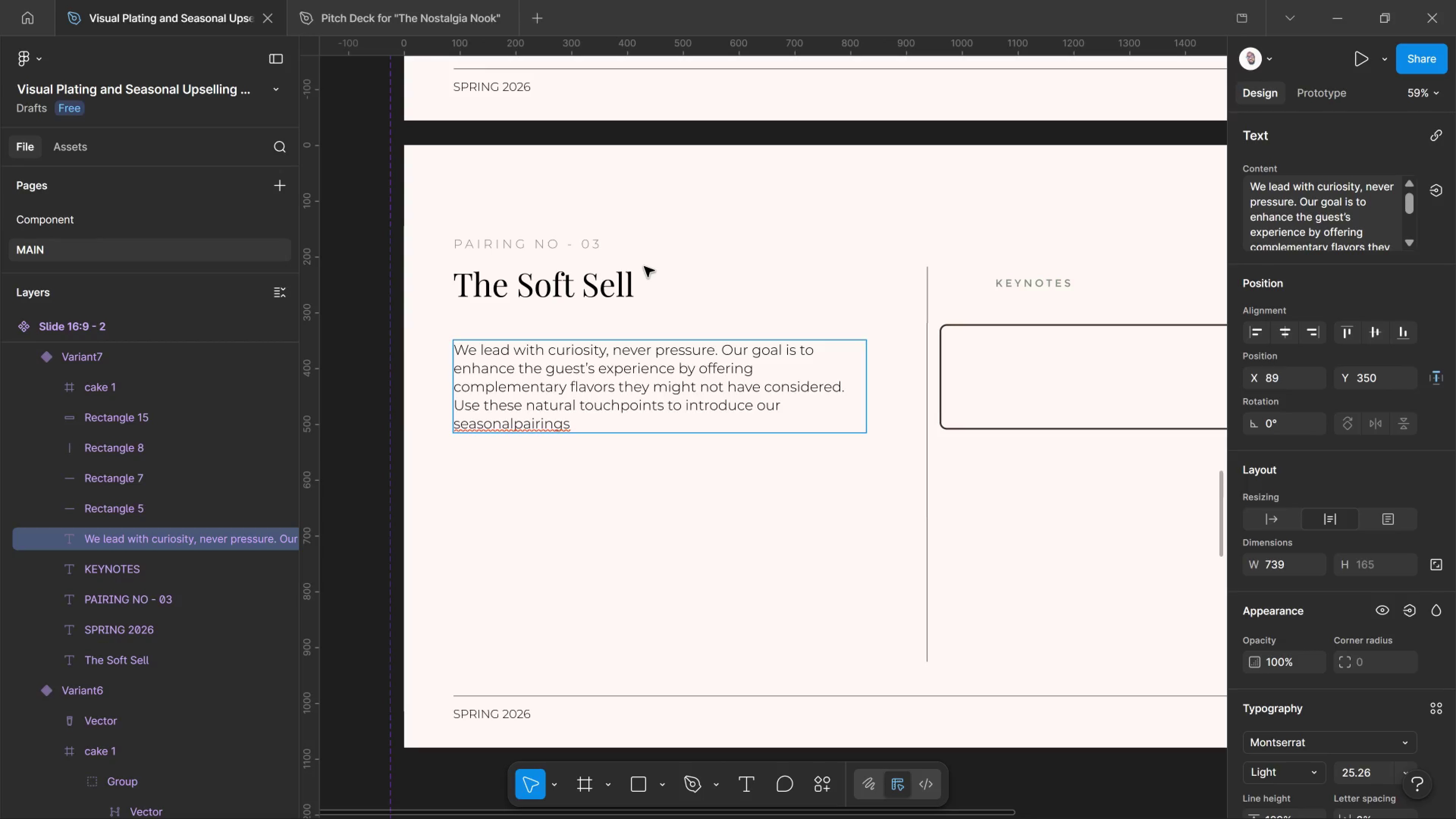 
key(ArrowRight)
 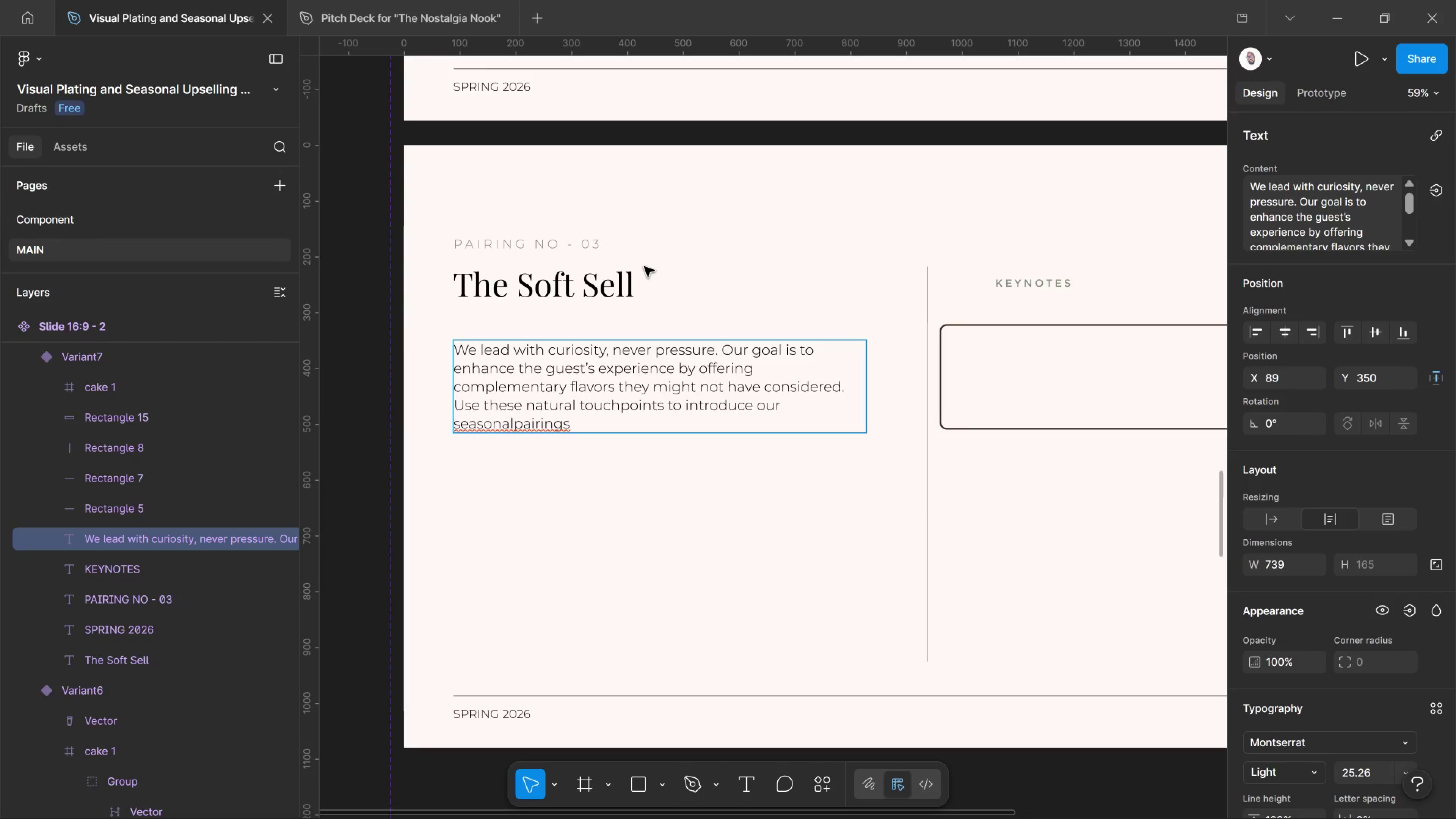 
key(Space)
 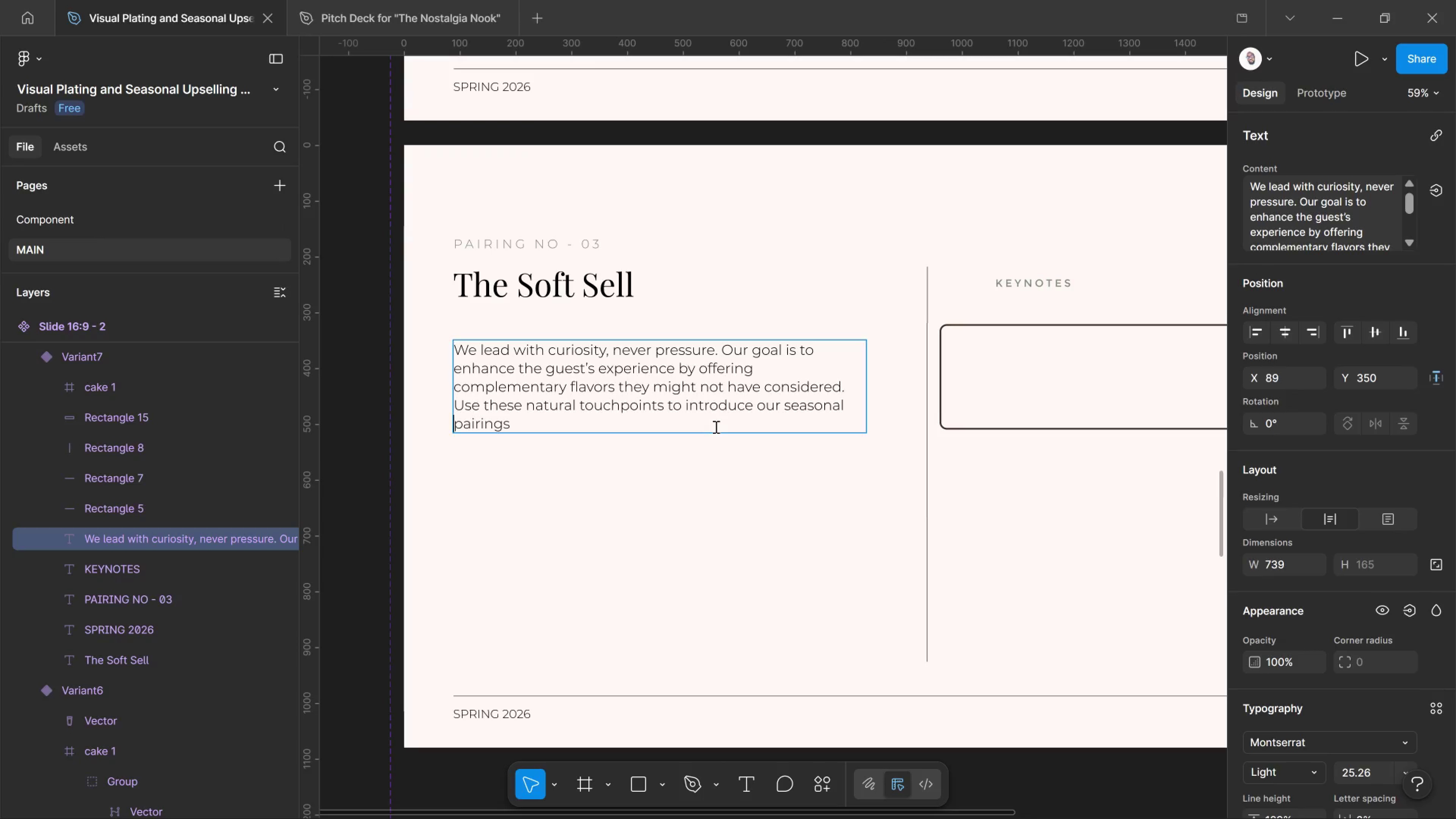 
left_click_drag(start_coordinate=[656, 430], to_coordinate=[654, 430])
 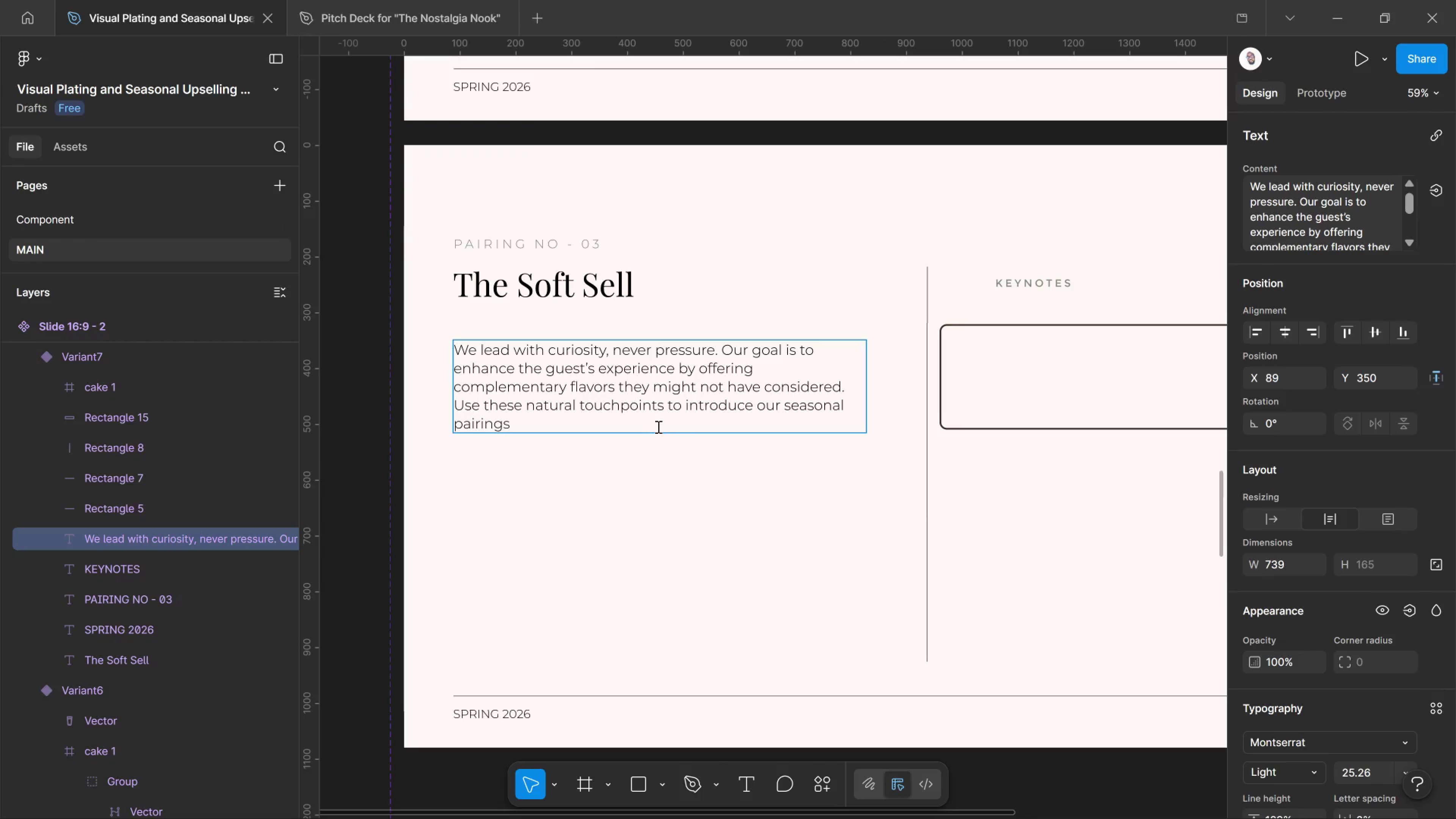 
key(Period)
 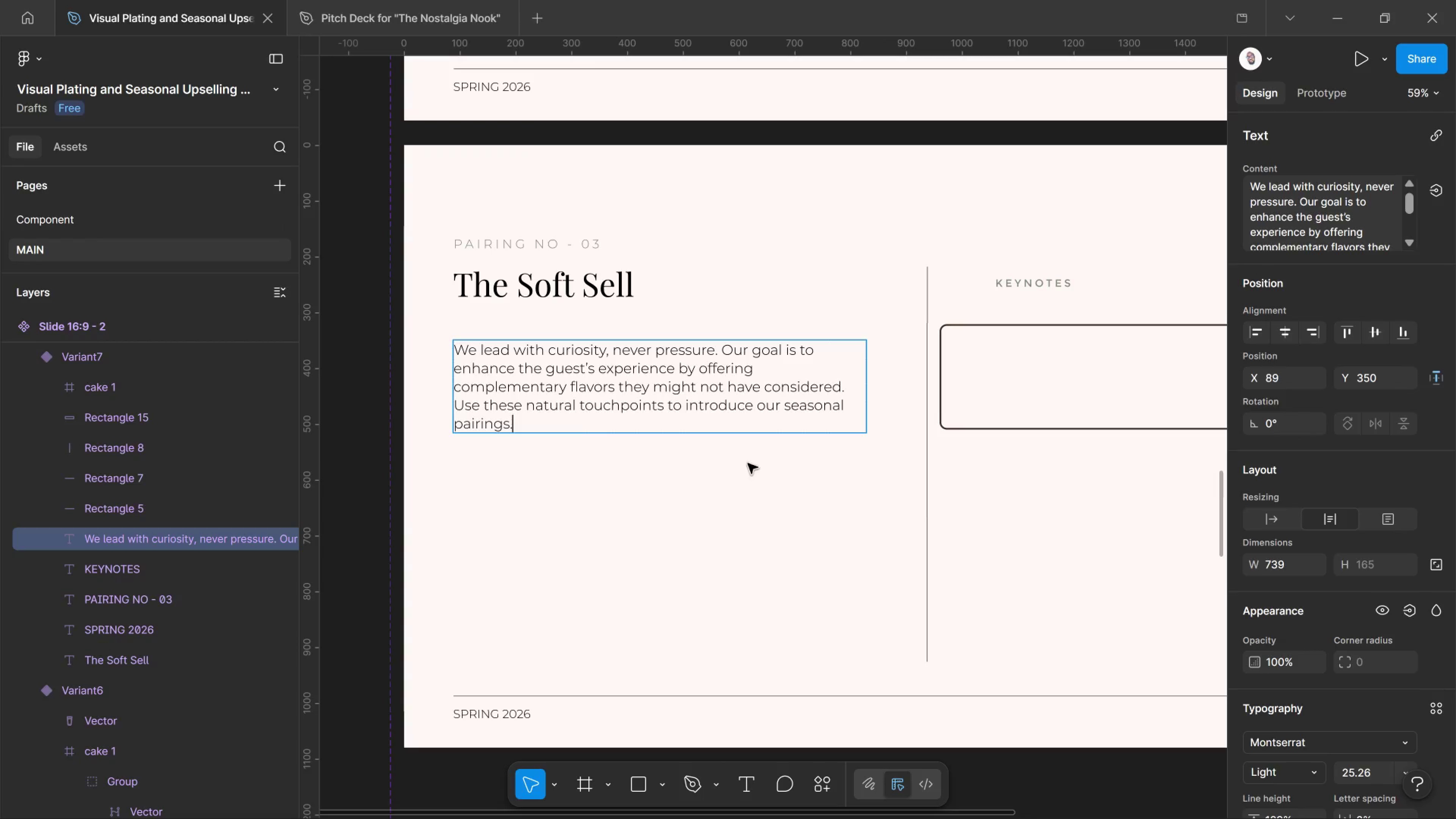 
left_click([730, 499])
 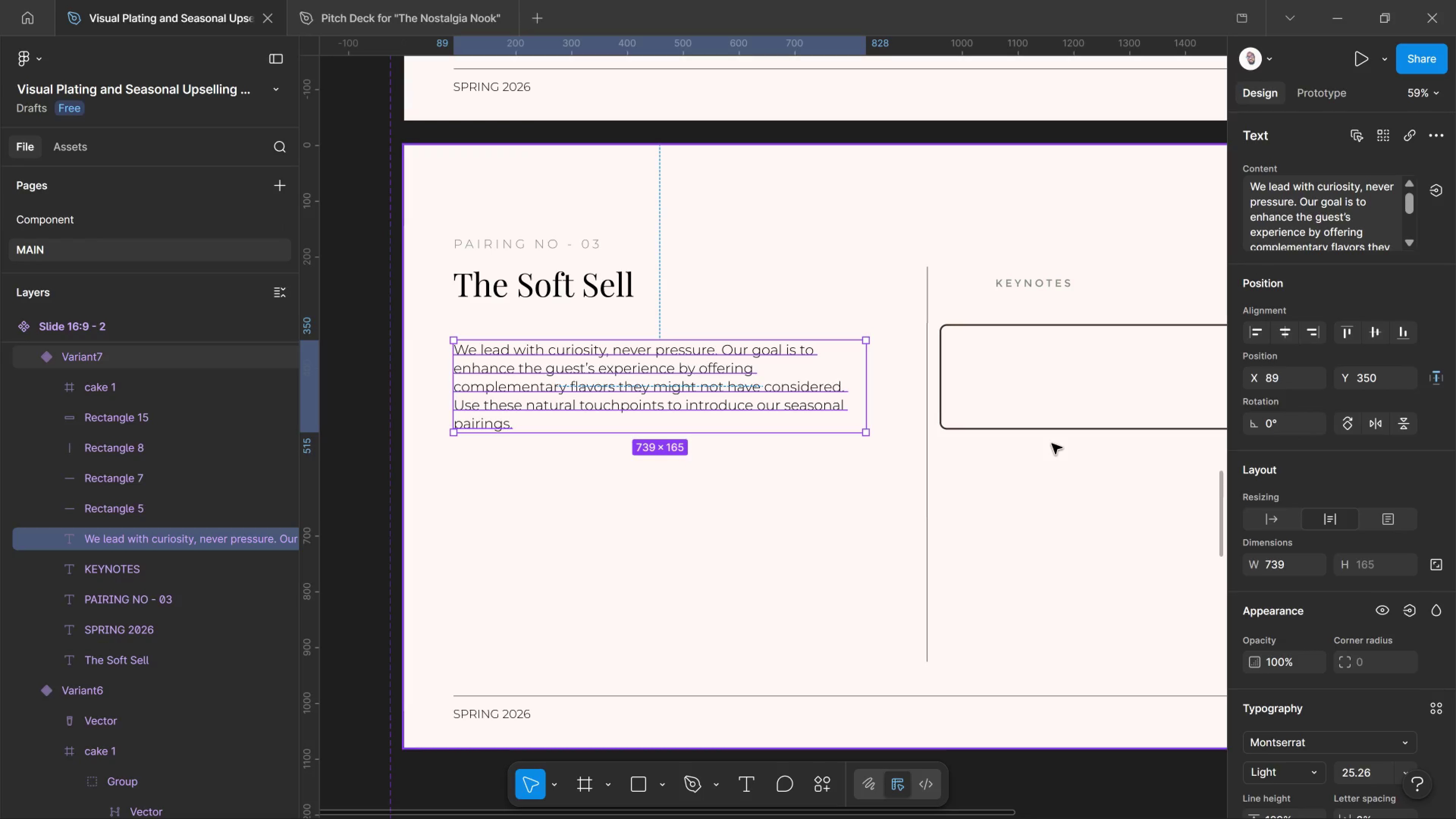 
hold_key(key=Space, duration=1.0)
 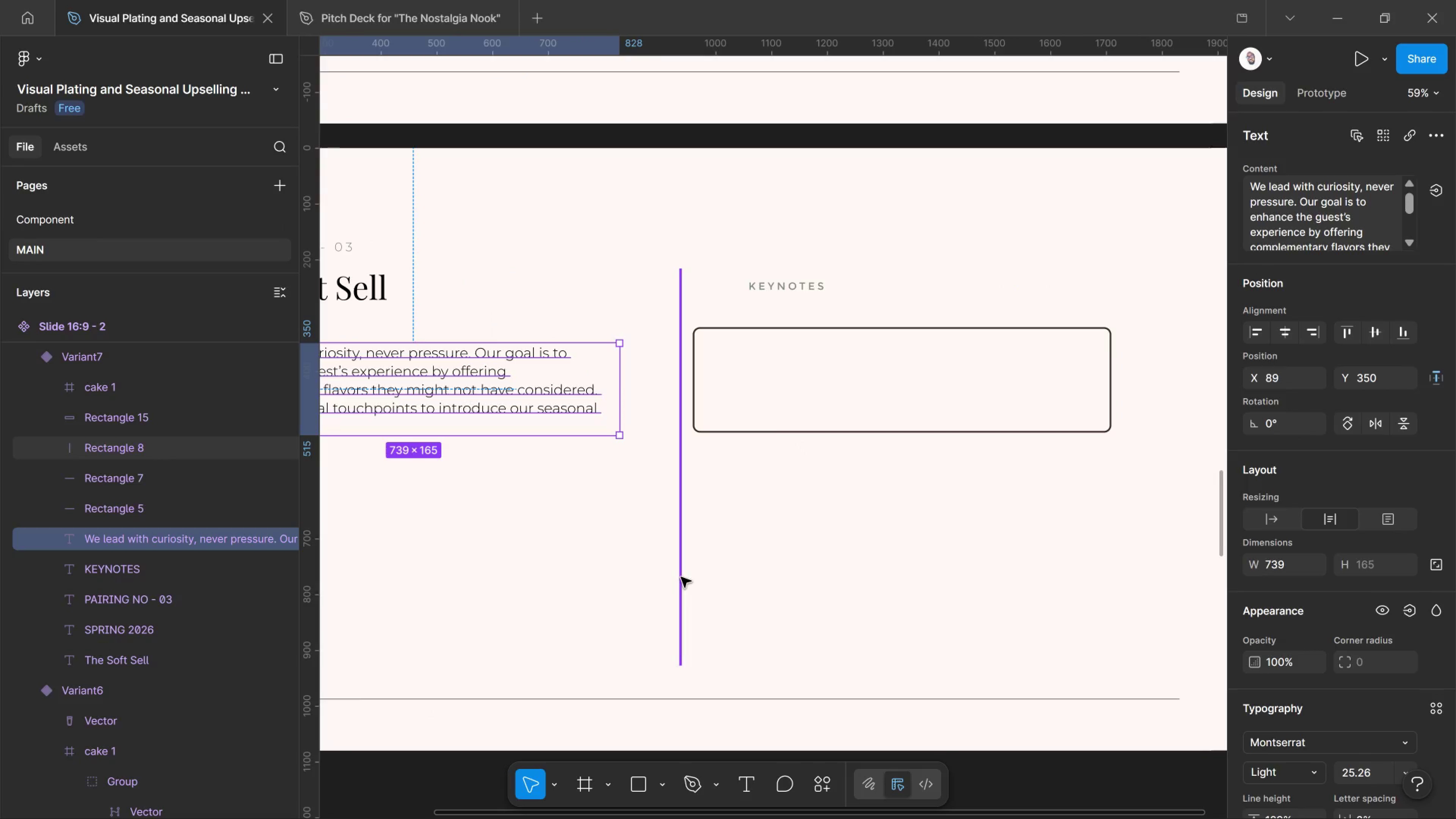 
left_click_drag(start_coordinate=[1052, 444], to_coordinate=[805, 446])
 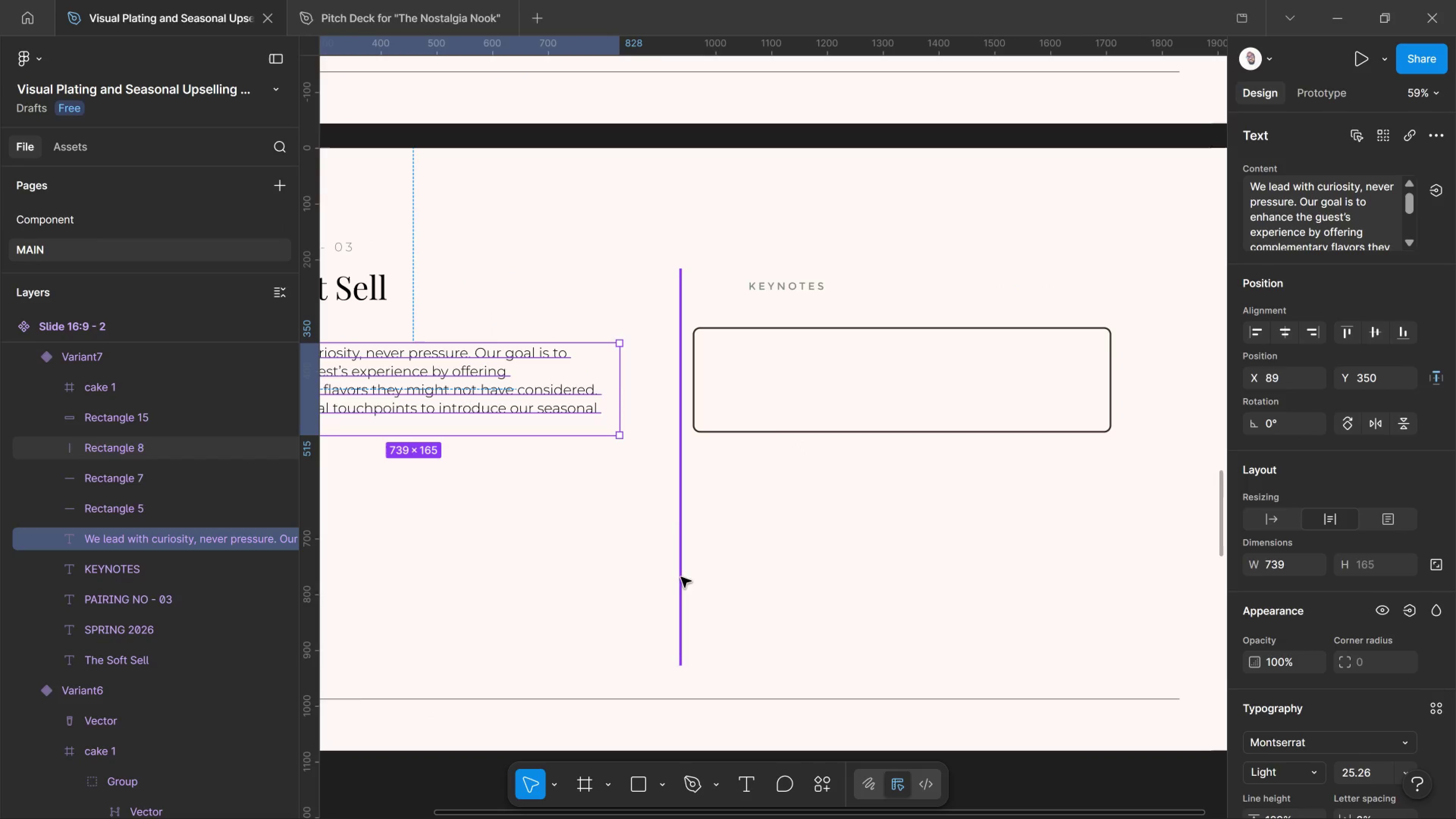 
left_click_drag(start_coordinate=[681, 577], to_coordinate=[617, 579])
 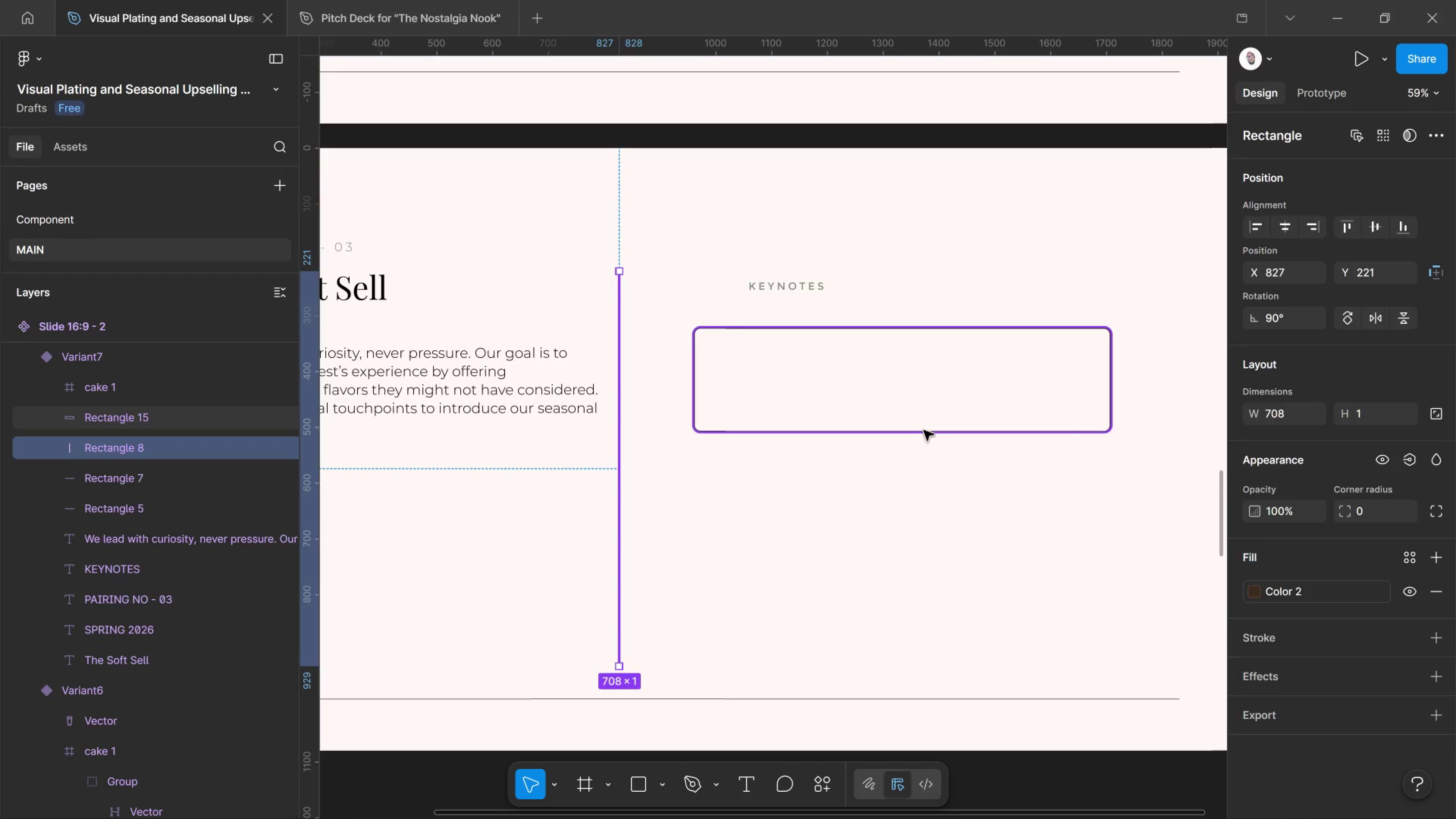 
wait(9.3)
 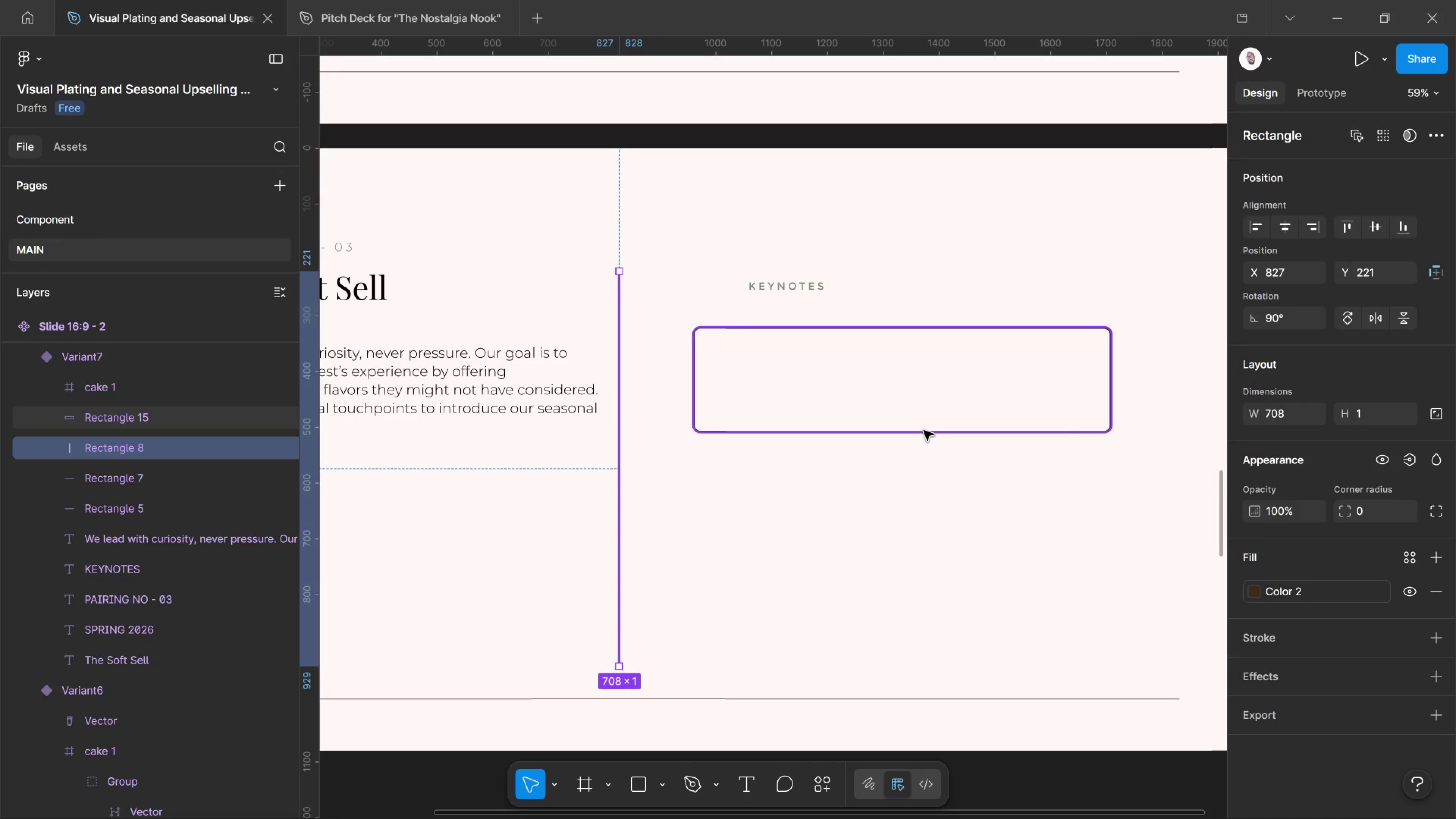 
left_click_drag(start_coordinate=[785, 285], to_coordinate=[751, 353])
 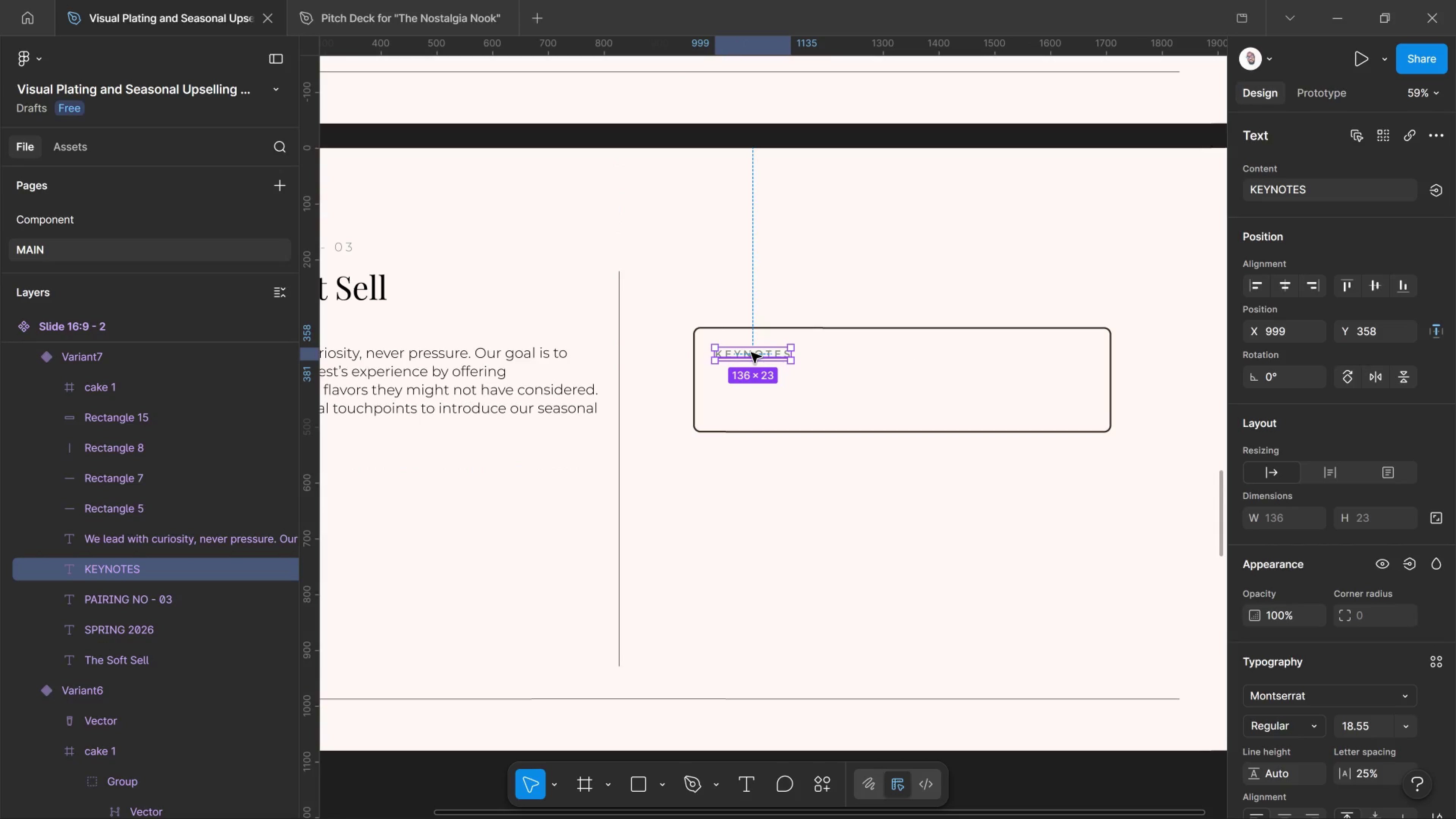 
left_click([751, 353])
 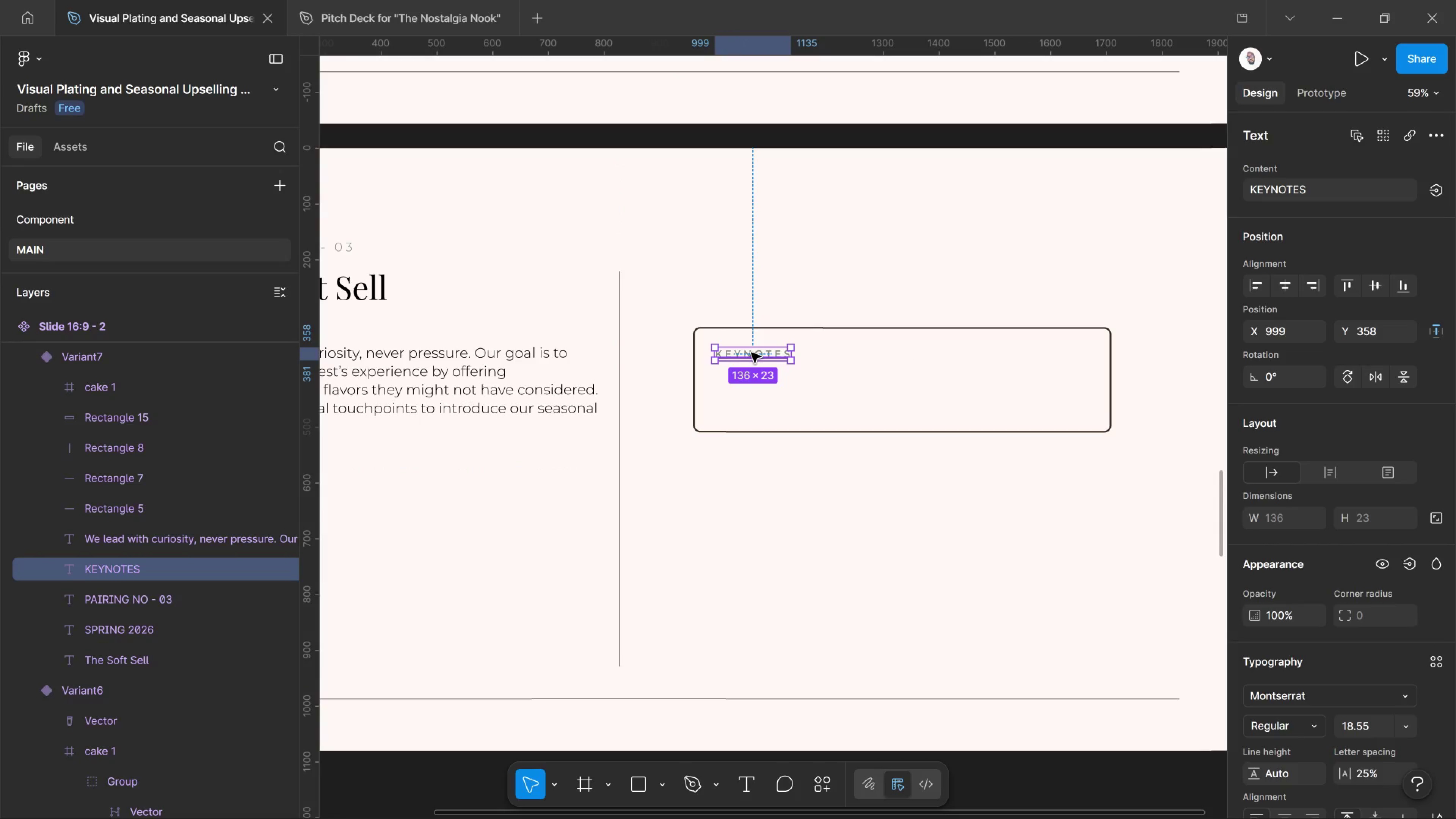 
double_click([751, 353])
 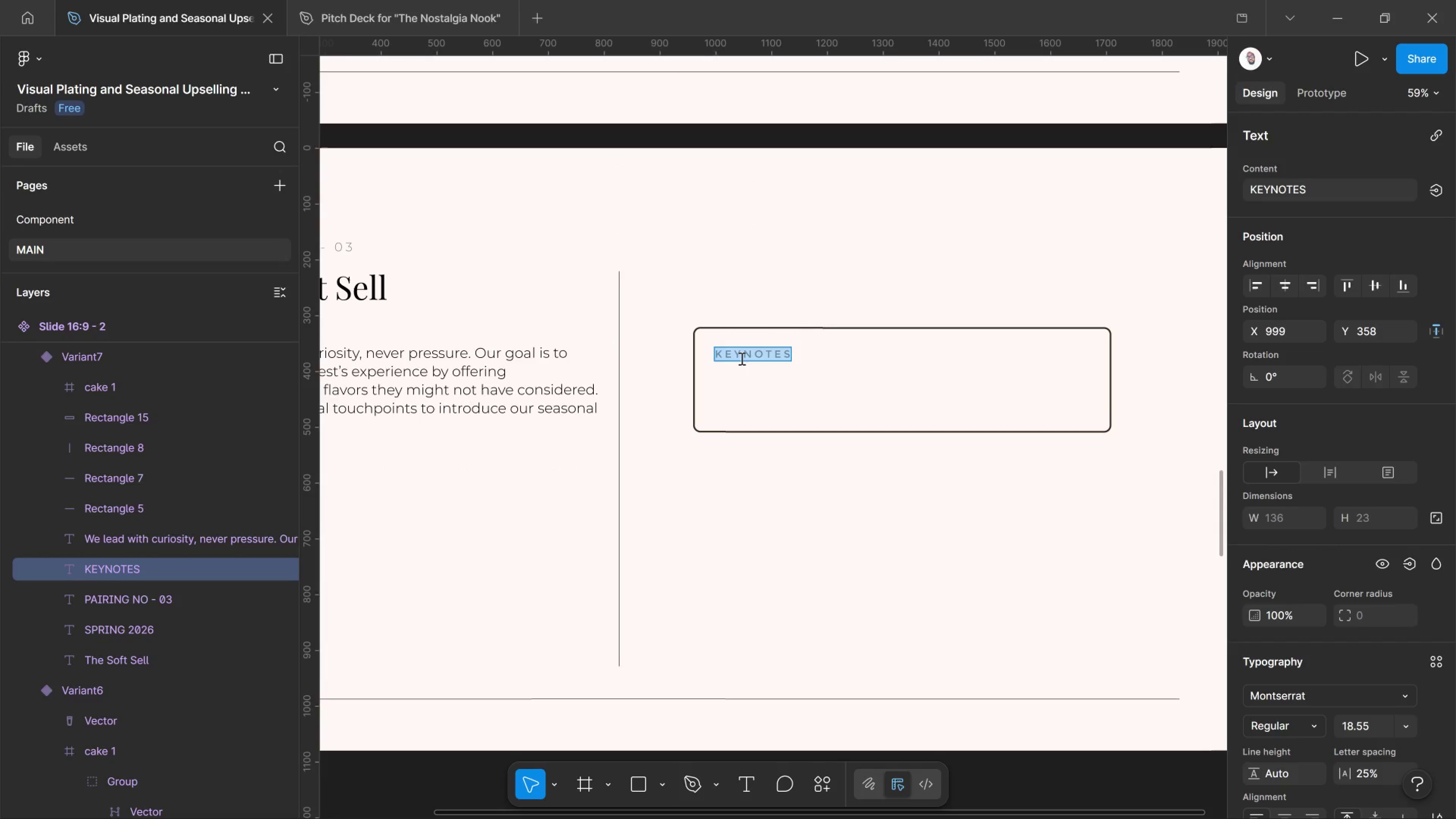 
type(WHEN POURINH)
key(Backspace)
type(G WATER)
 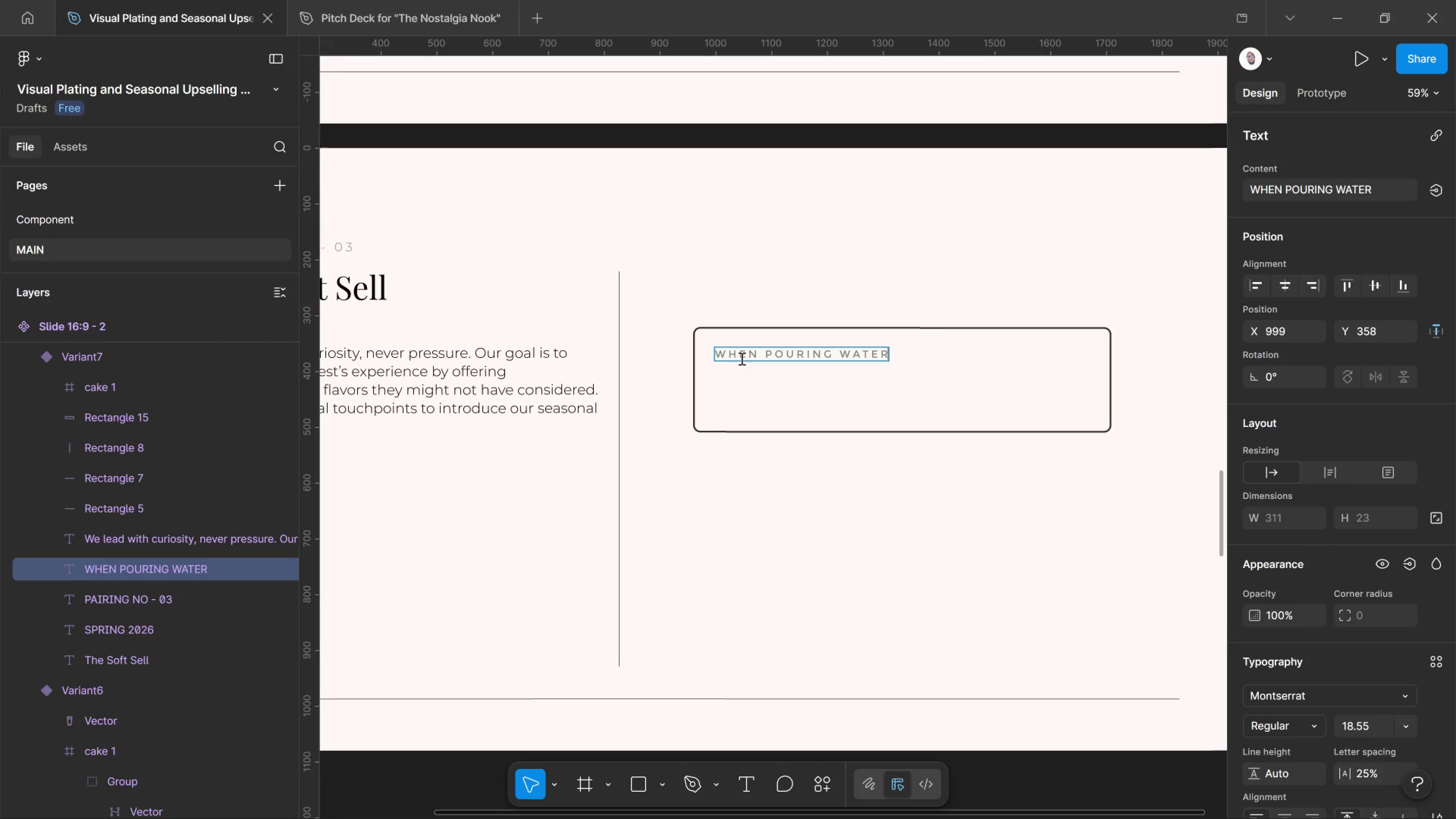 
wait(63.39)
 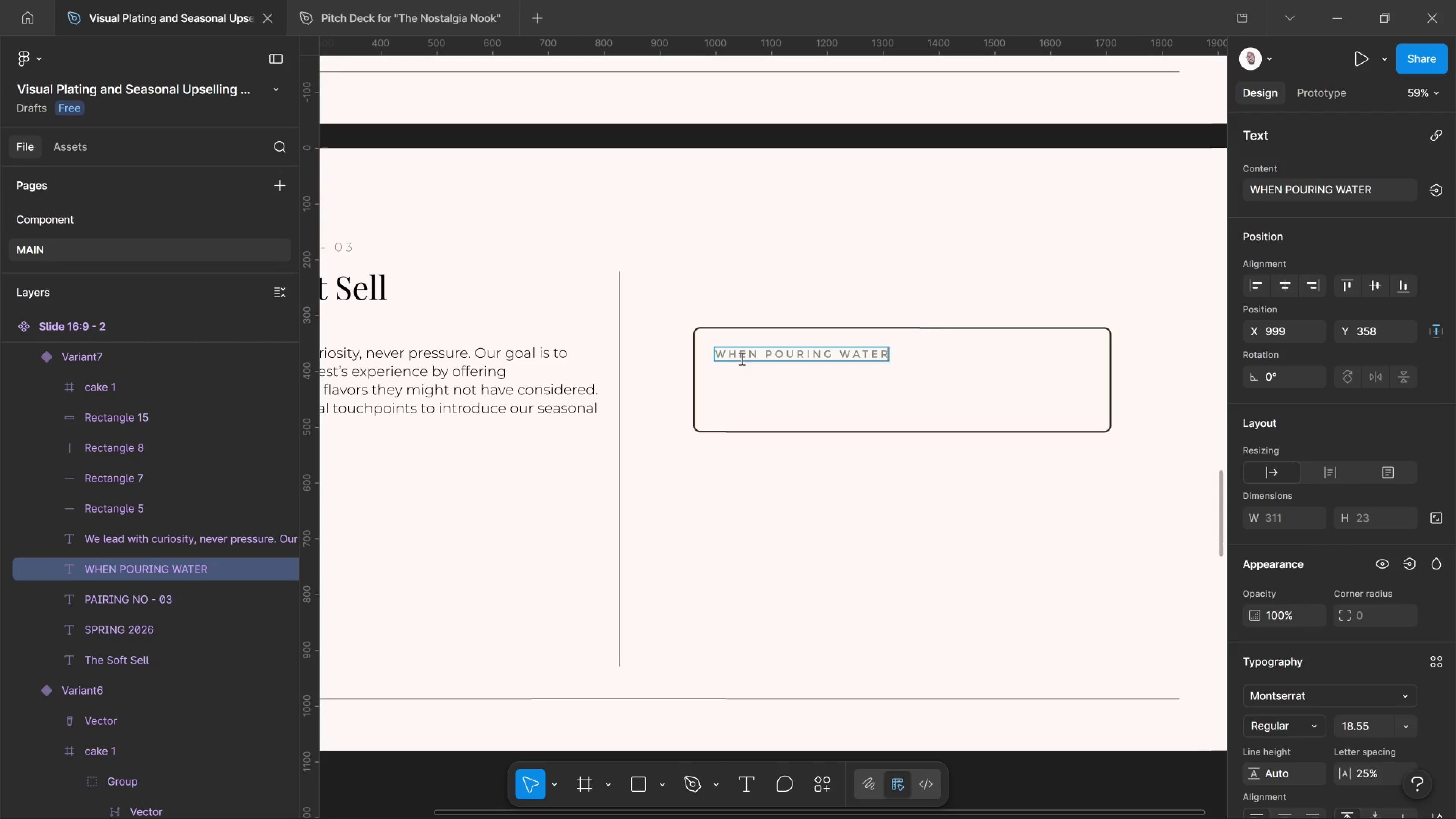 
left_click_drag(start_coordinate=[991, 537], to_coordinate=[987, 539])
 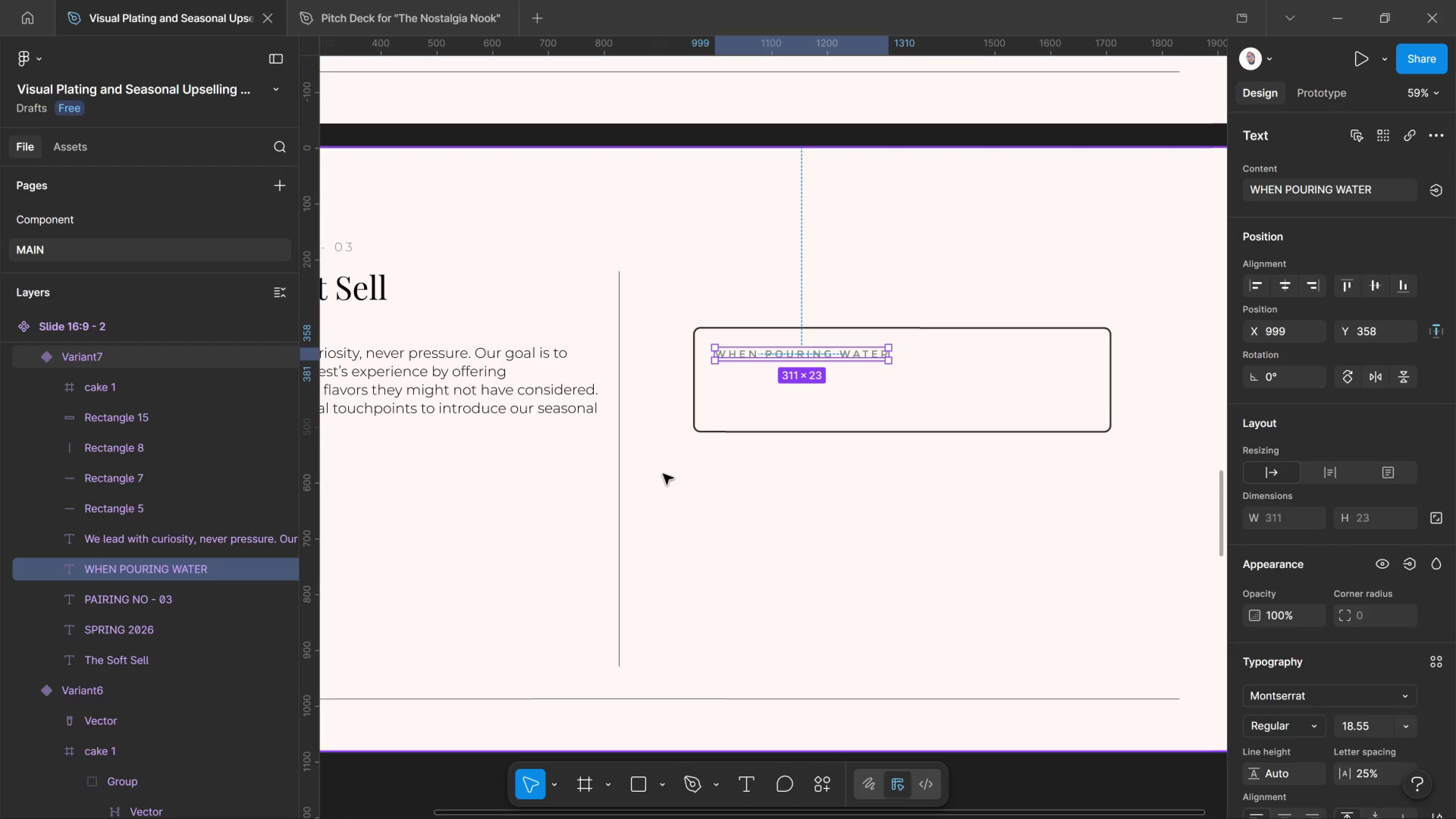 
wait(15.61)
 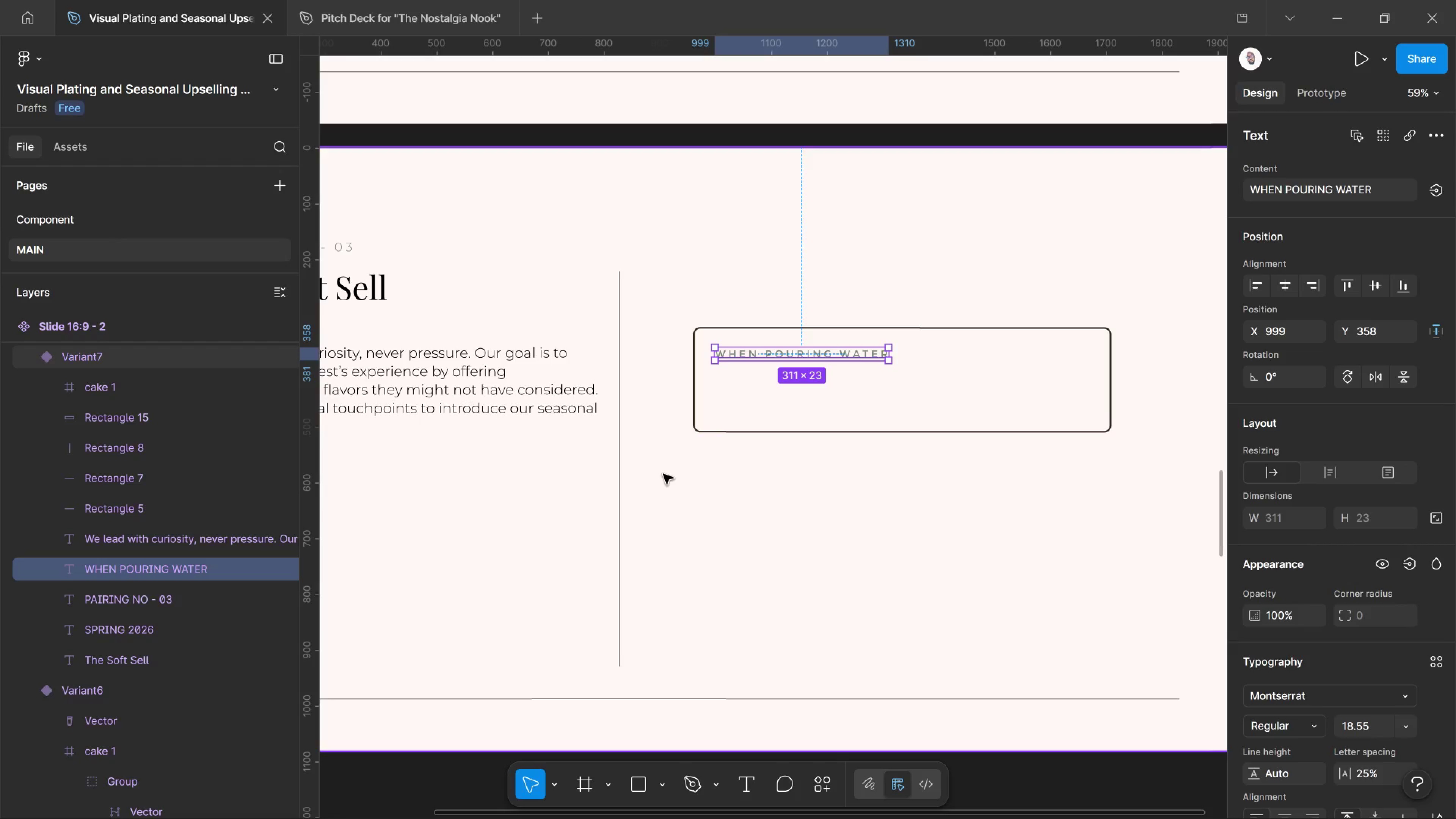 
key(Alt+Tab)
 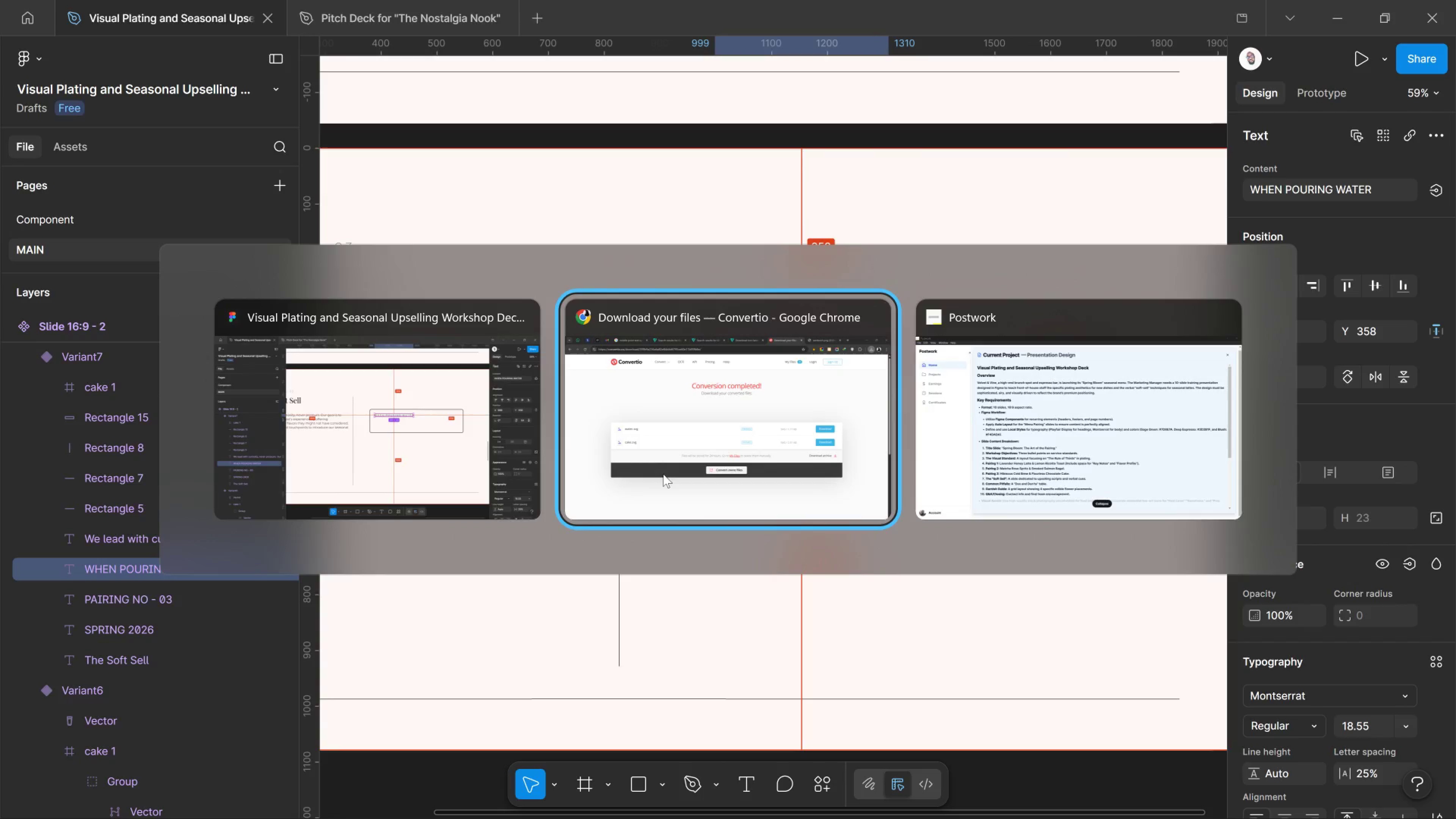 
key(Alt+Tab)